 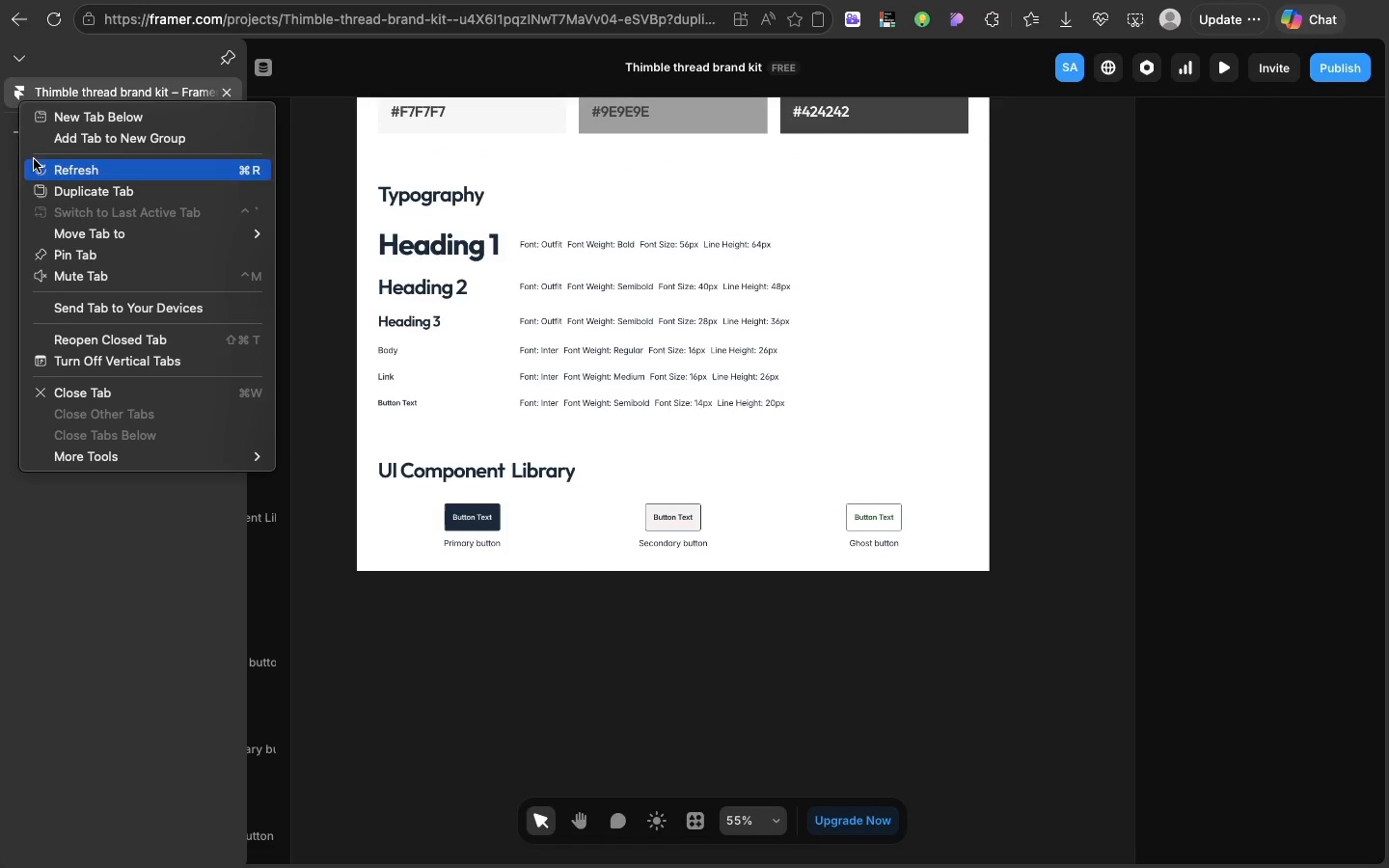 
left_click([63, 198])
 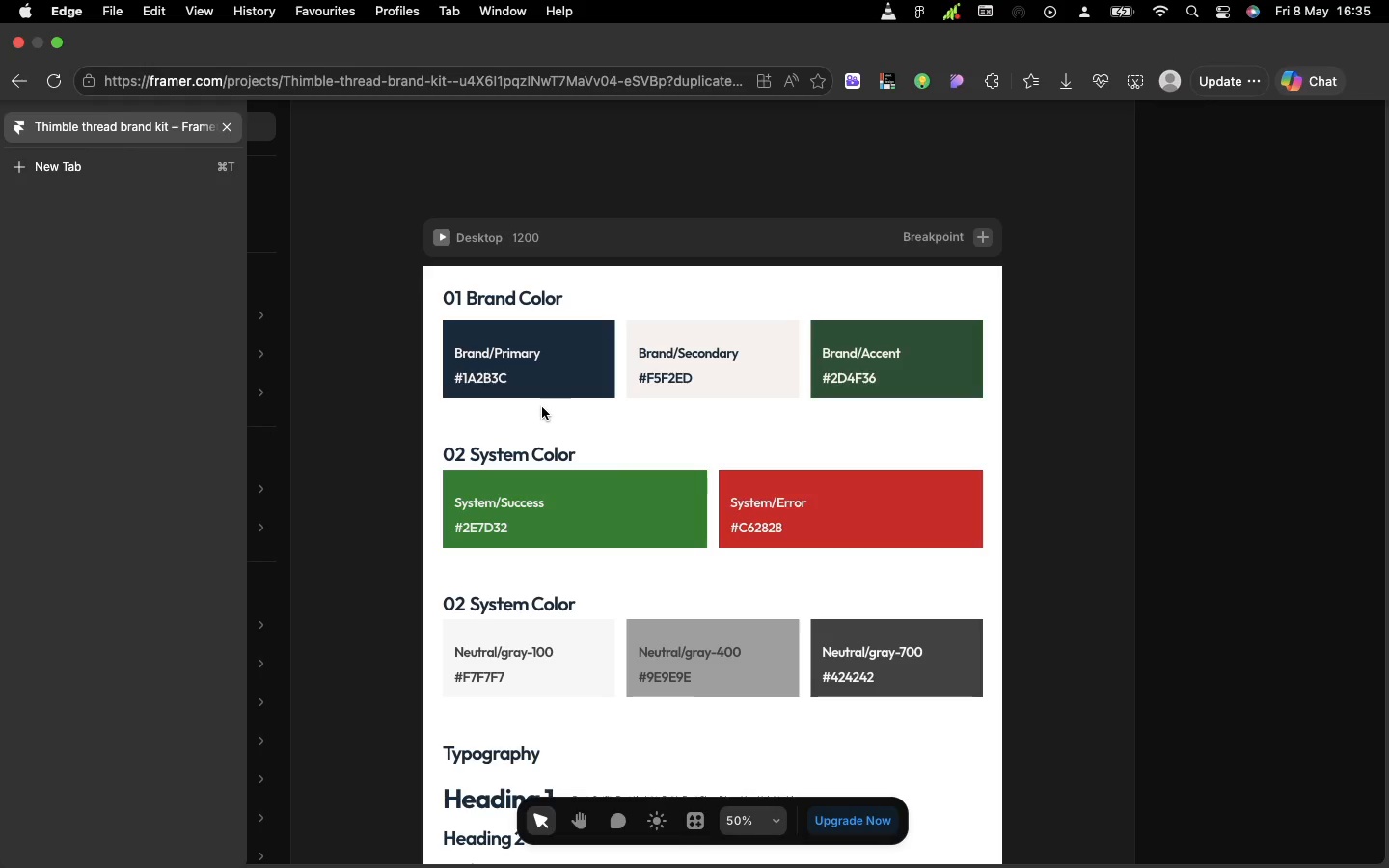 
wait(31.53)
 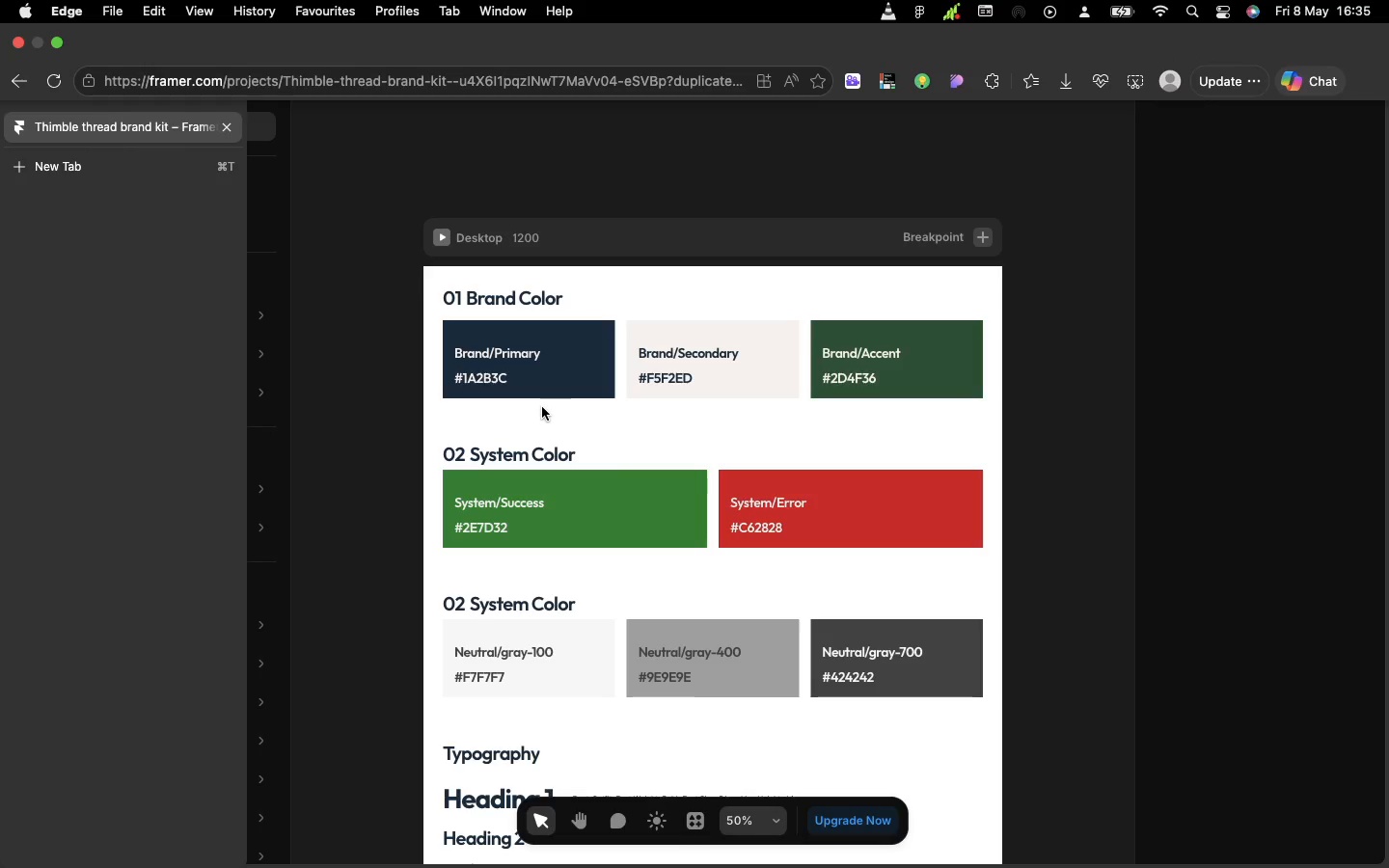 
left_click([83, 68])
 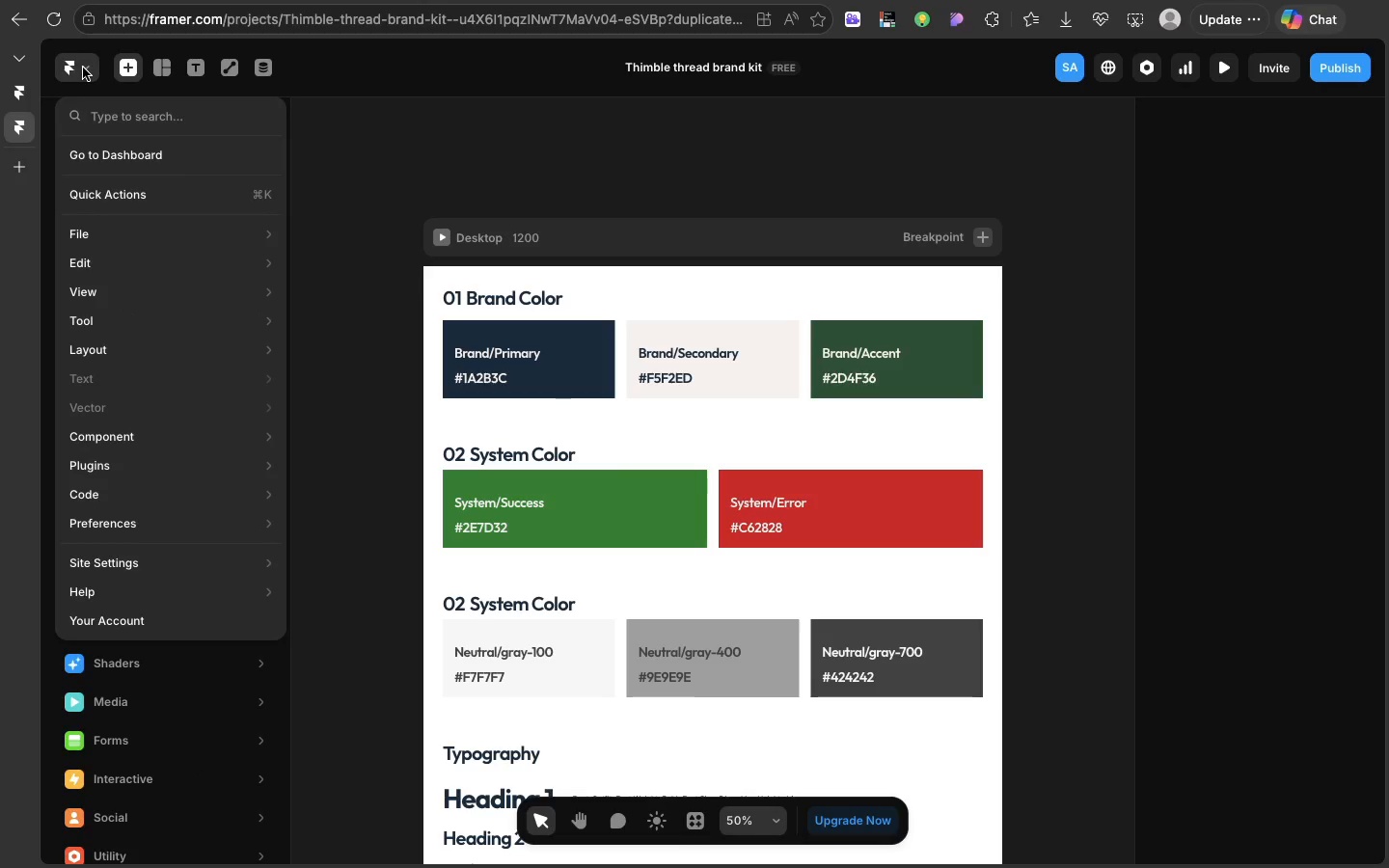 
left_click([83, 68])
 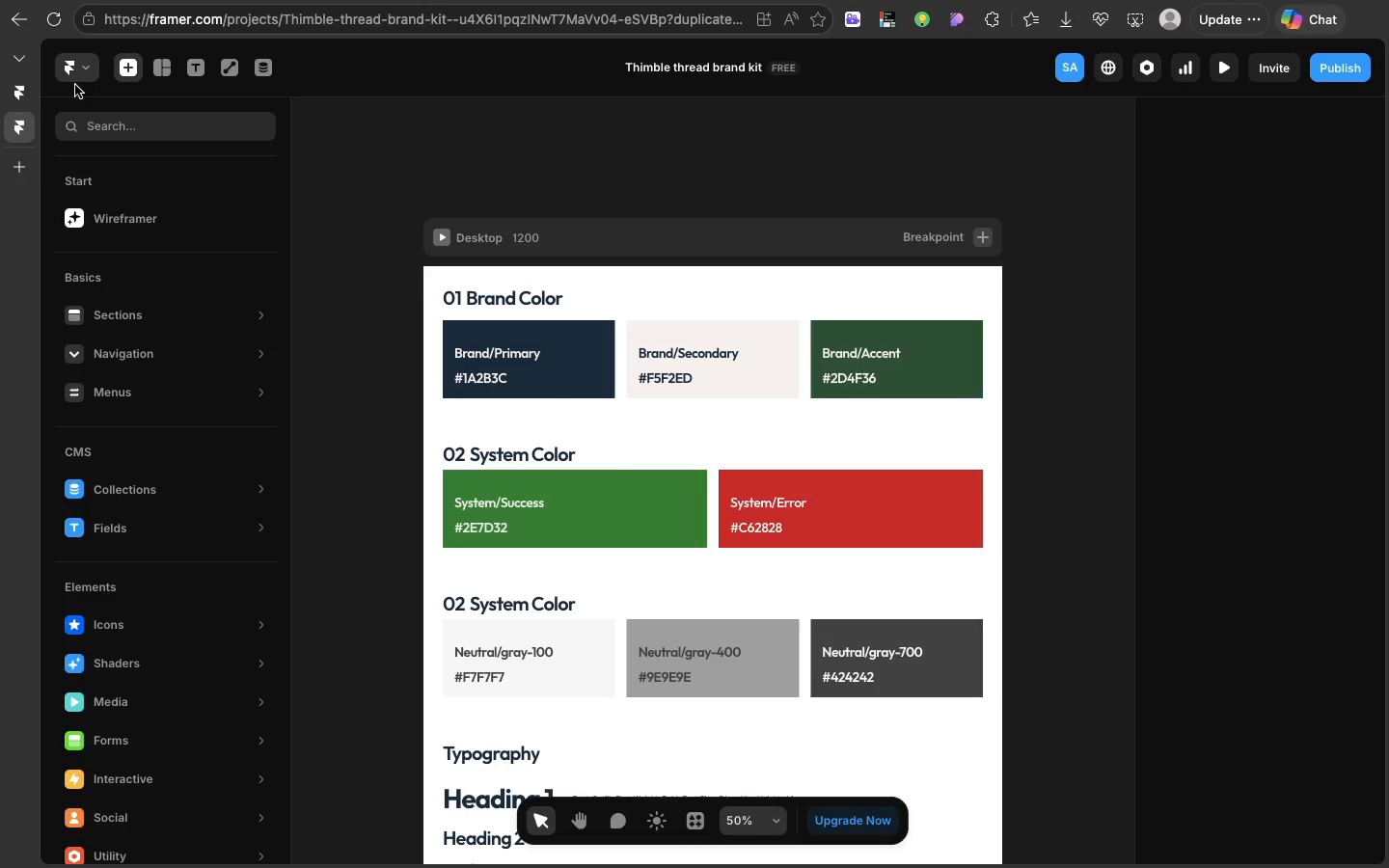 
left_click([75, 85])
 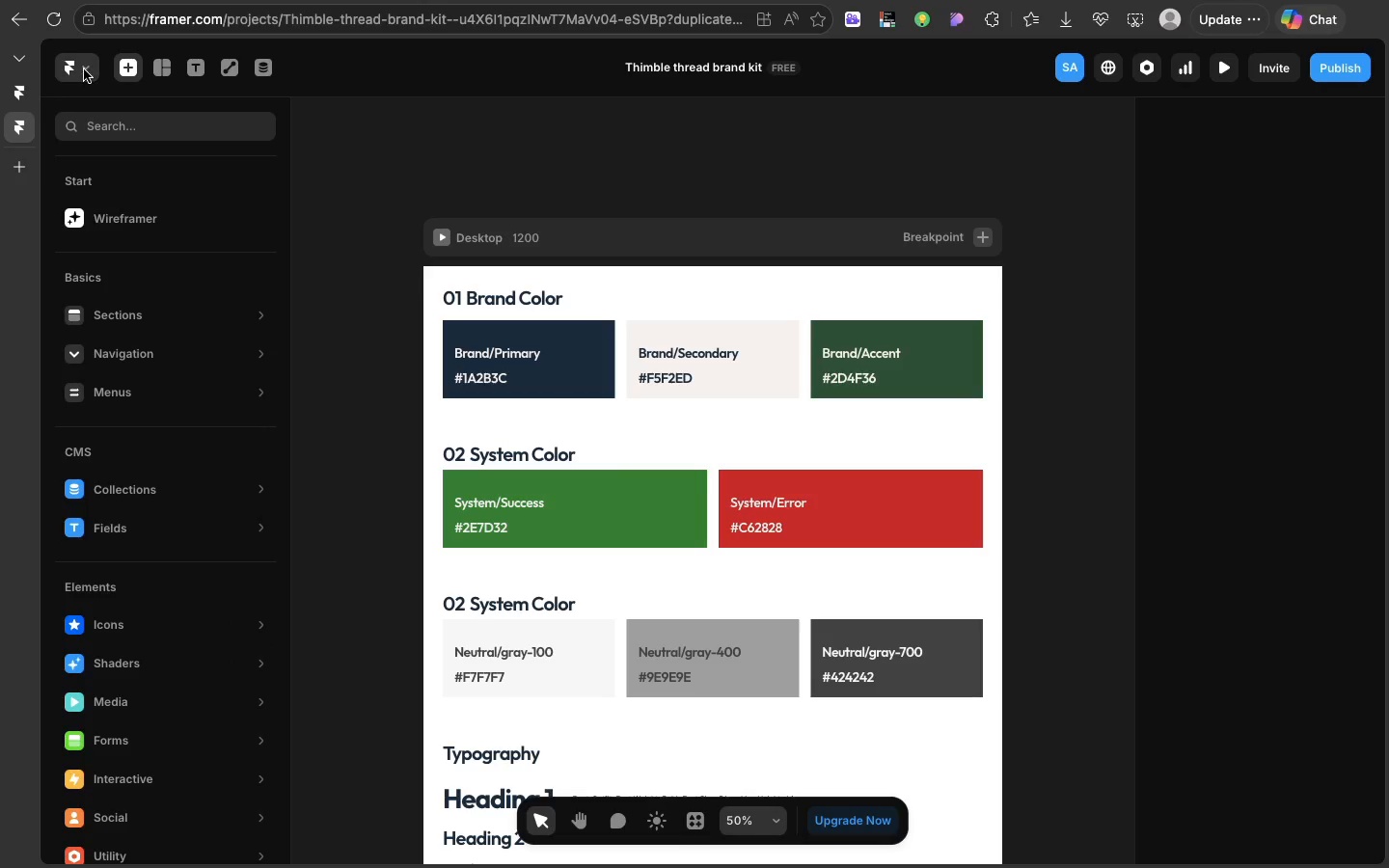 
left_click([84, 69])
 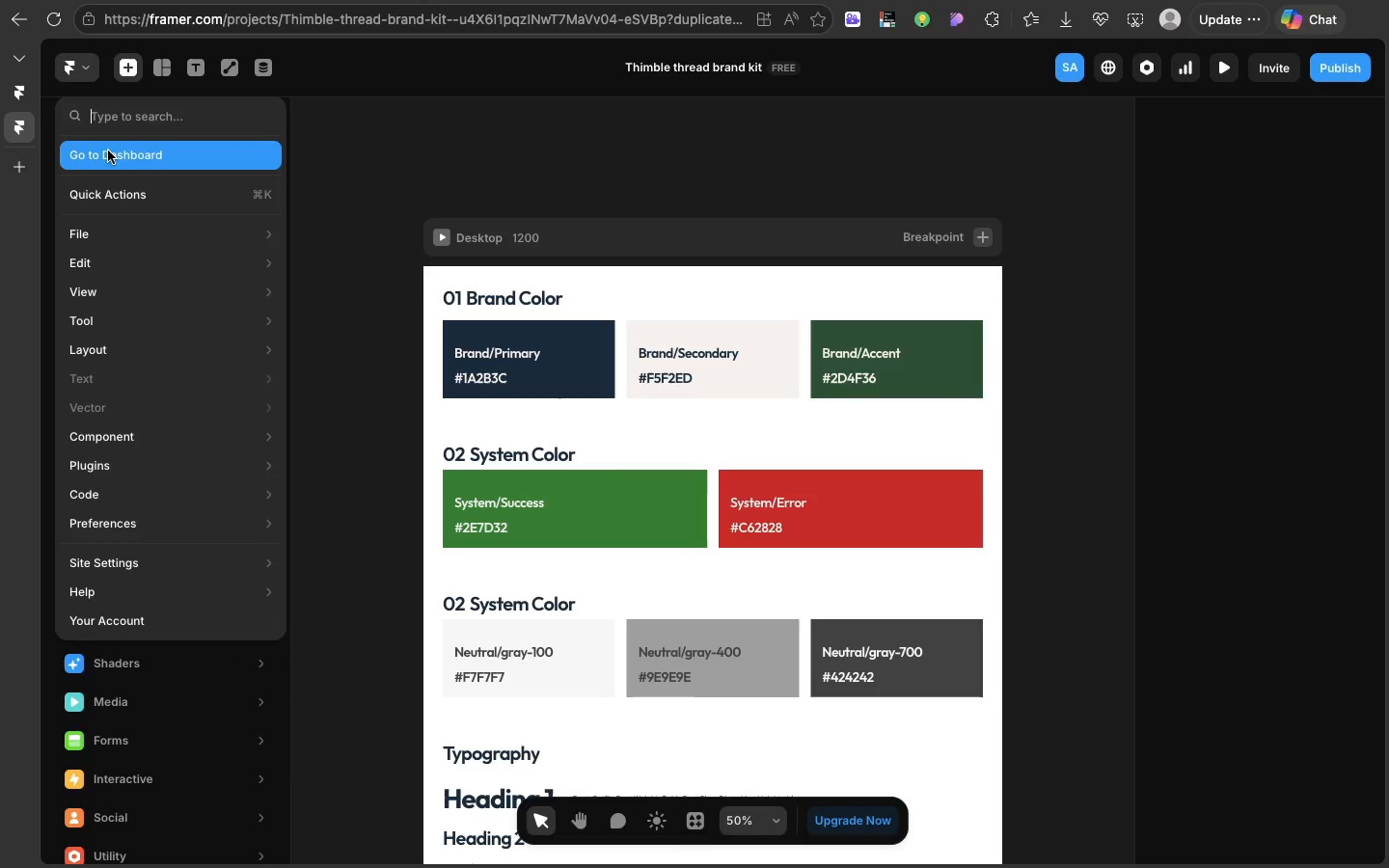 
left_click([108, 150])
 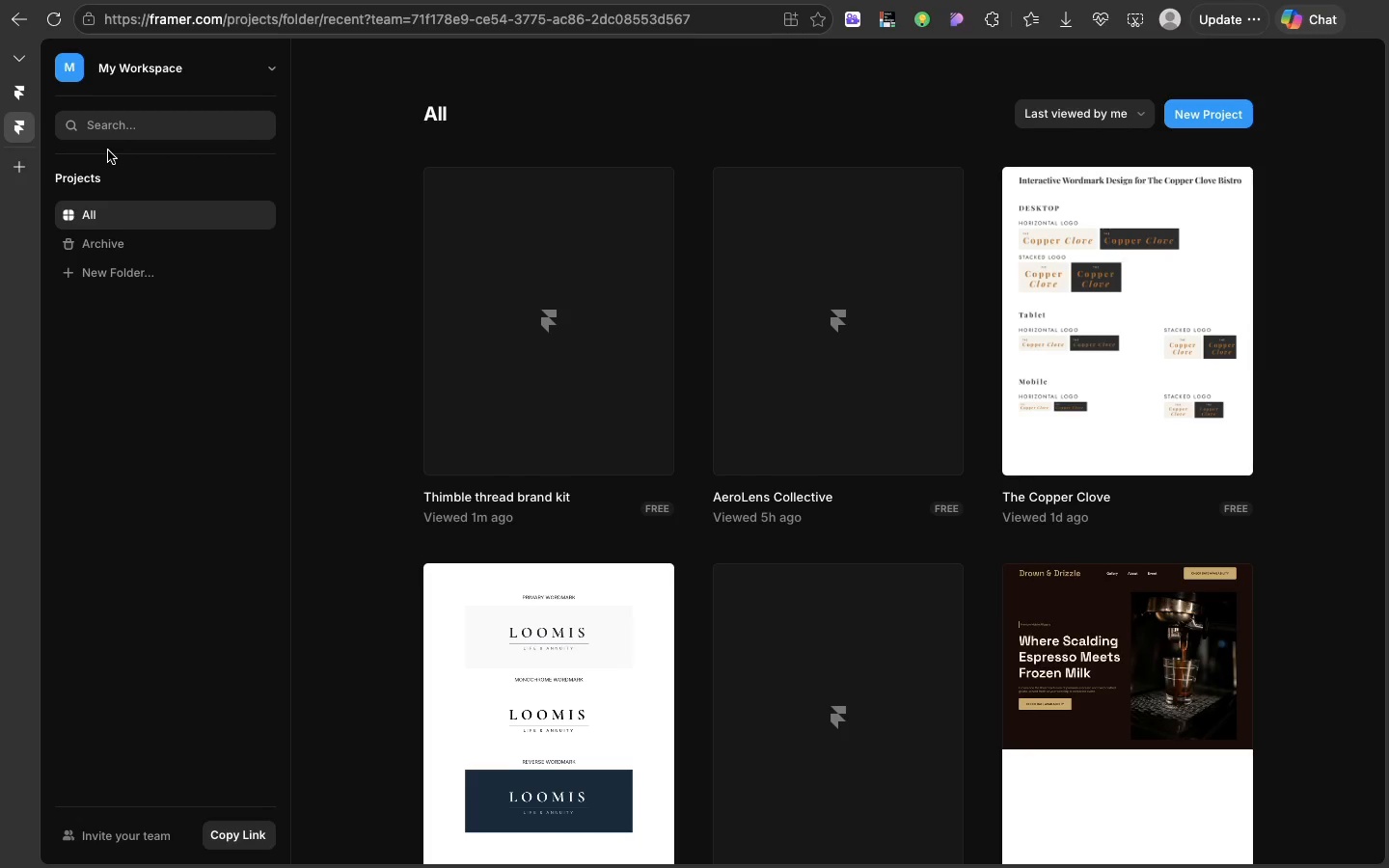 
wait(55.65)
 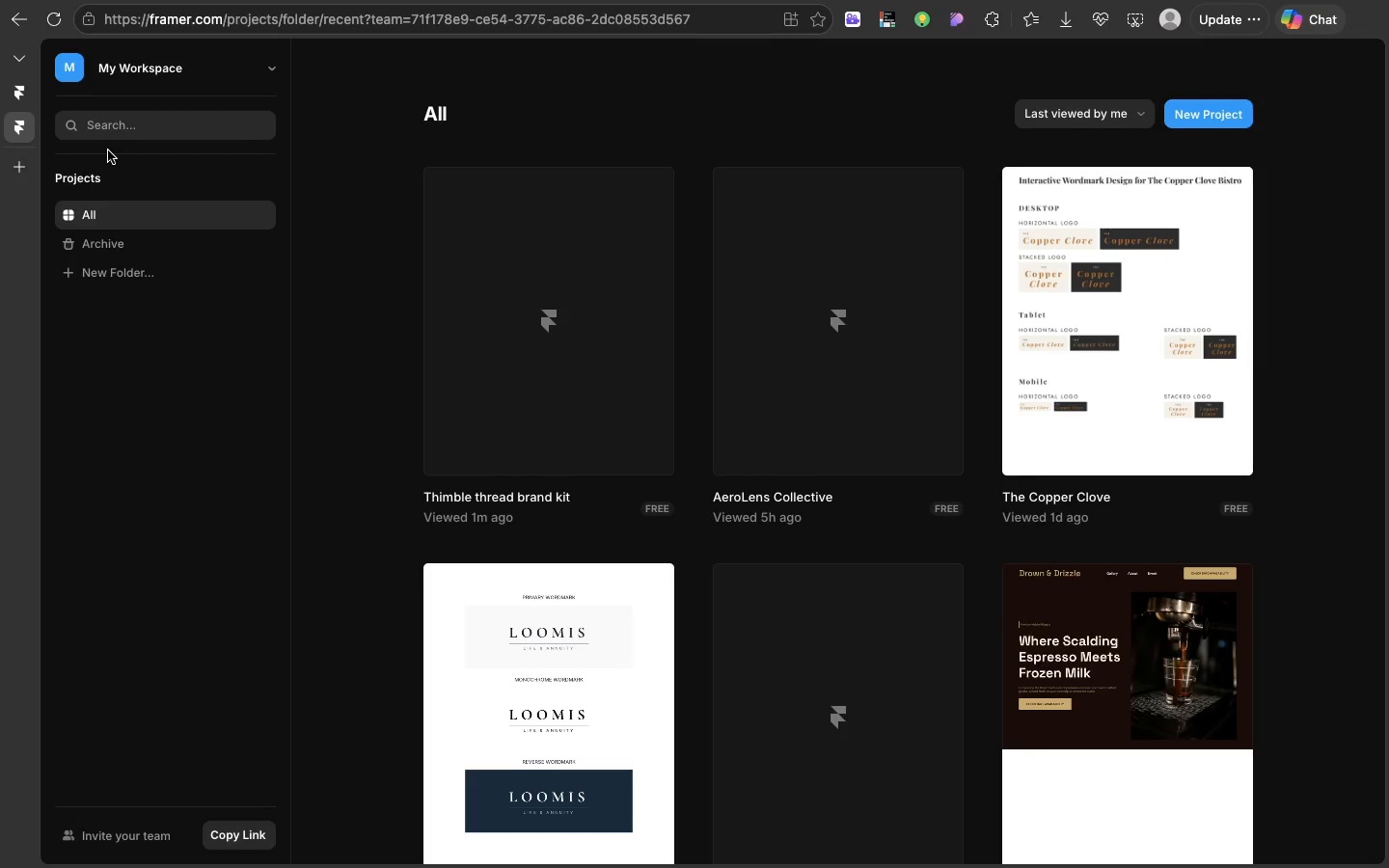 
scroll: coordinate [565, 483], scroll_direction: down, amount: 57.0
 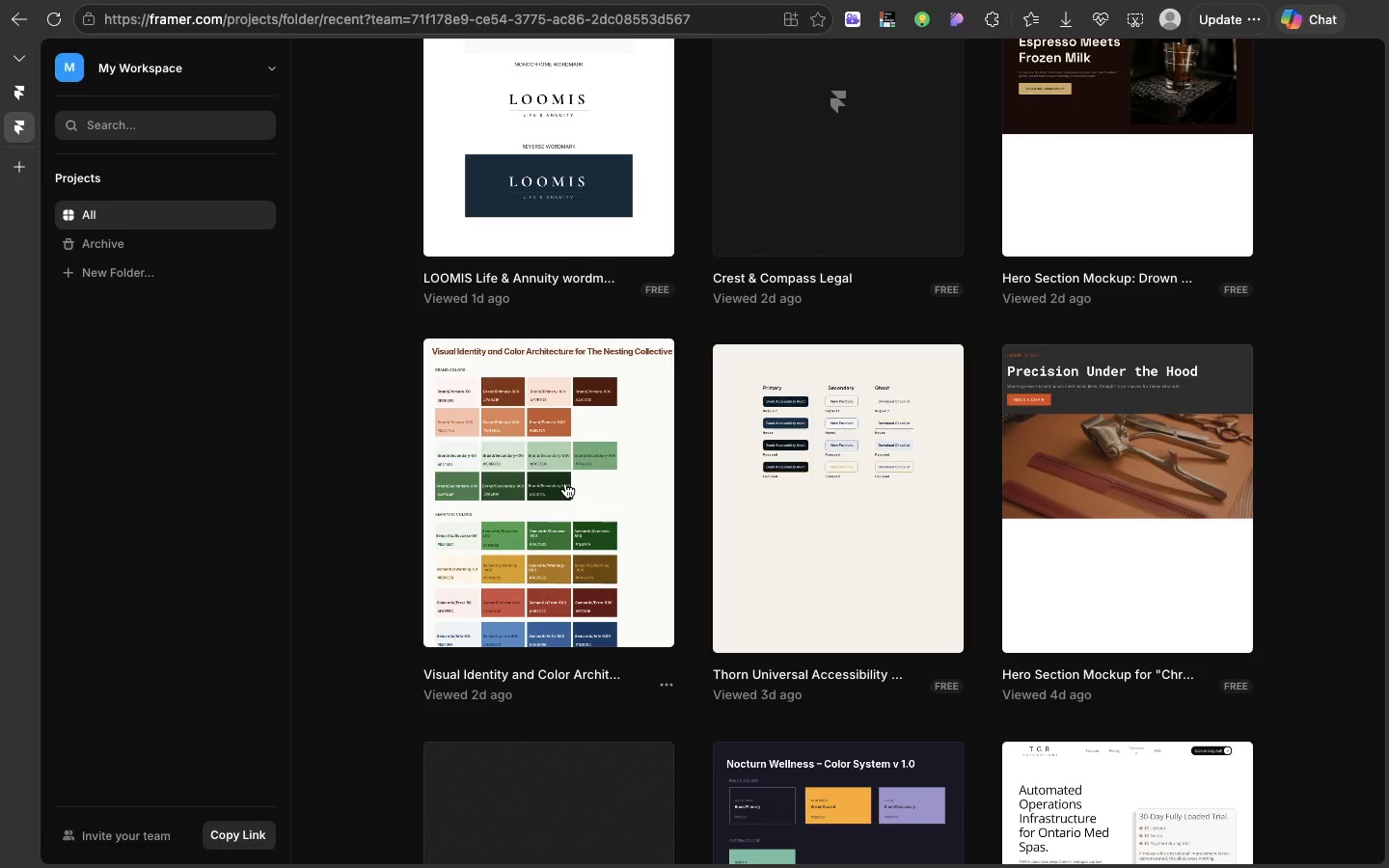 
left_click([565, 483])
 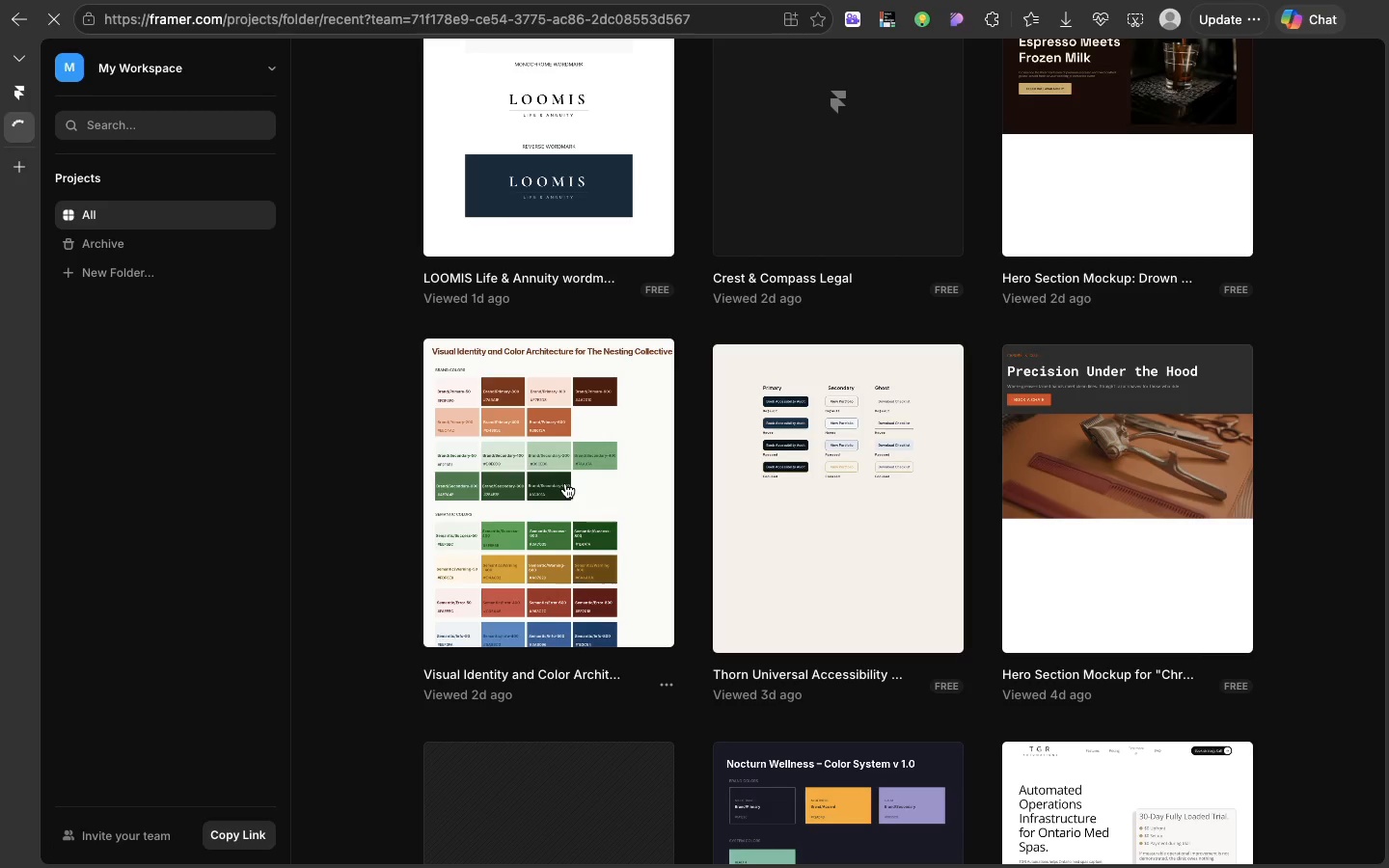 
left_click([565, 483])
 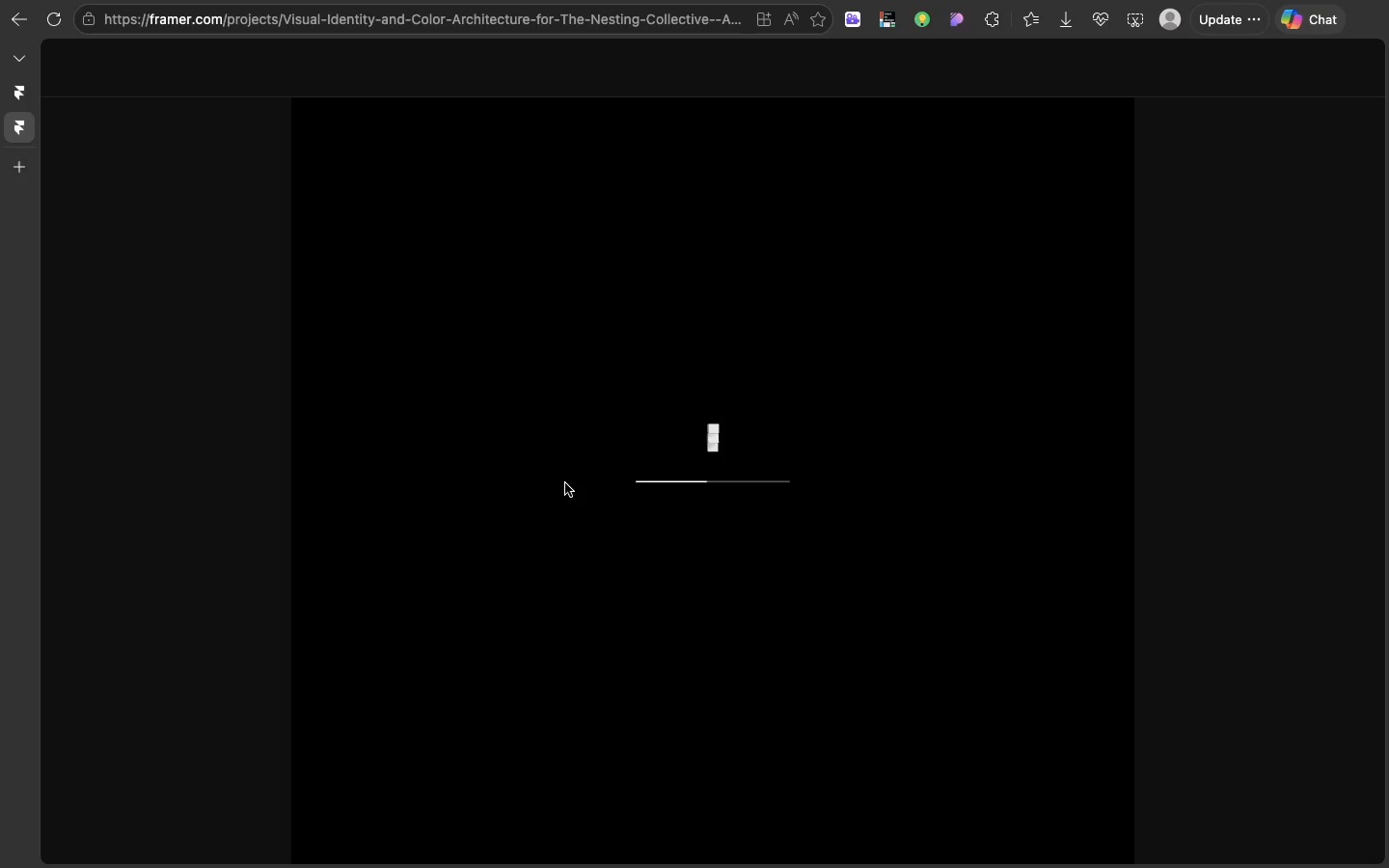 
wait(17.24)
 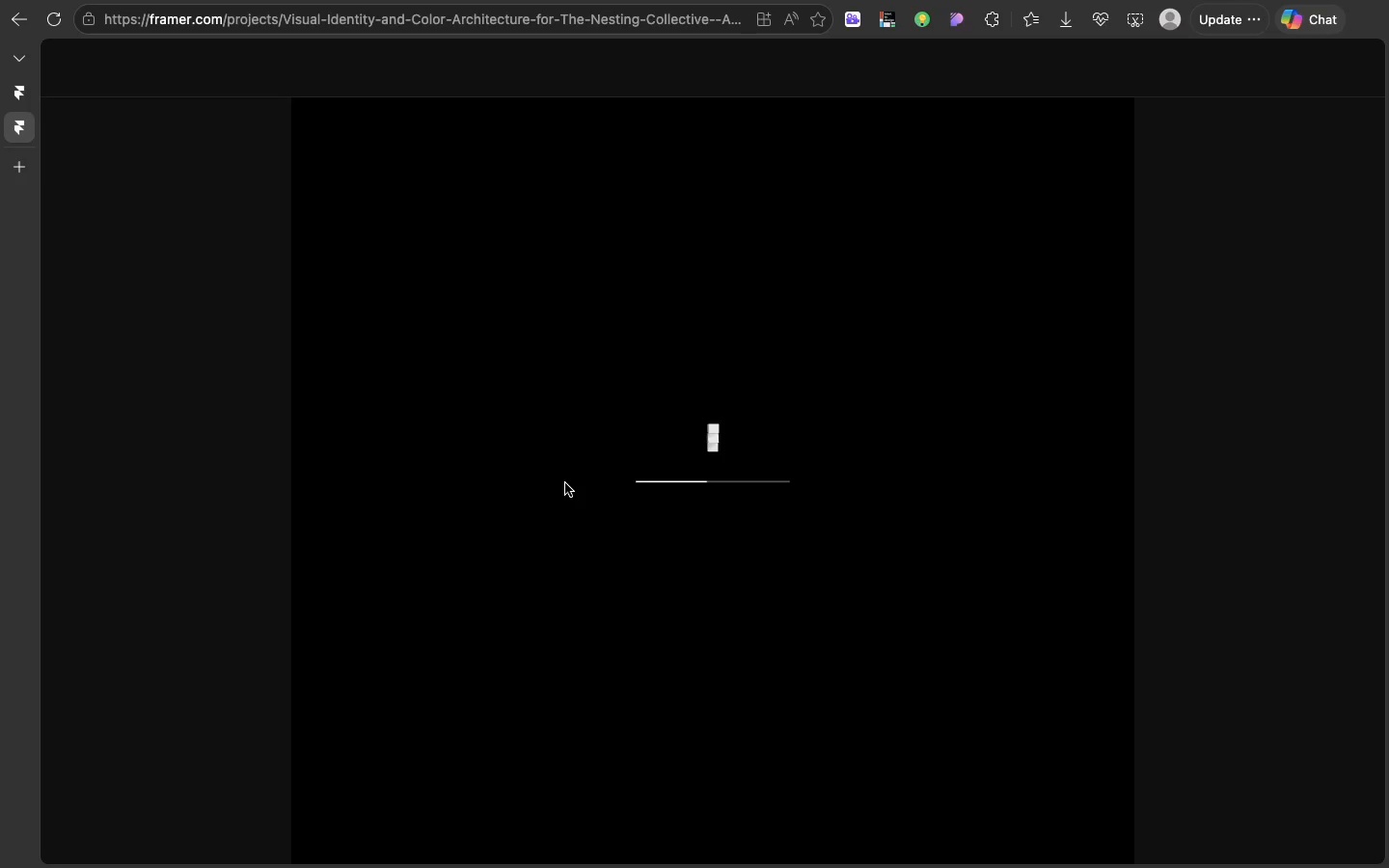 
scroll: coordinate [730, 517], scroll_direction: down, amount: 82.0
 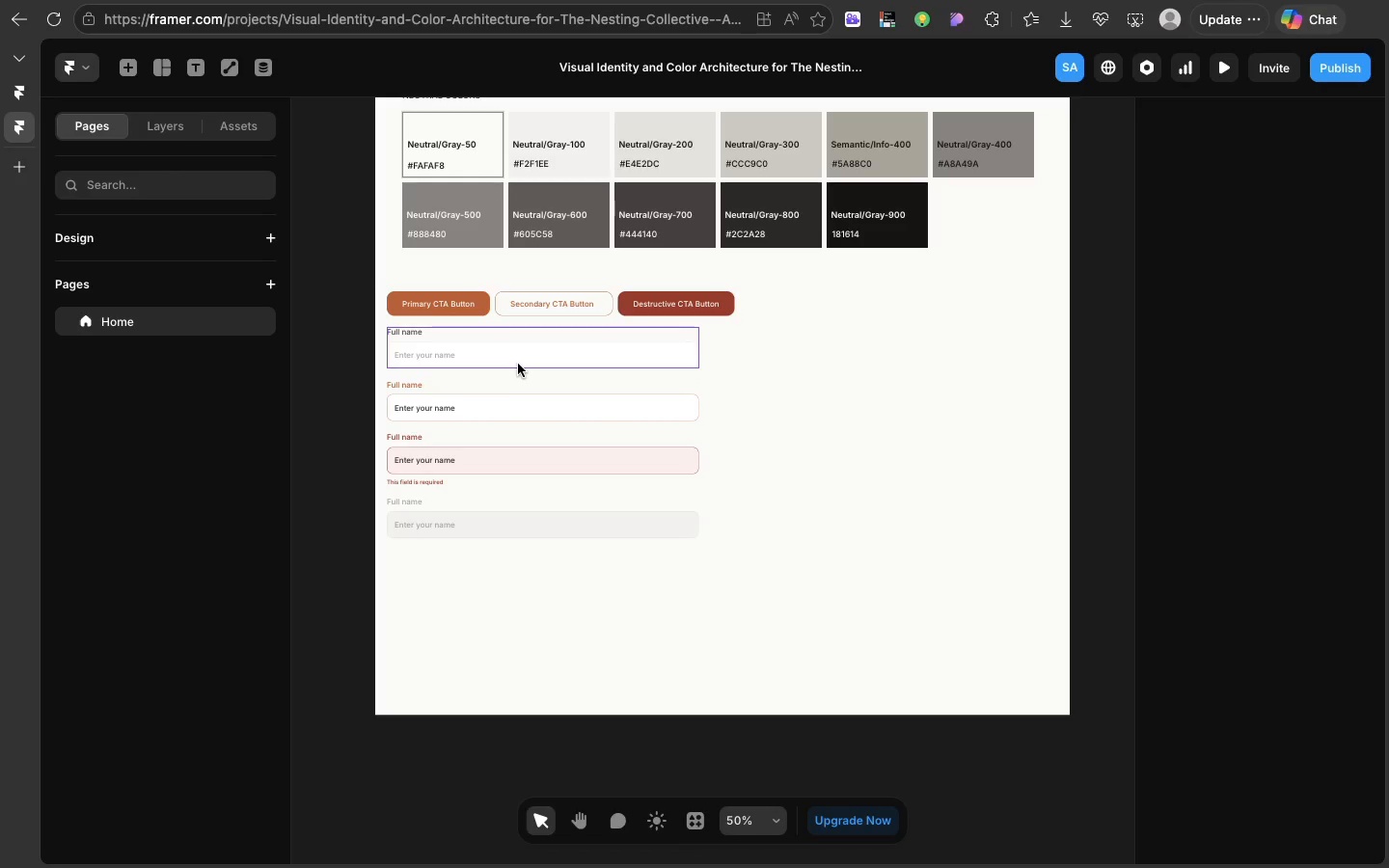 
left_click([518, 364])
 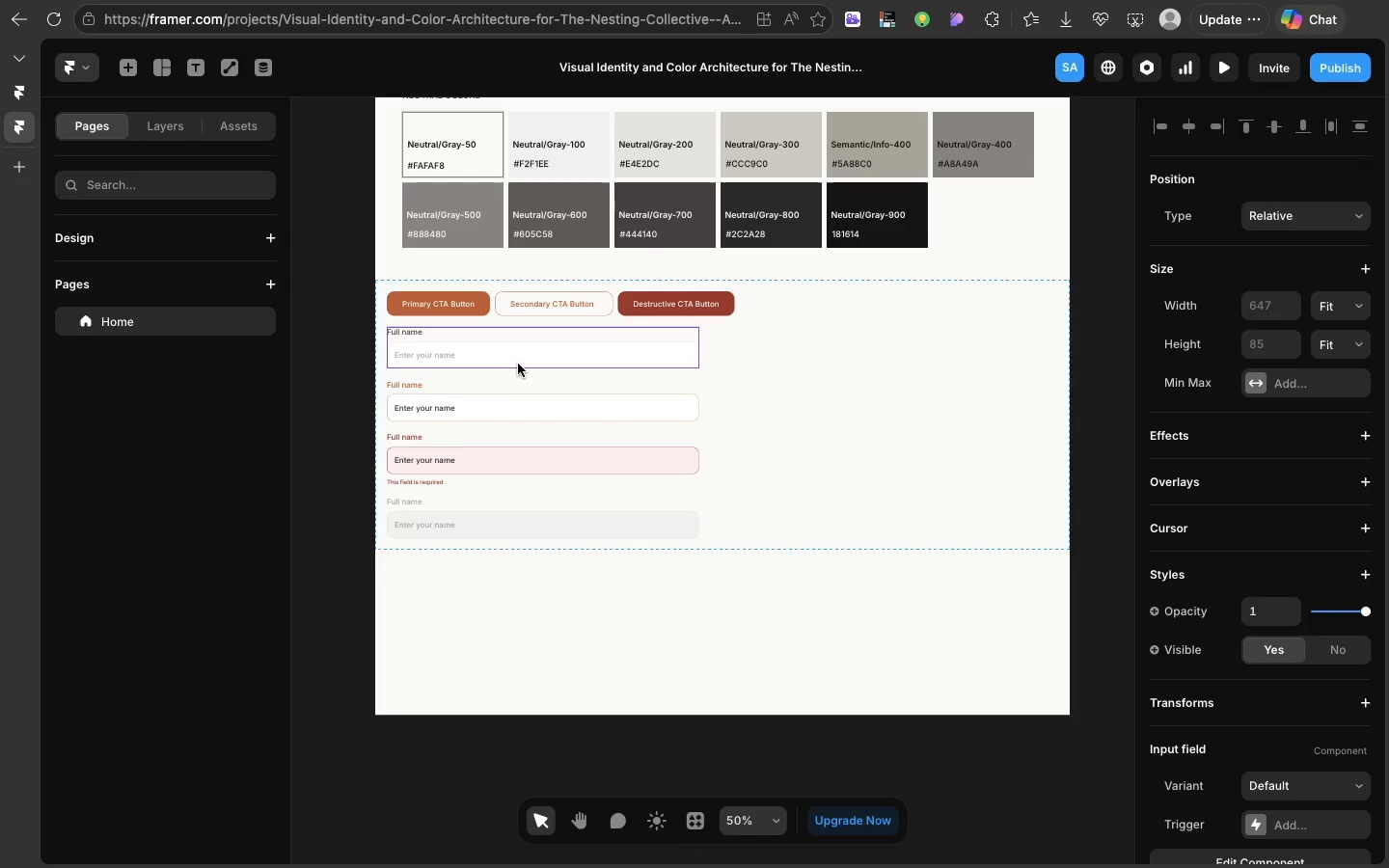 
key(Meta+C)
 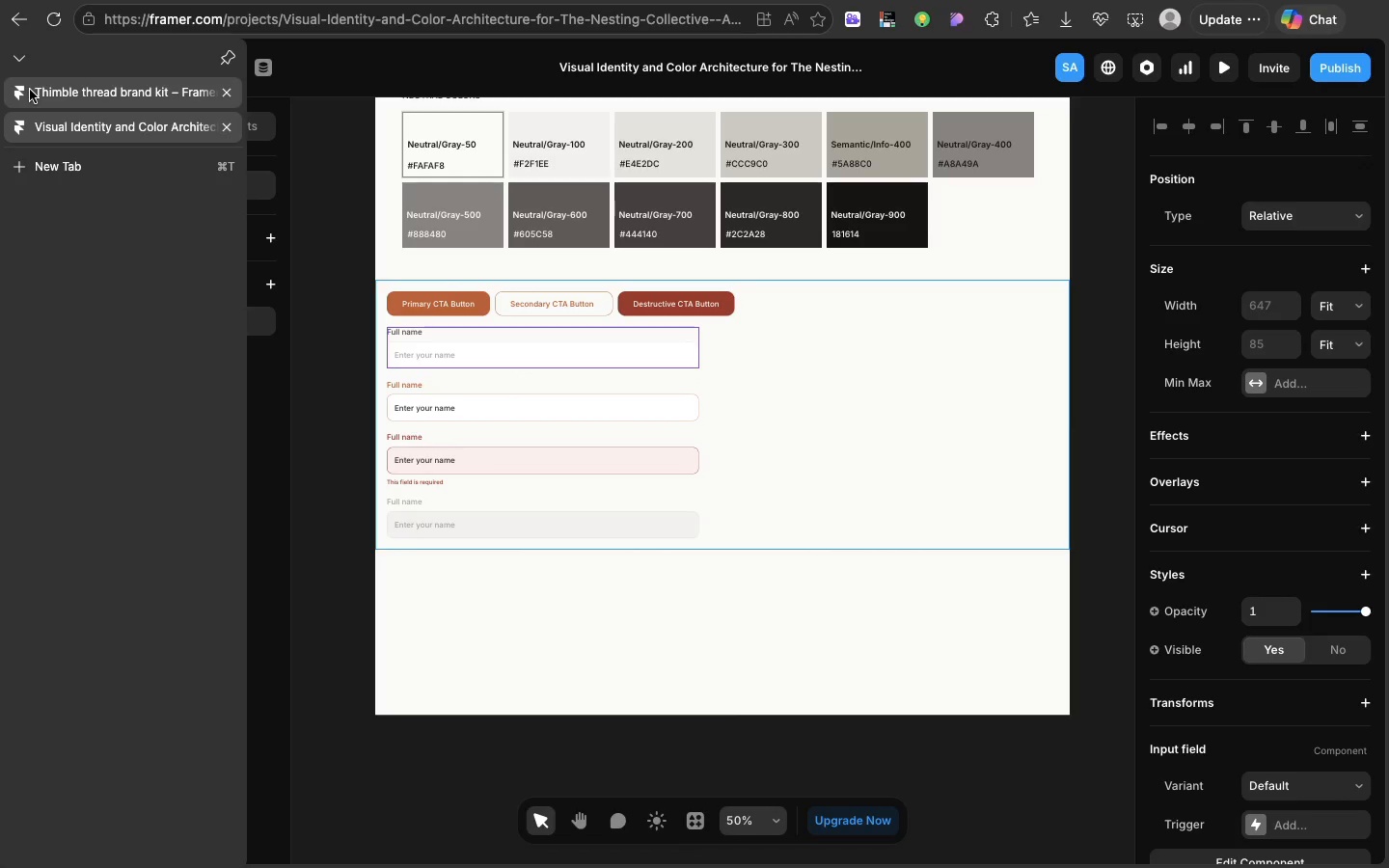 
left_click([30, 90])
 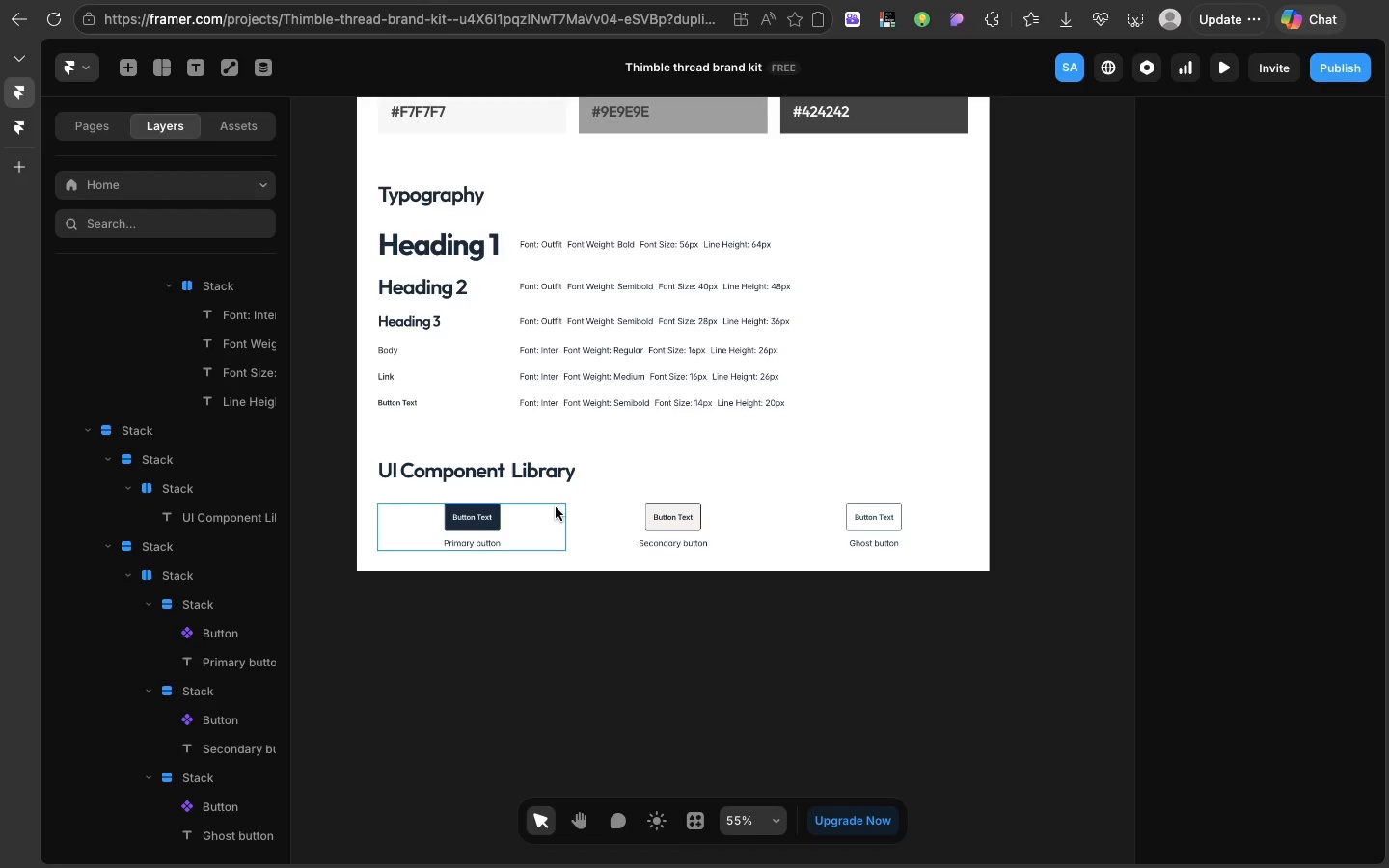 
wait(5.69)
 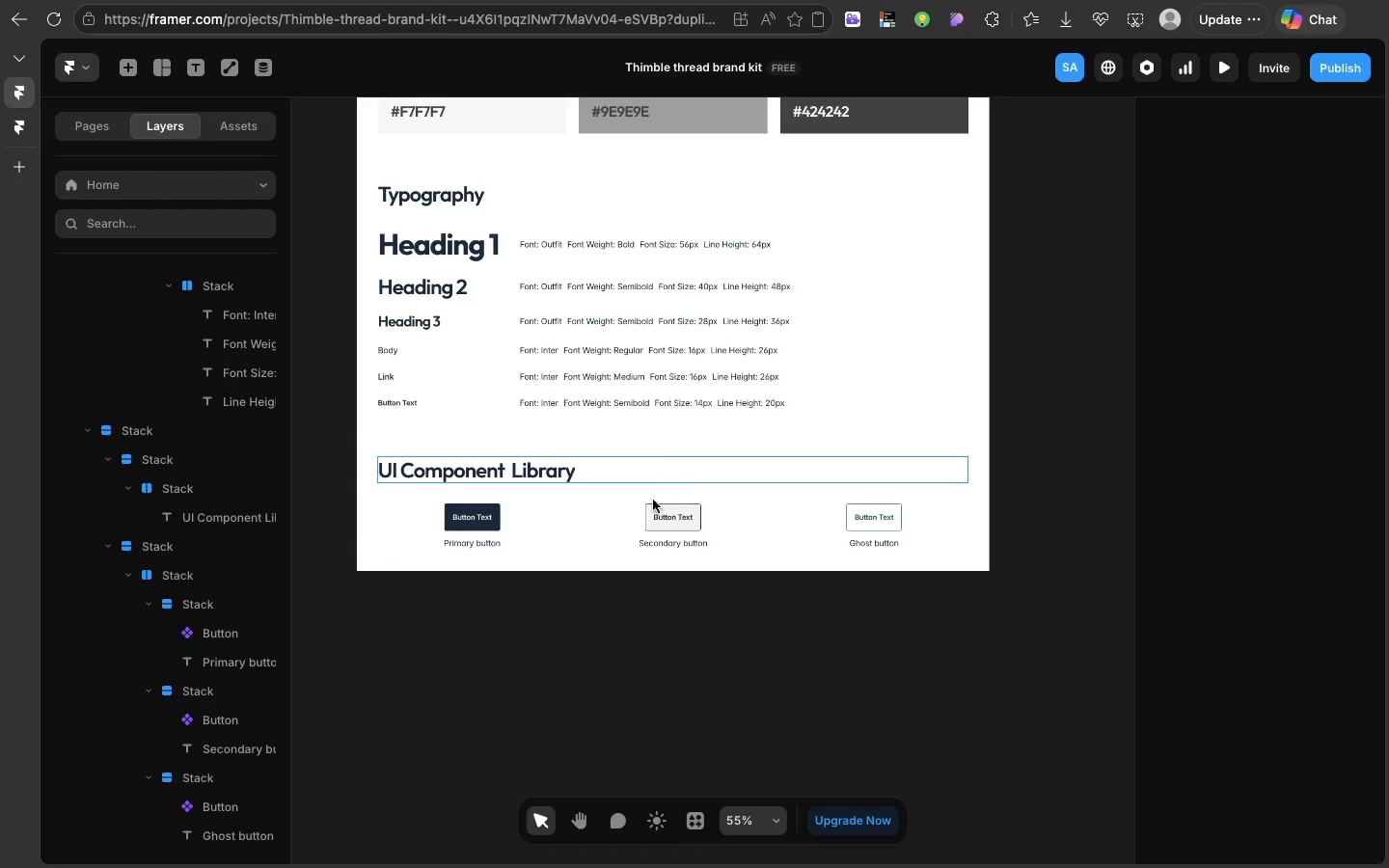 
left_click([554, 473])
 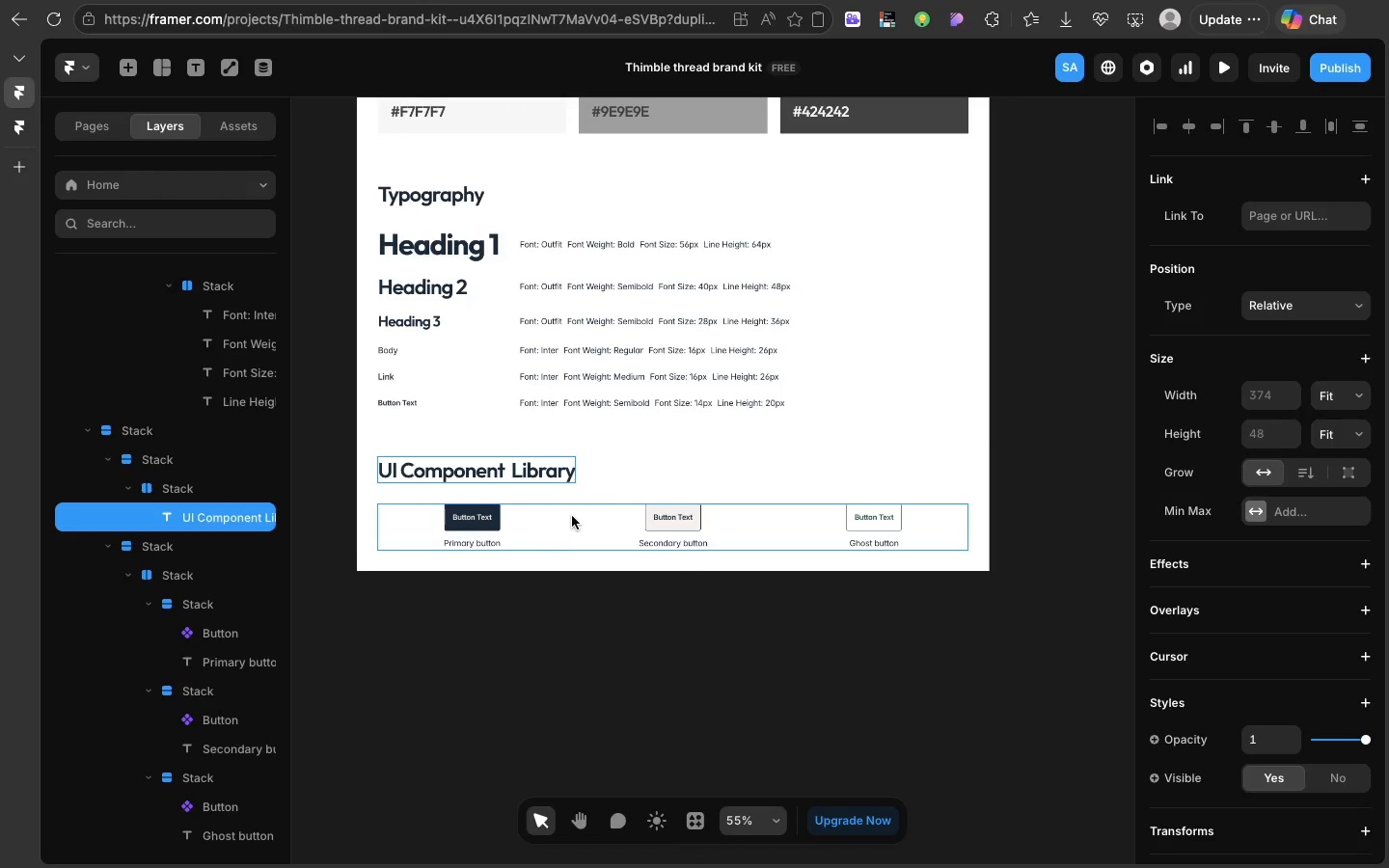 
left_click([573, 516])
 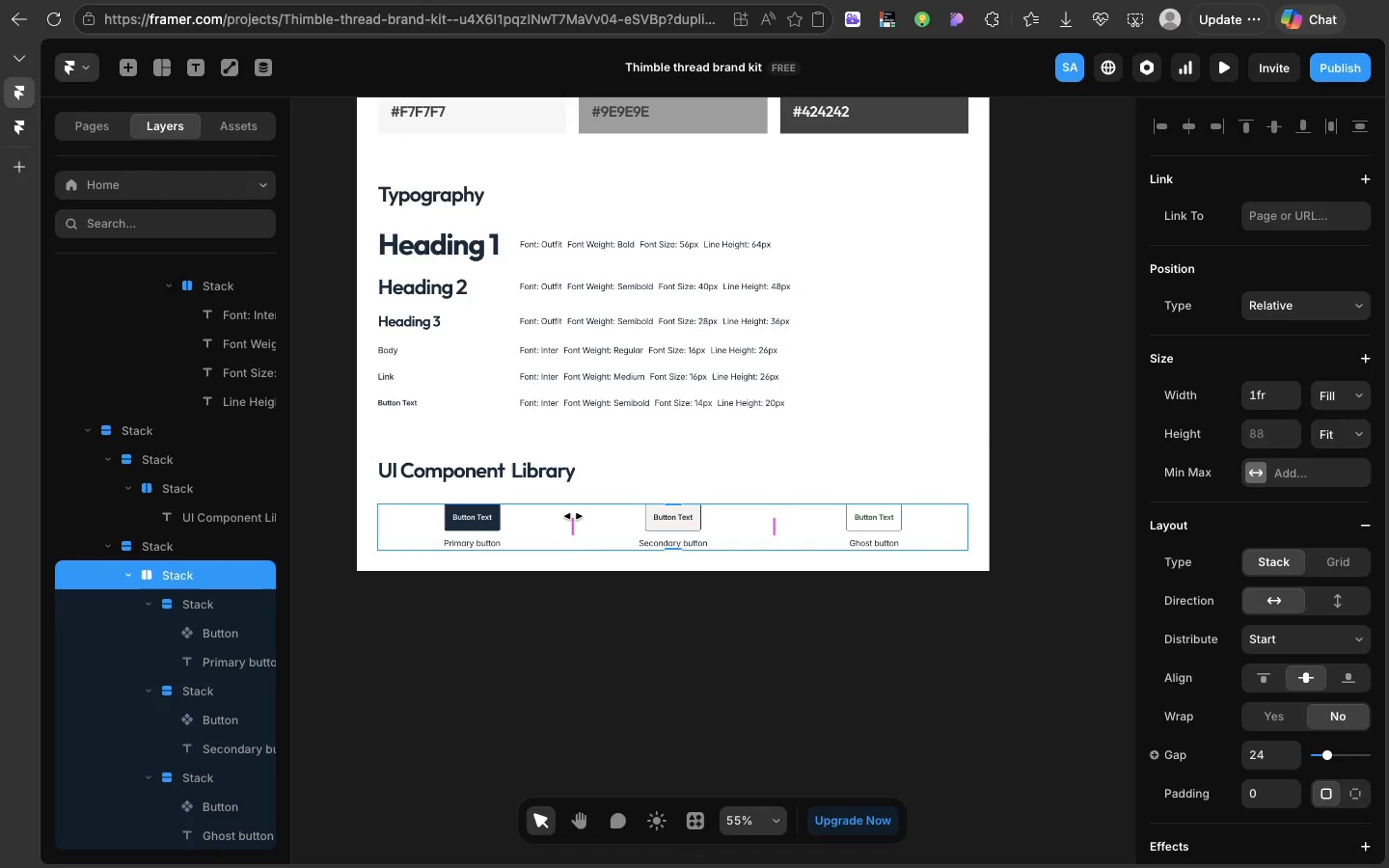 
key(Meta+C)
 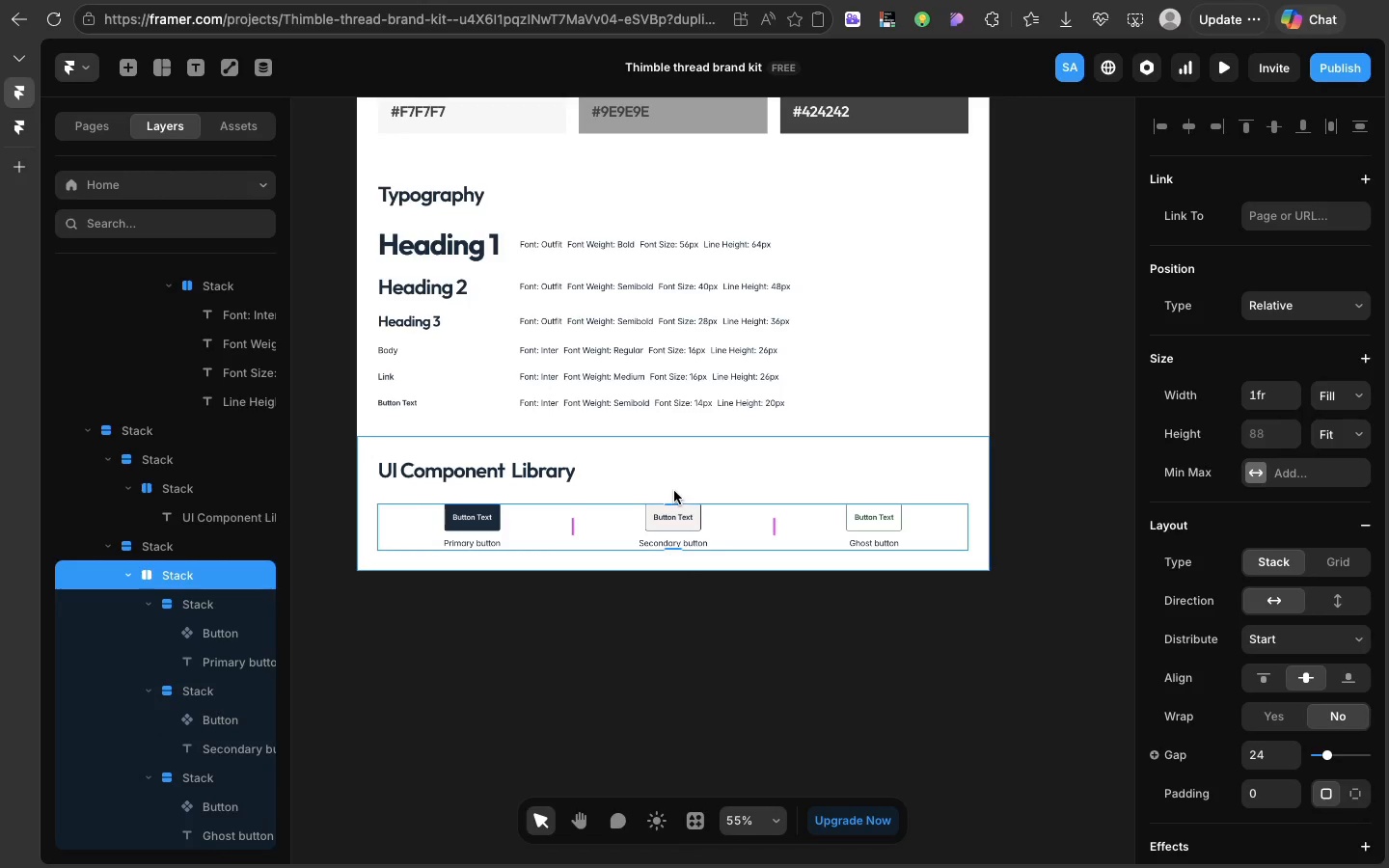 
wait(6.88)
 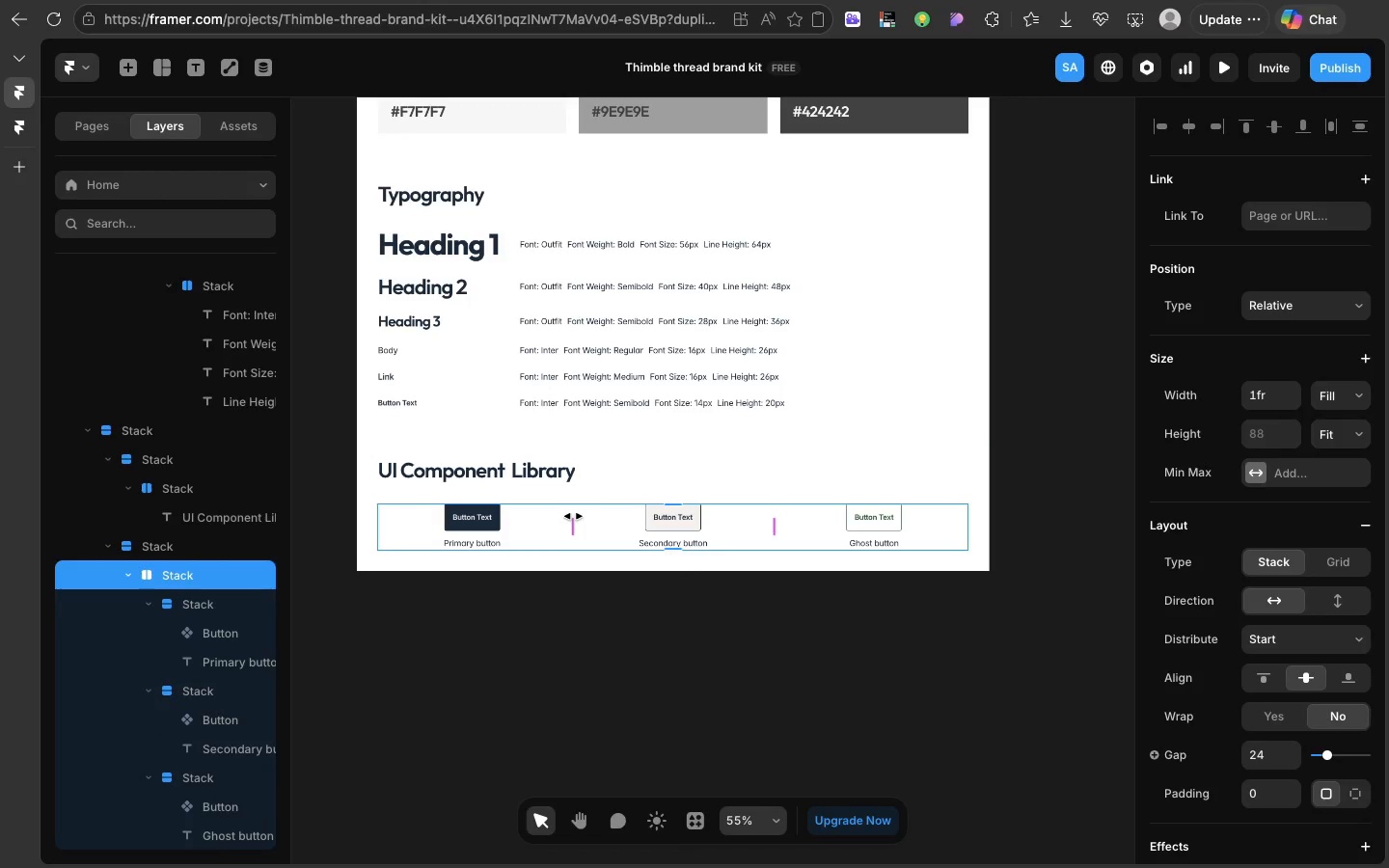 
key(Meta+D)
 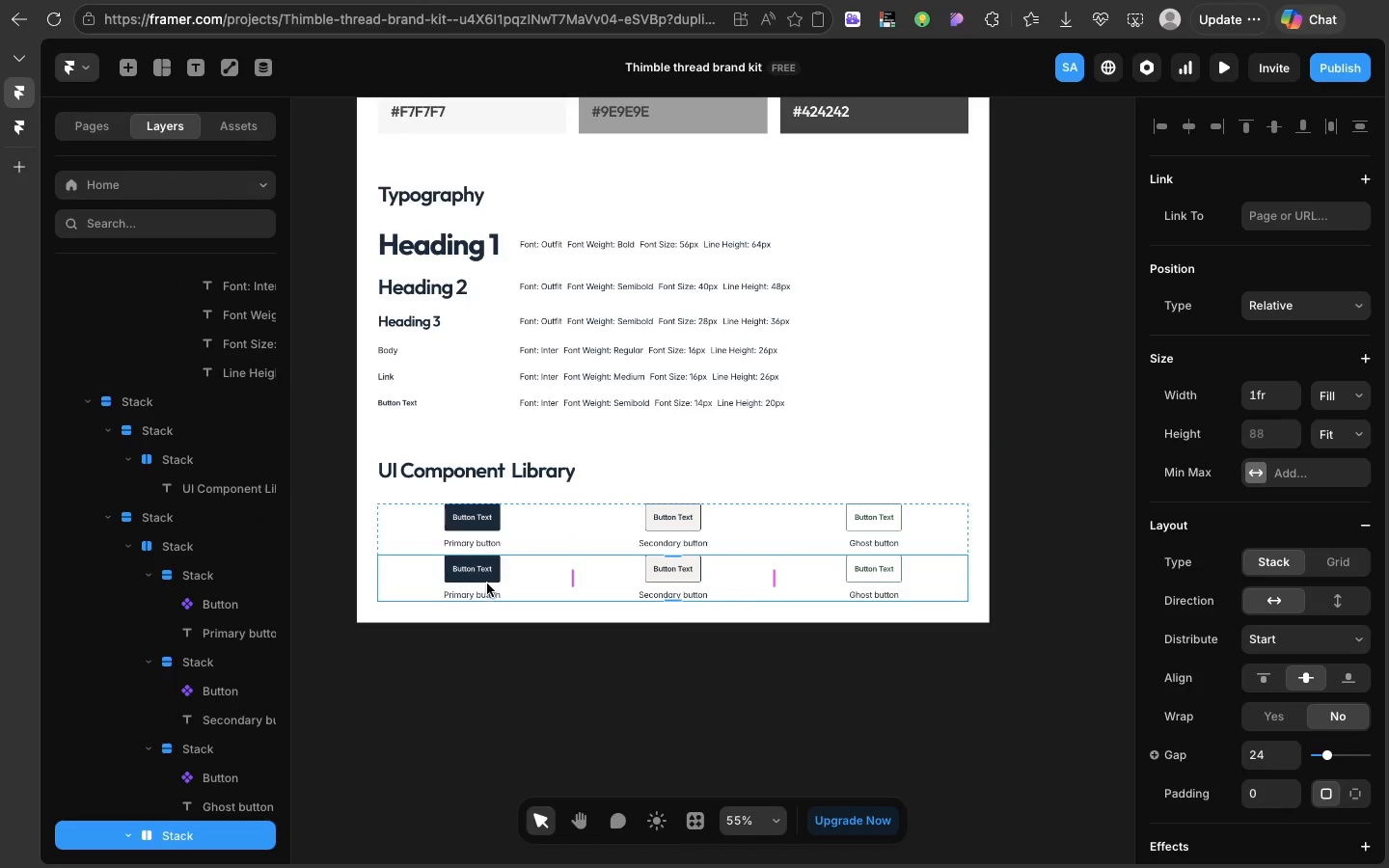 
double_click([487, 583])
 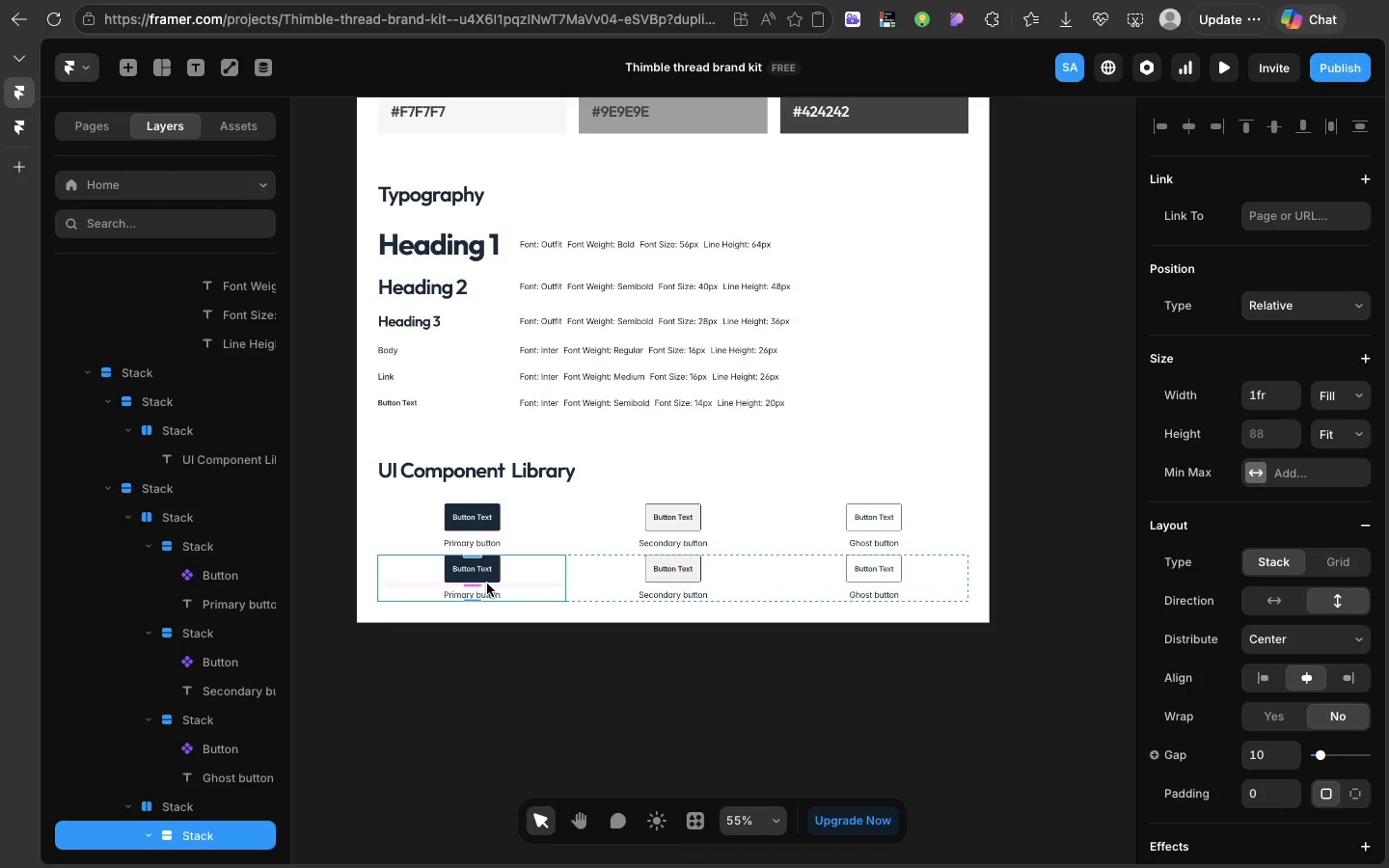 
wait(13.1)
 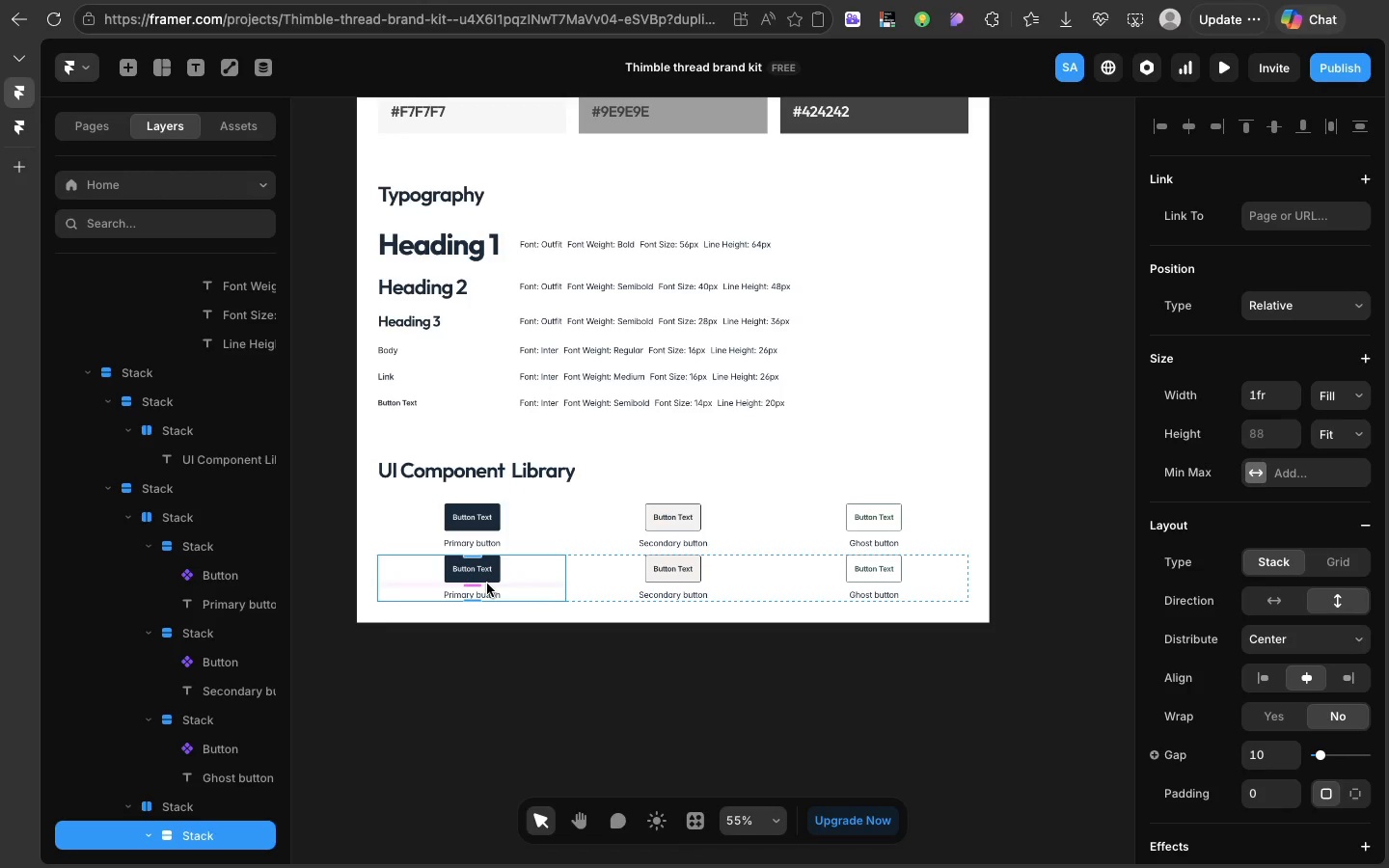 
left_click([599, 576])
 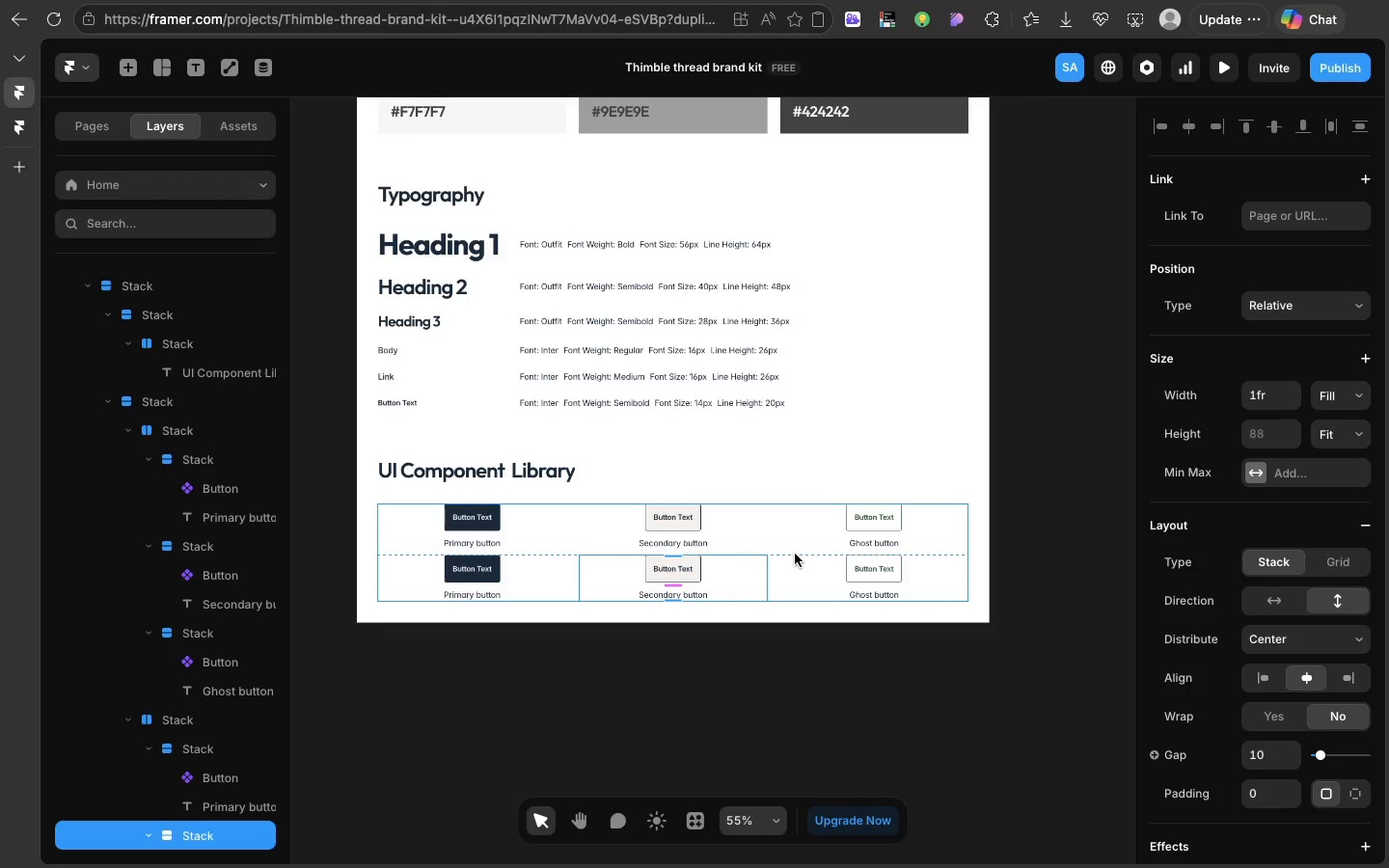 
wait(16.41)
 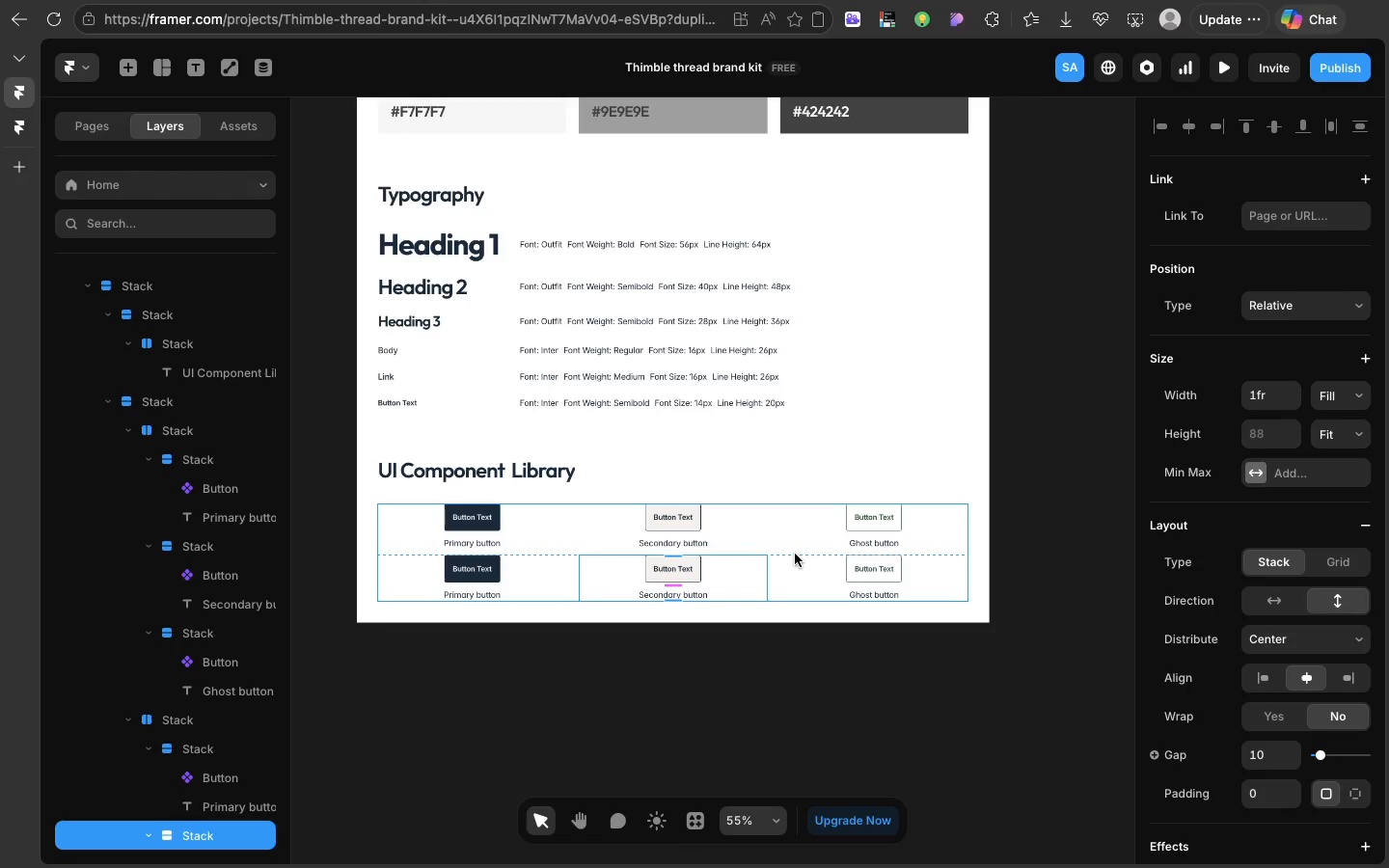 
left_click([772, 570])
 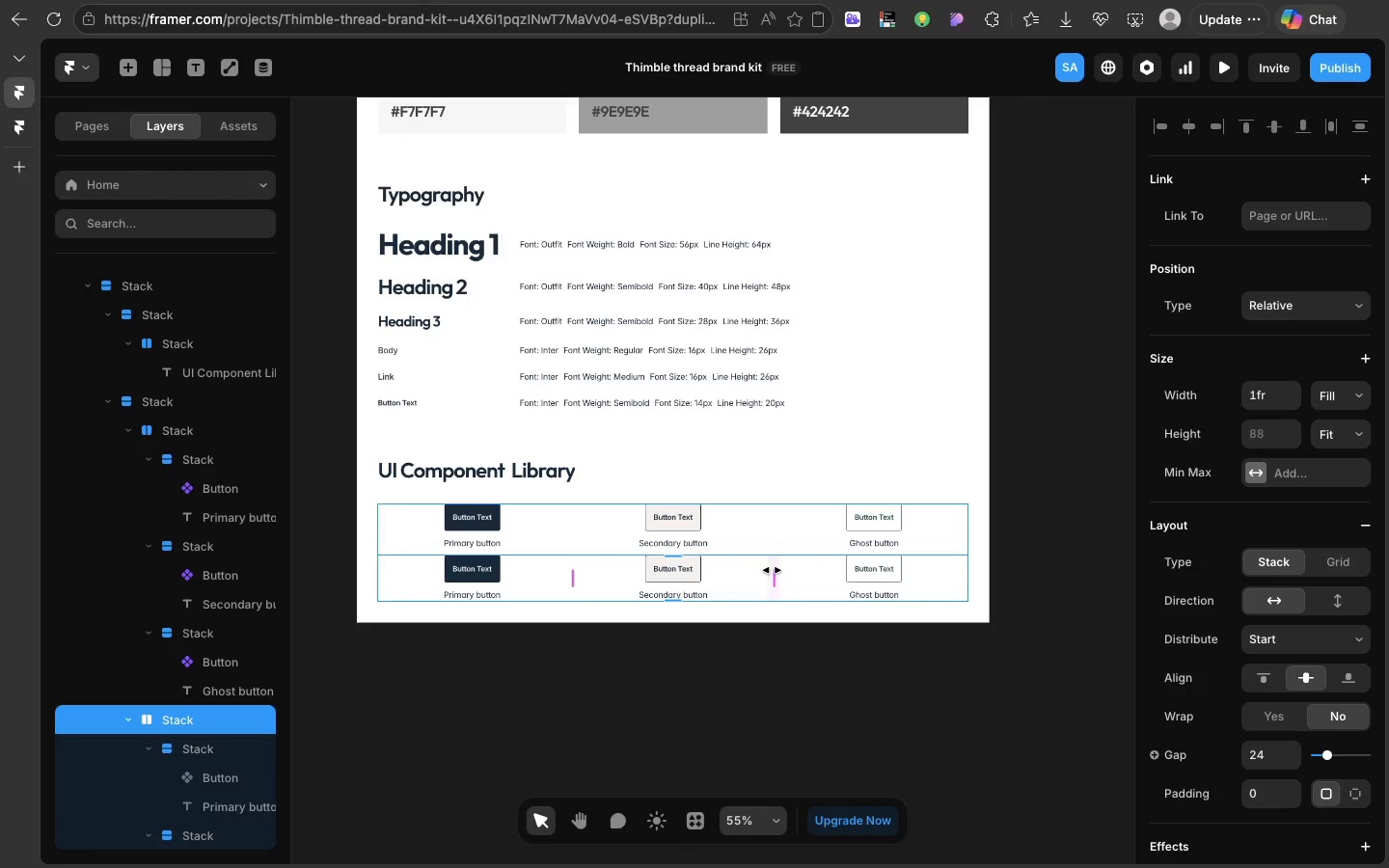 
key(Meta+V)
 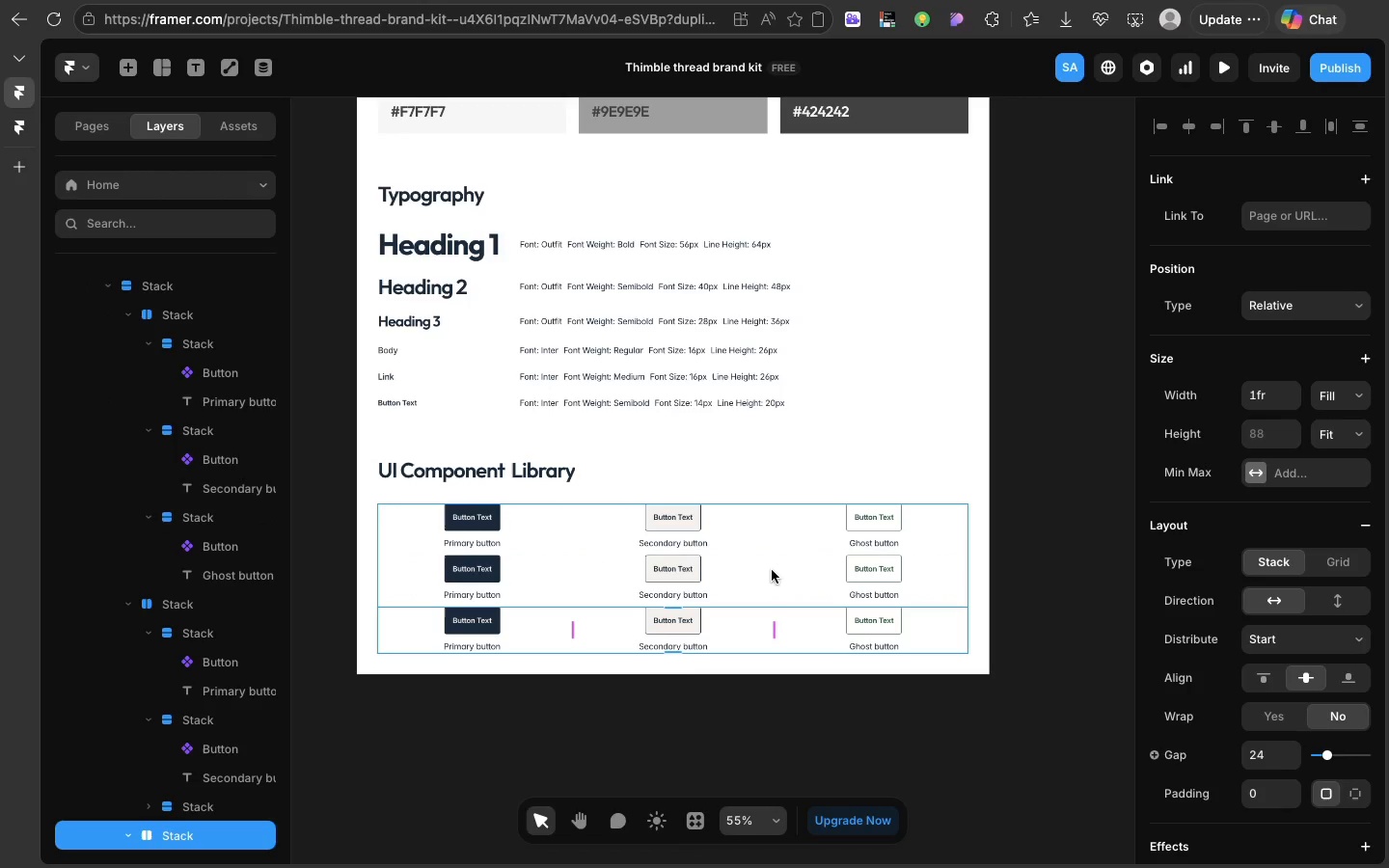 
key(Meta+Z)
 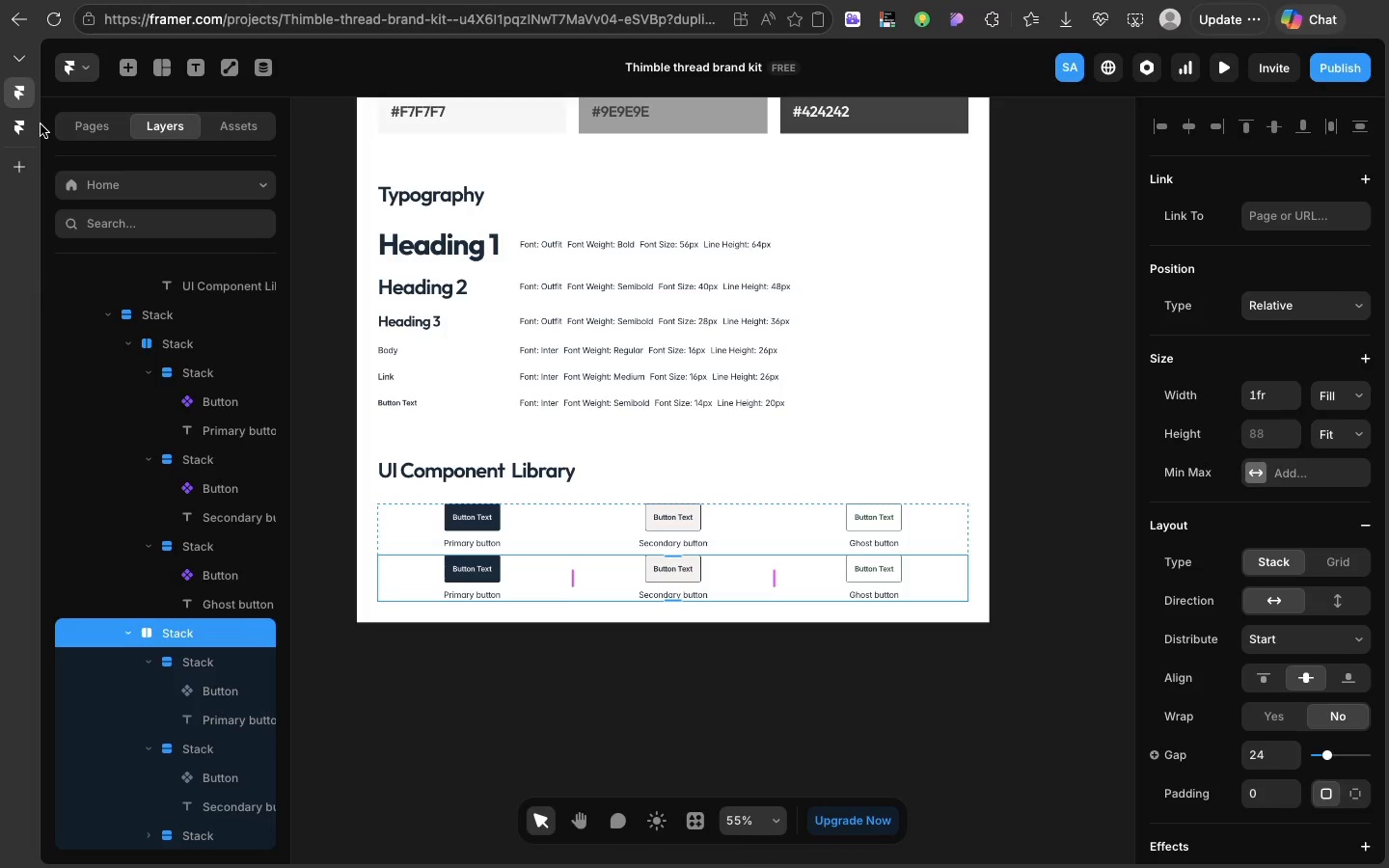 
left_click([30, 126])
 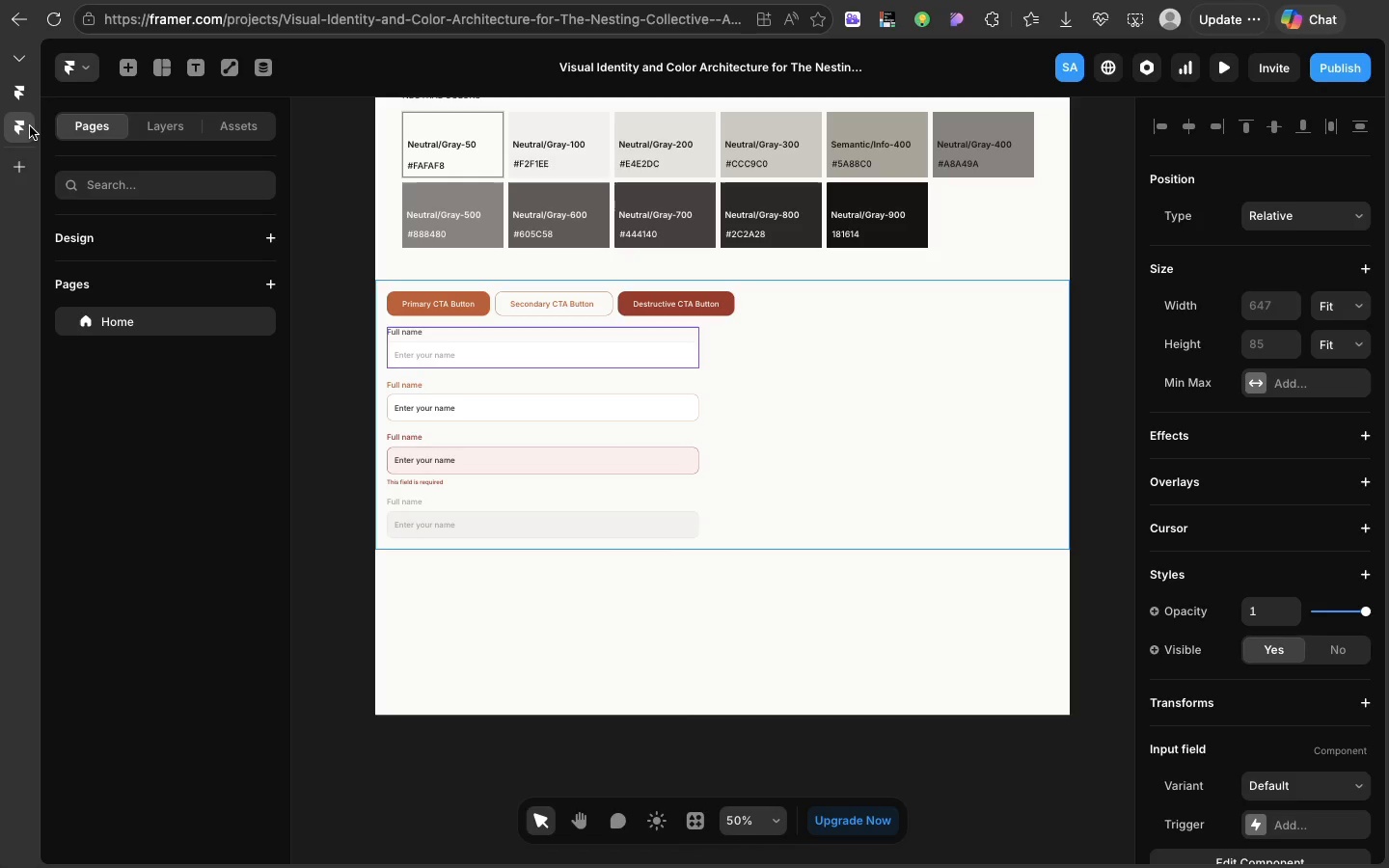 
left_click([30, 126])
 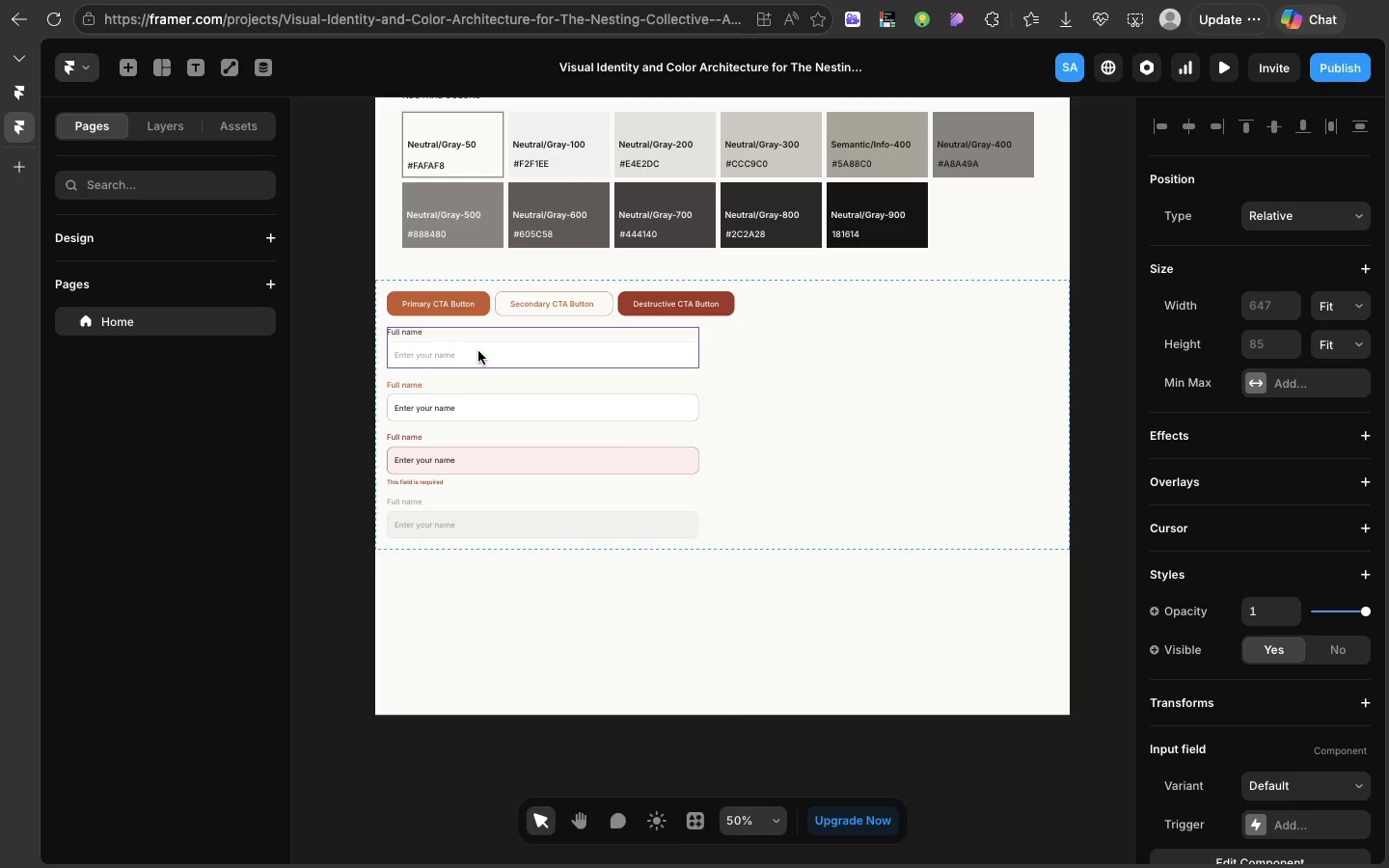 
left_click([478, 351])
 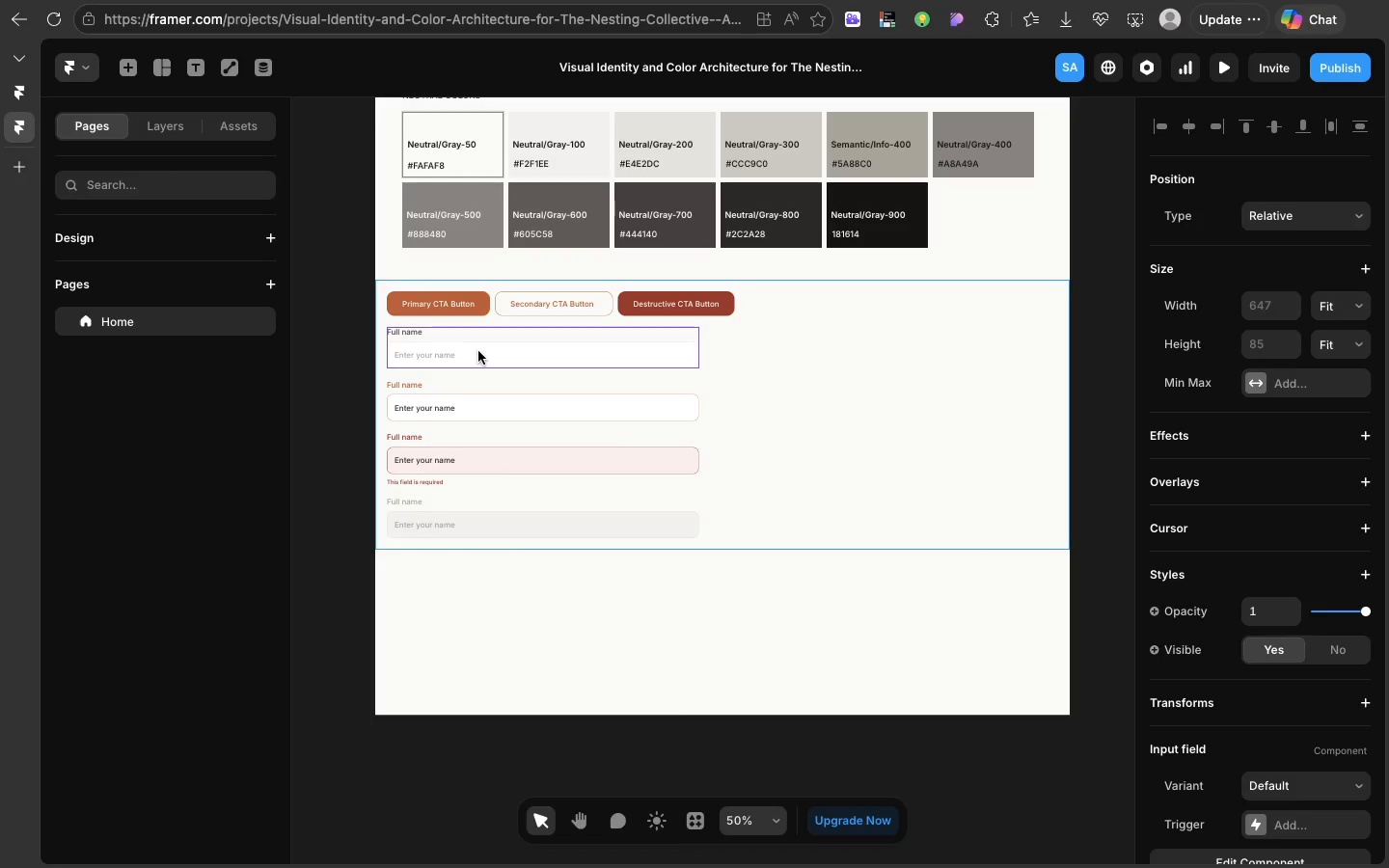 
hold_key(key=CommandLeft, duration=0.52)
 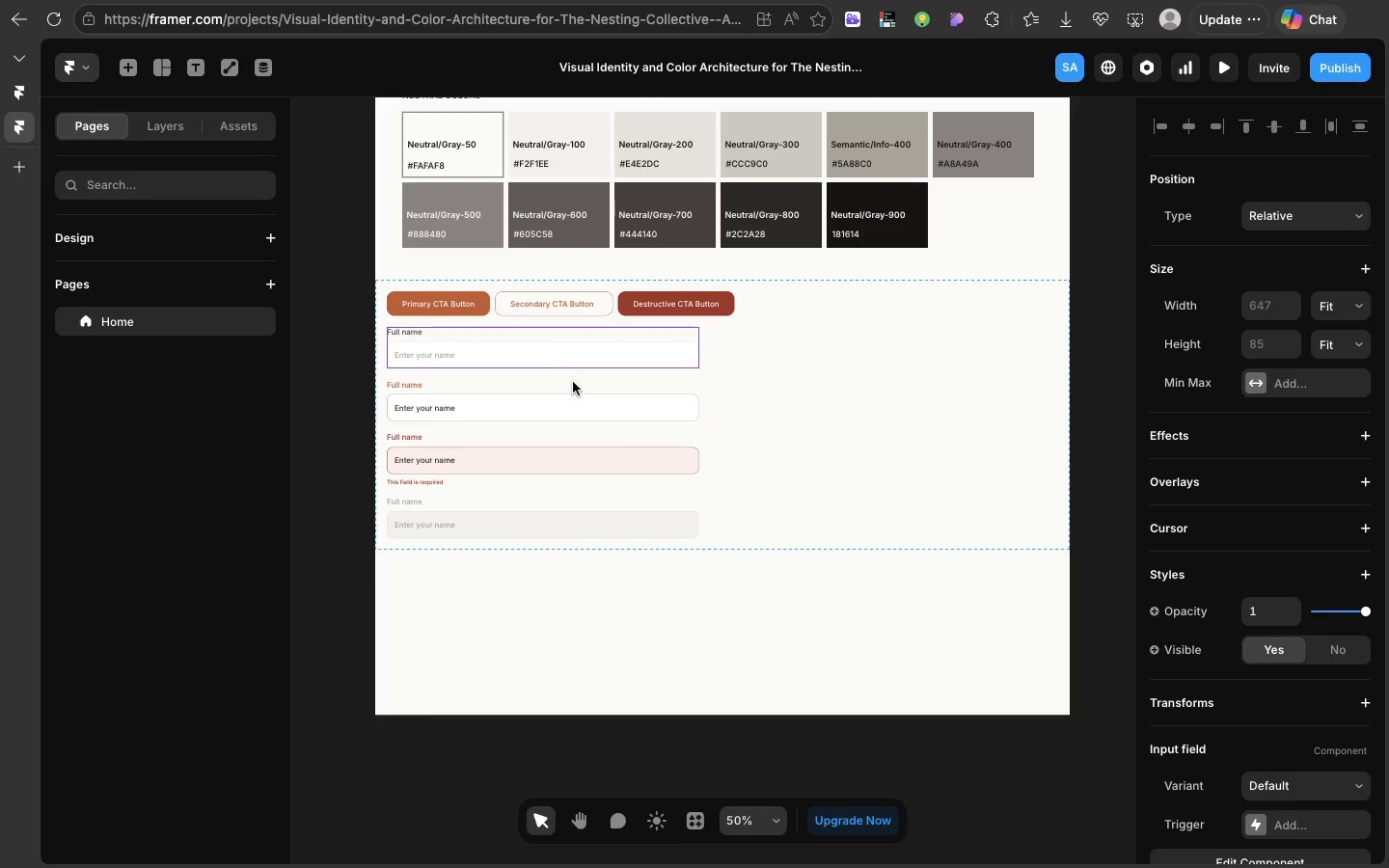 
hold_key(key=C, duration=0.35)
 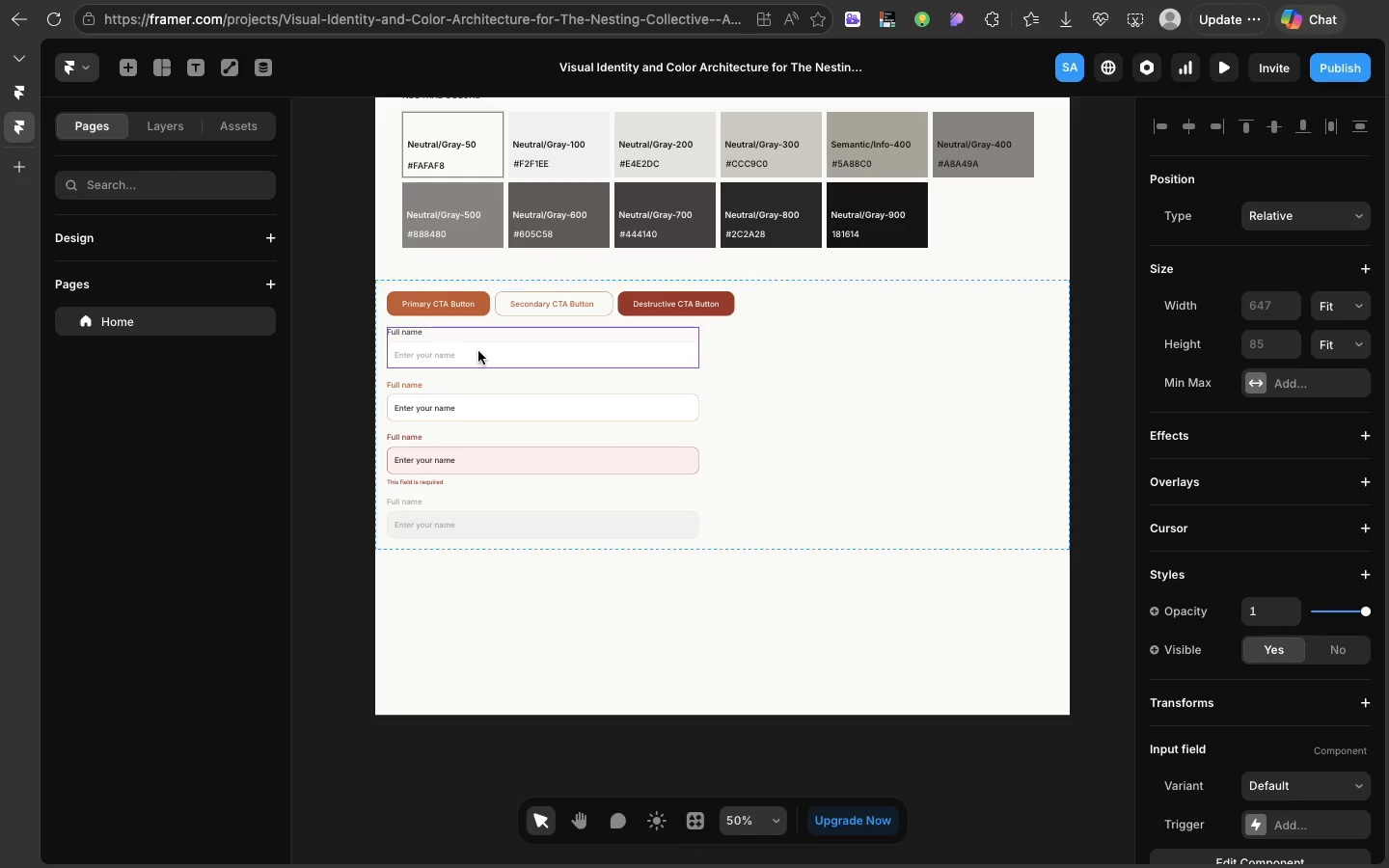 
hold_key(key=CommandLeft, duration=0.34)
 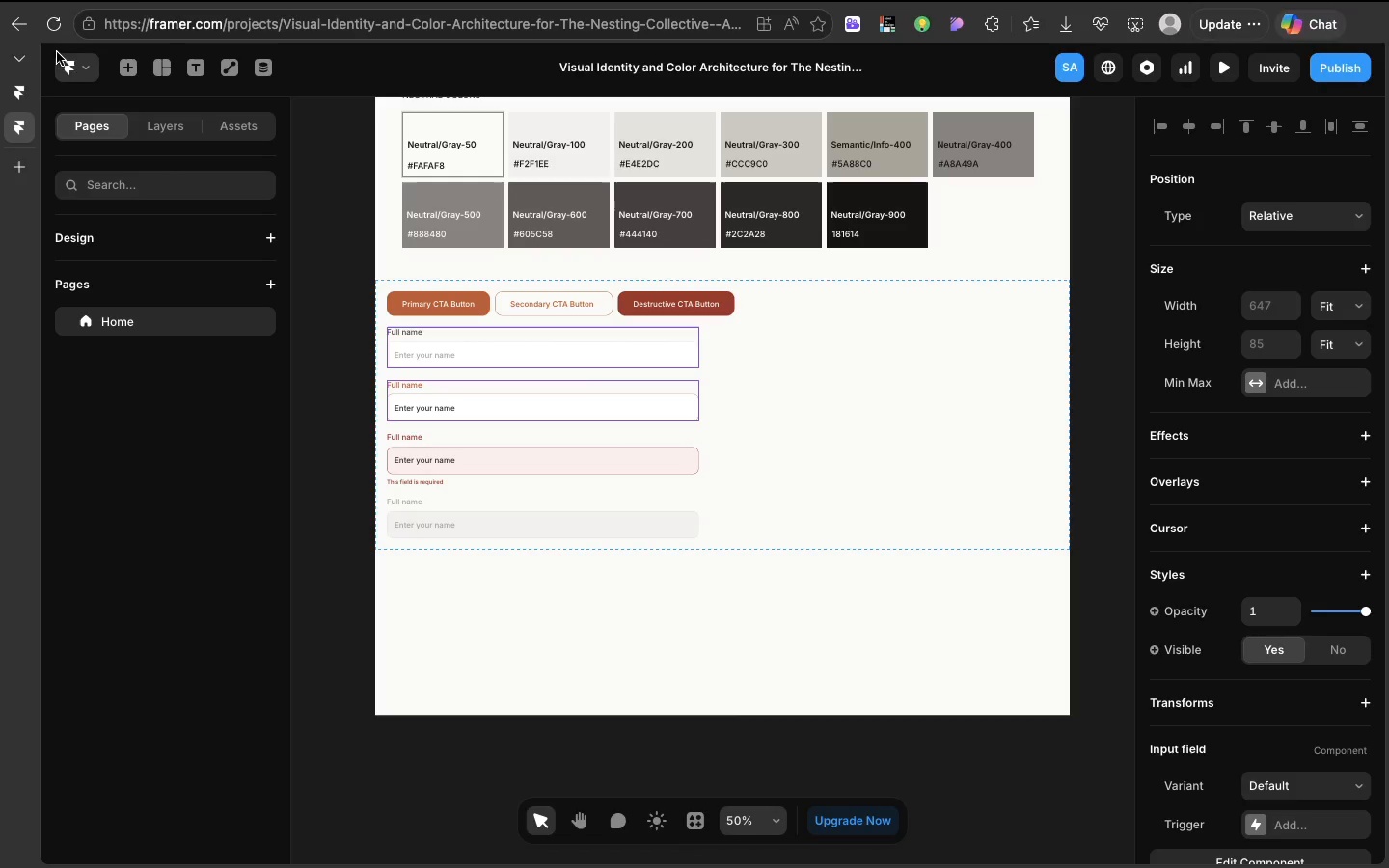 
hold_key(key=C, duration=0.32)
 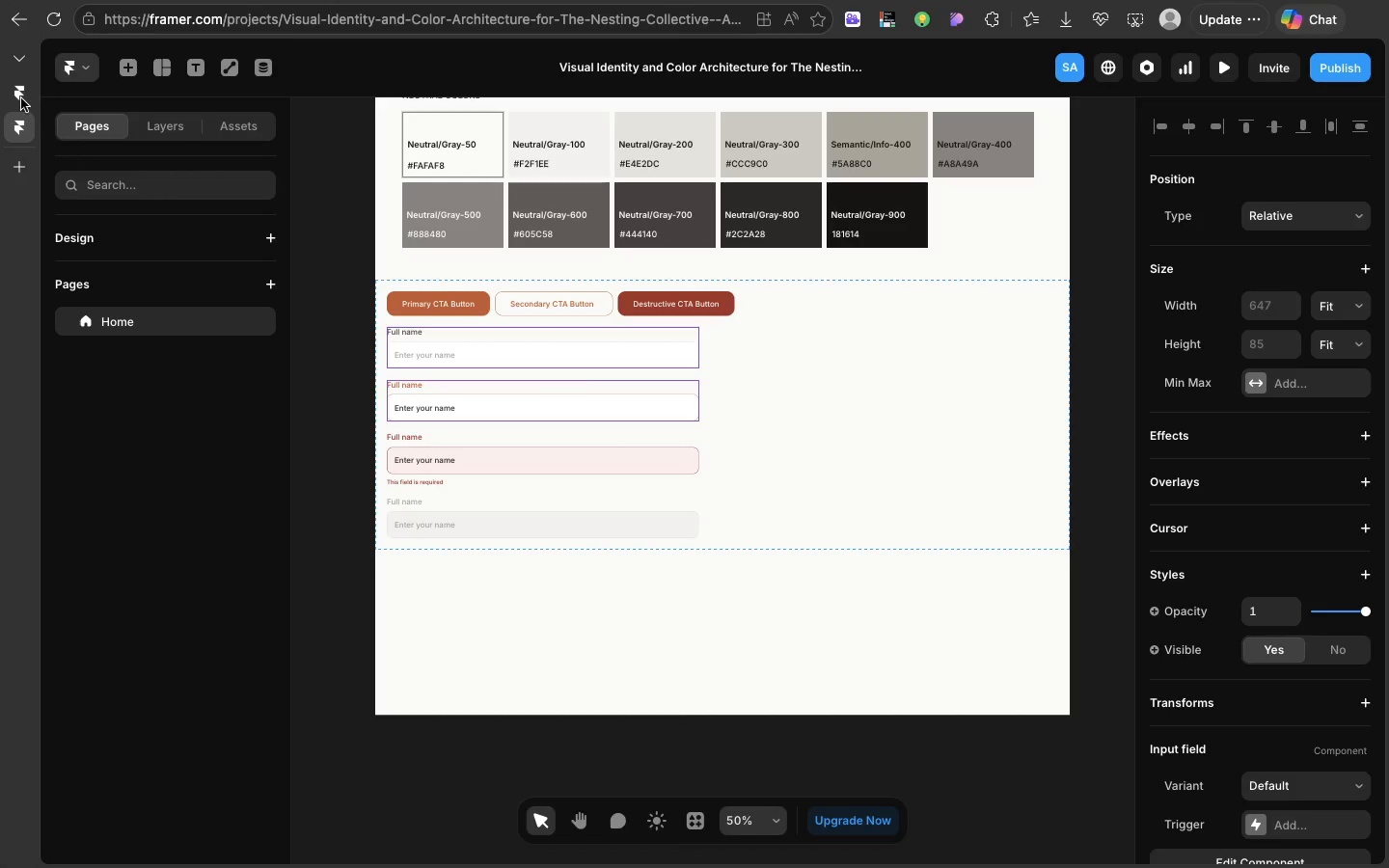 
left_click([21, 97])
 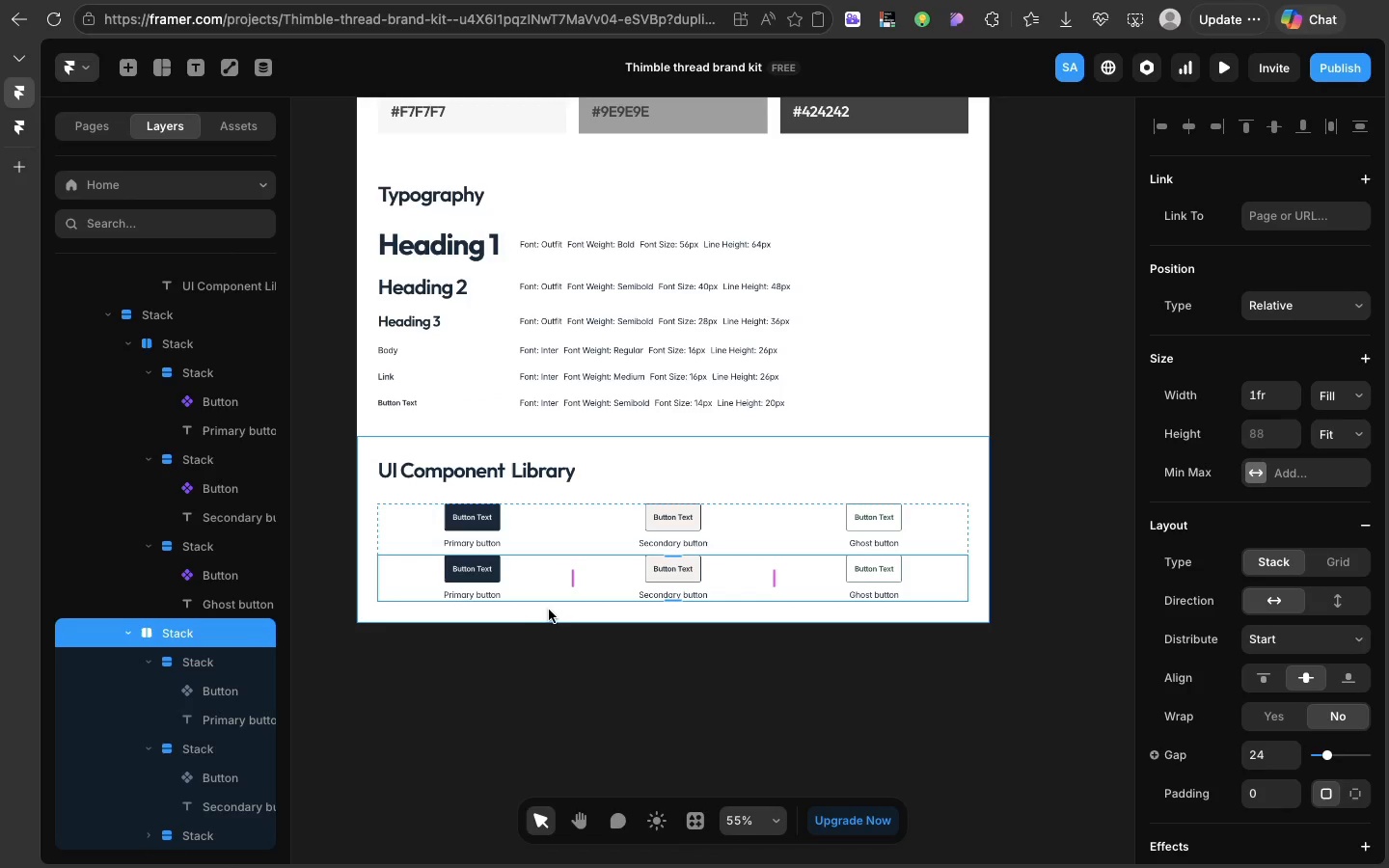 
wait(6.01)
 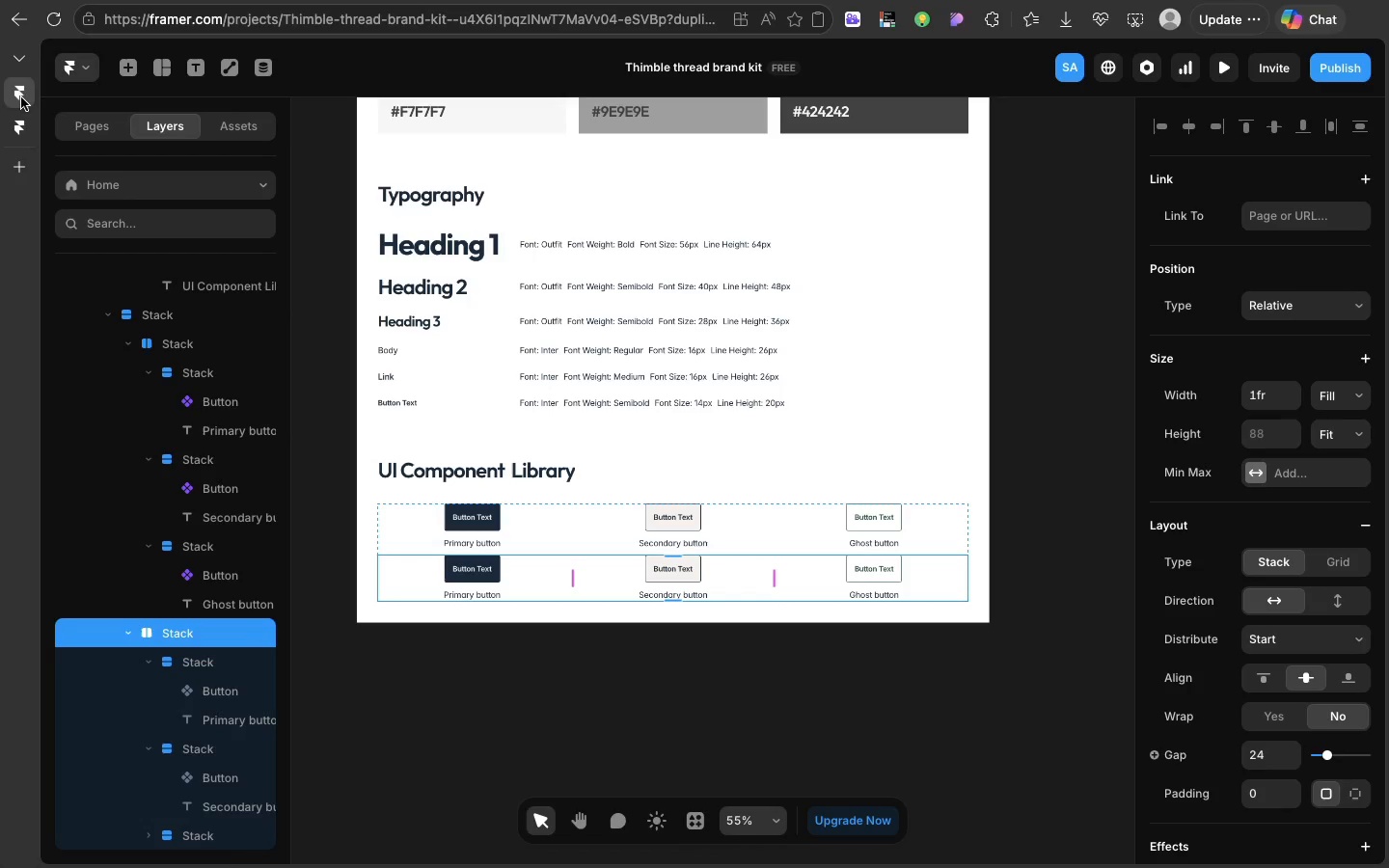 
hold_key(key=V, duration=0.33)
 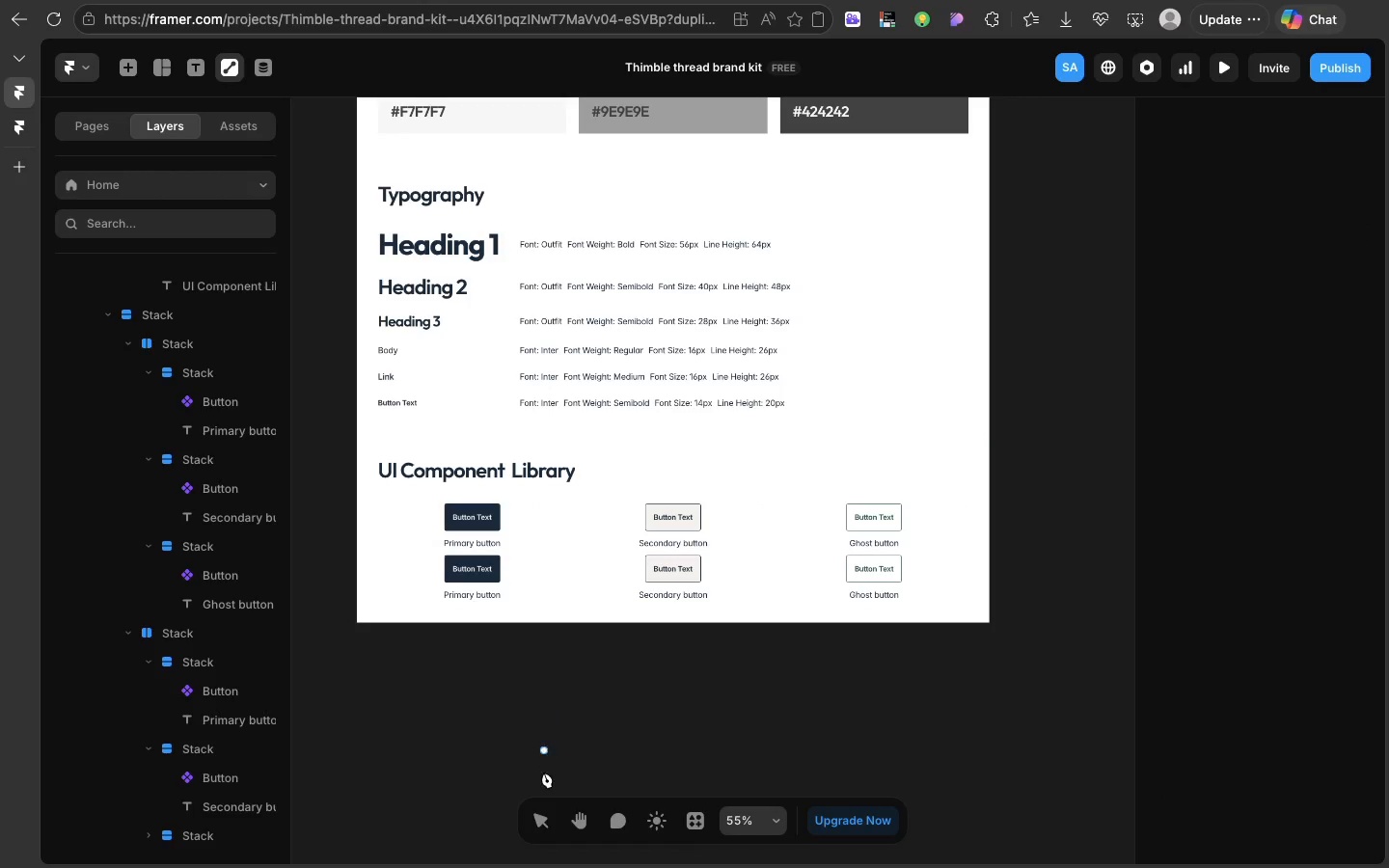 
left_click([547, 821])
 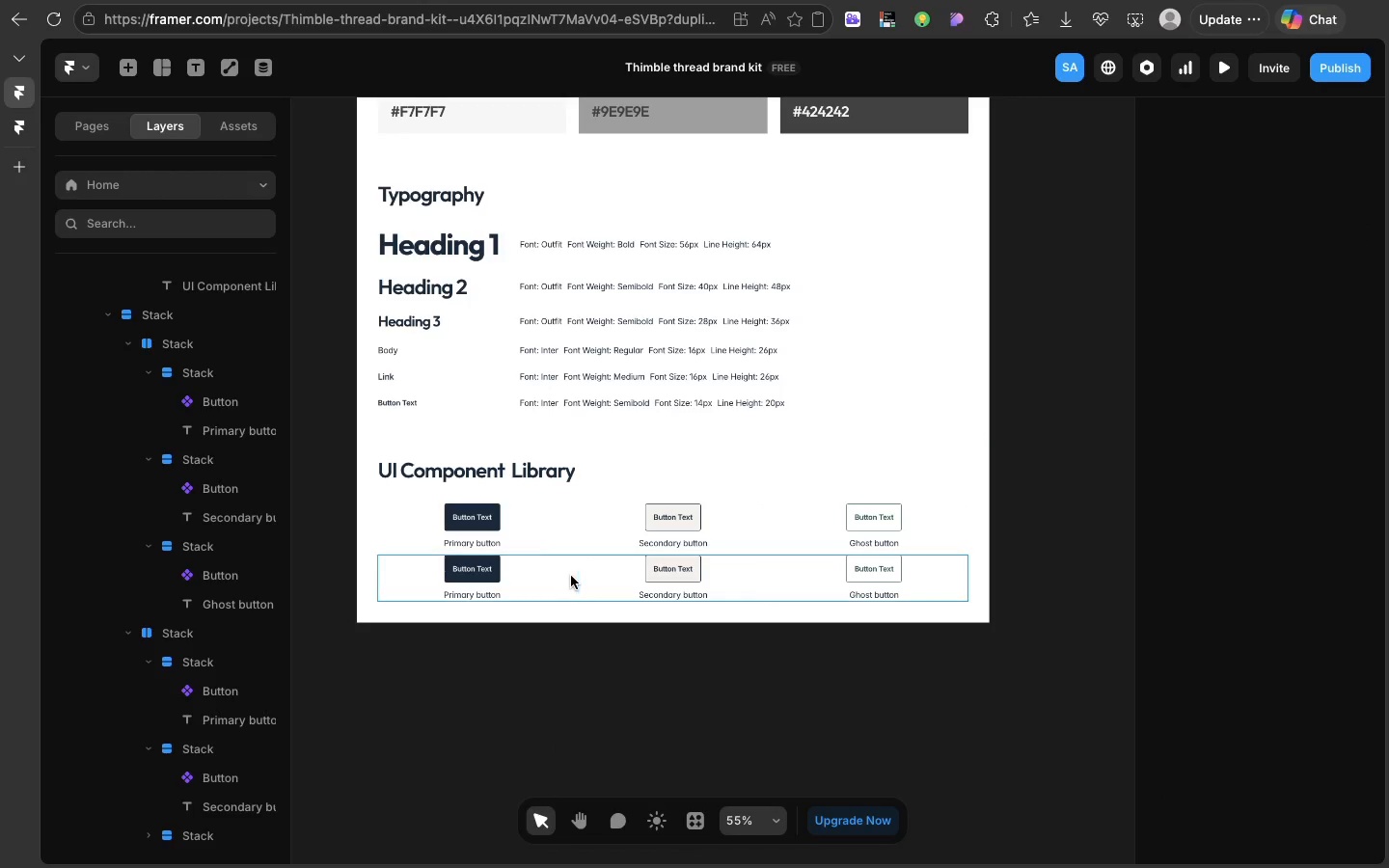 
left_click([571, 576])
 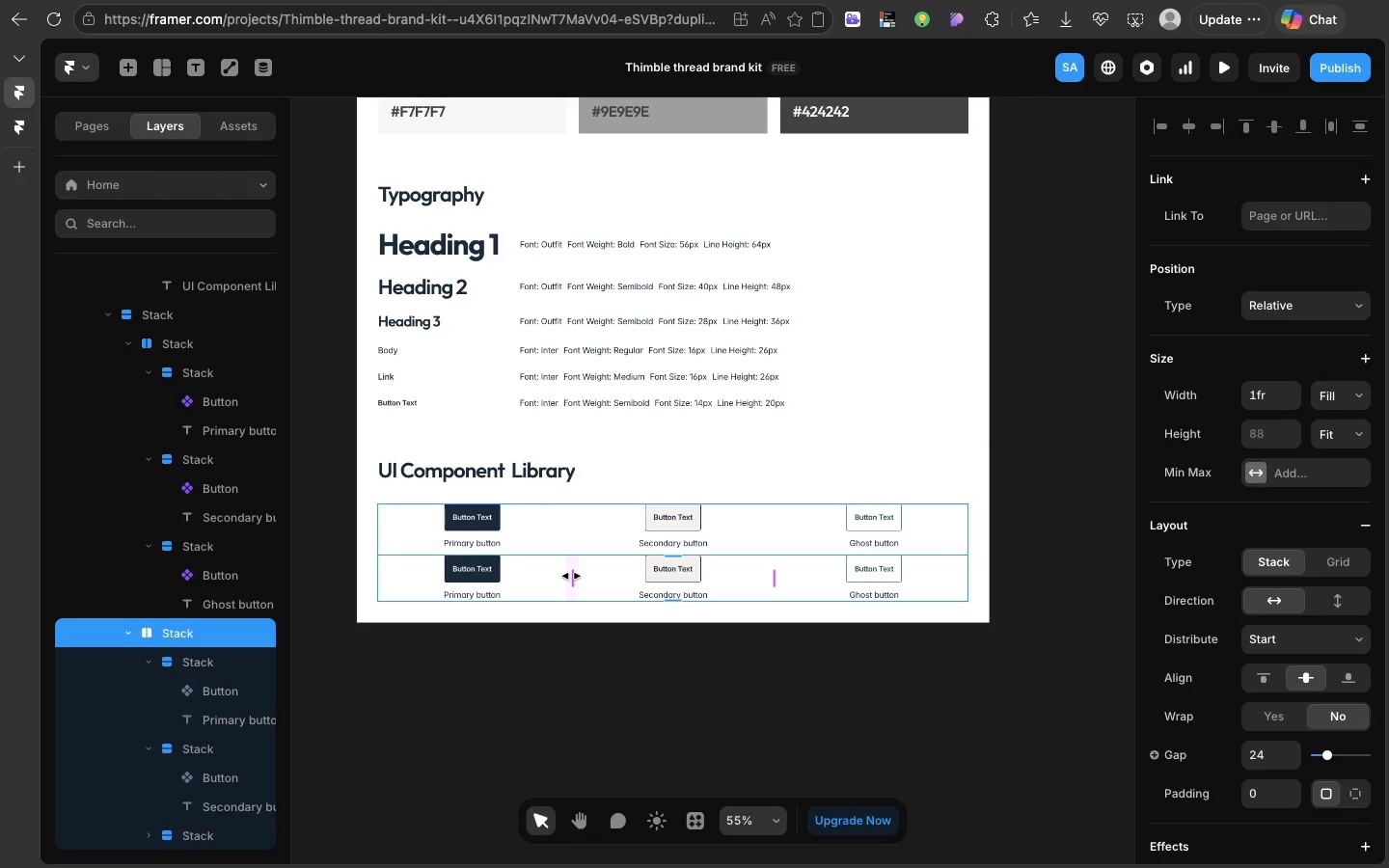 
key(Meta+V)
 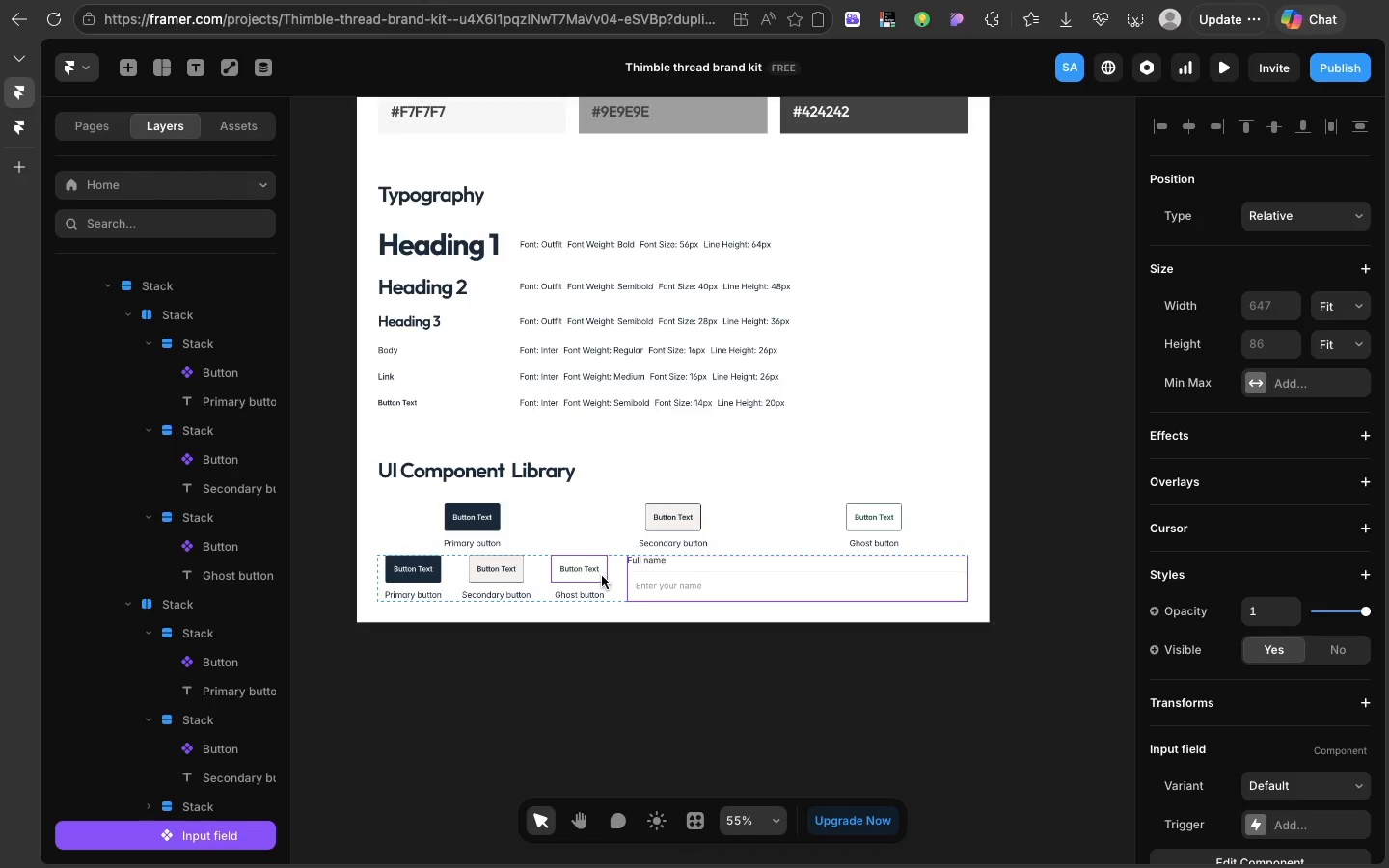 
left_click([602, 576])
 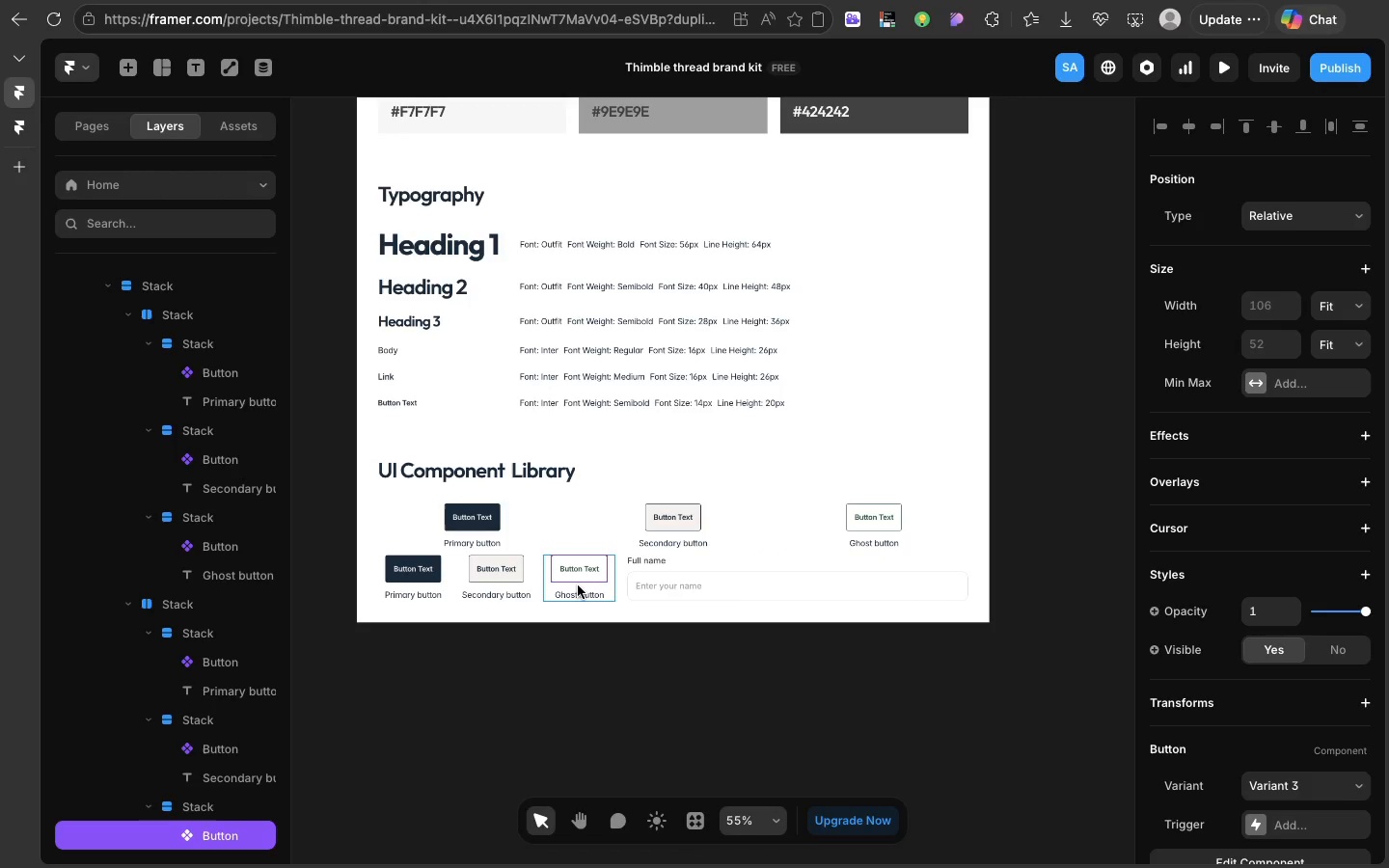 
left_click([578, 585])
 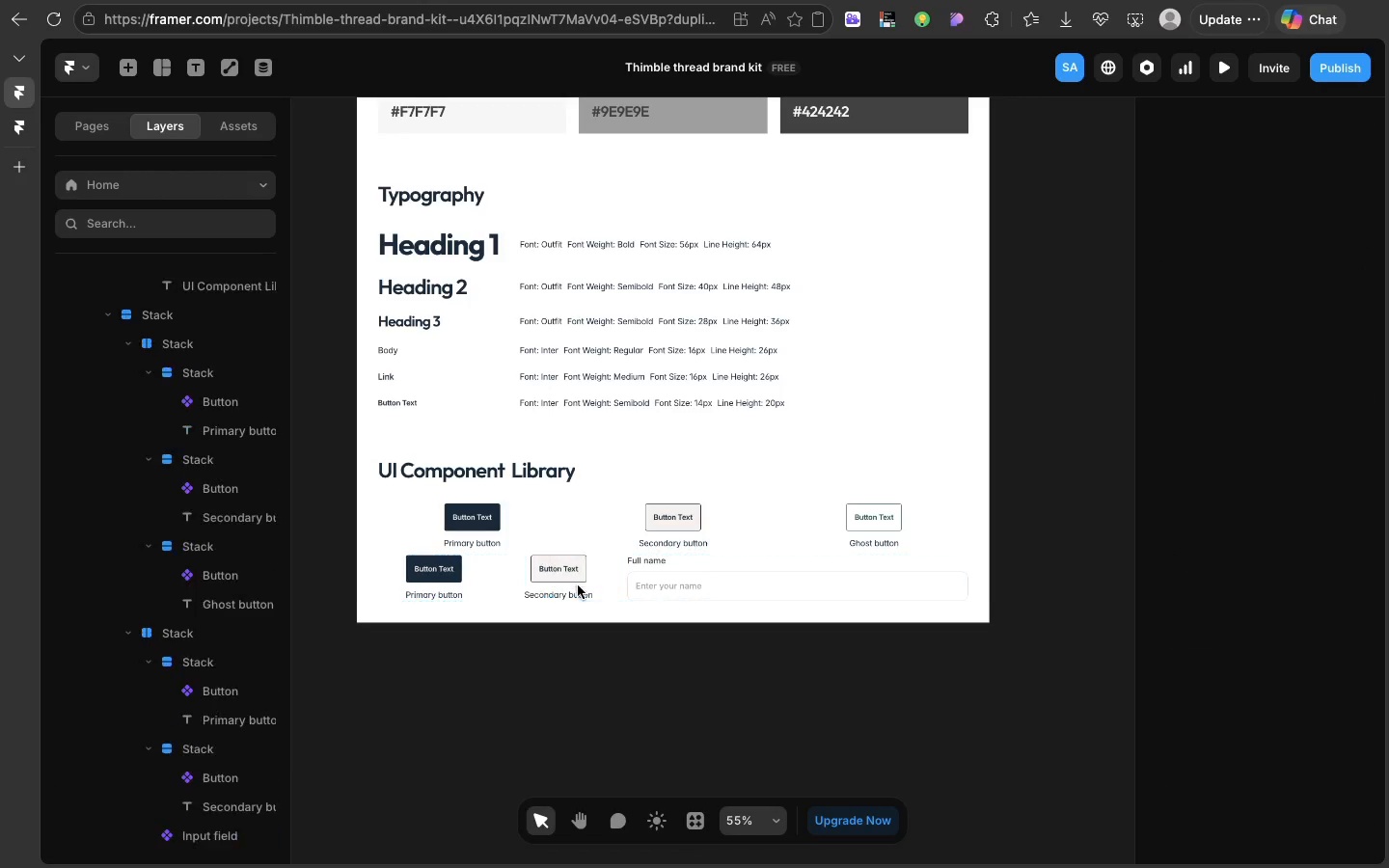 
key(Backspace)
 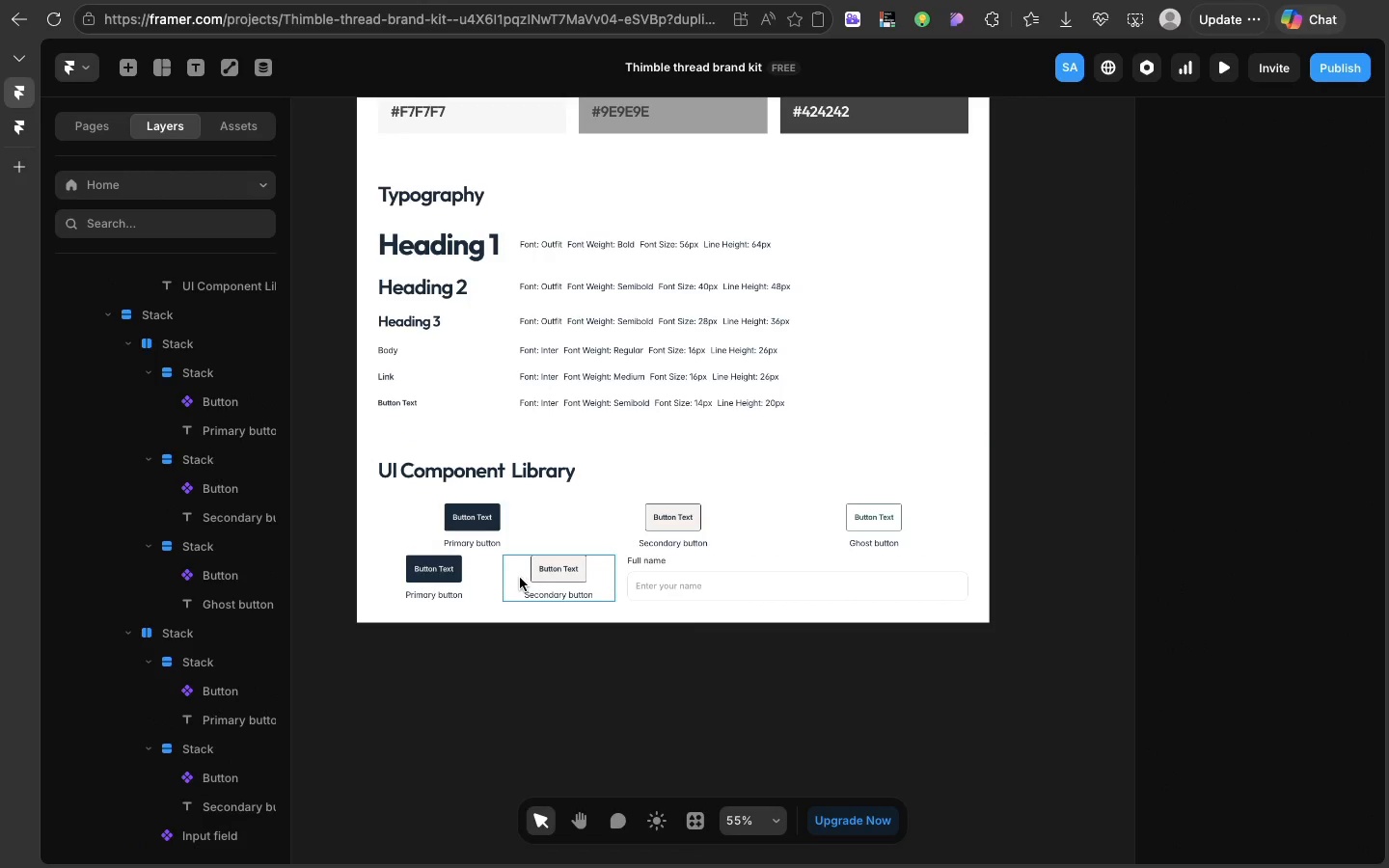 
left_click([520, 578])
 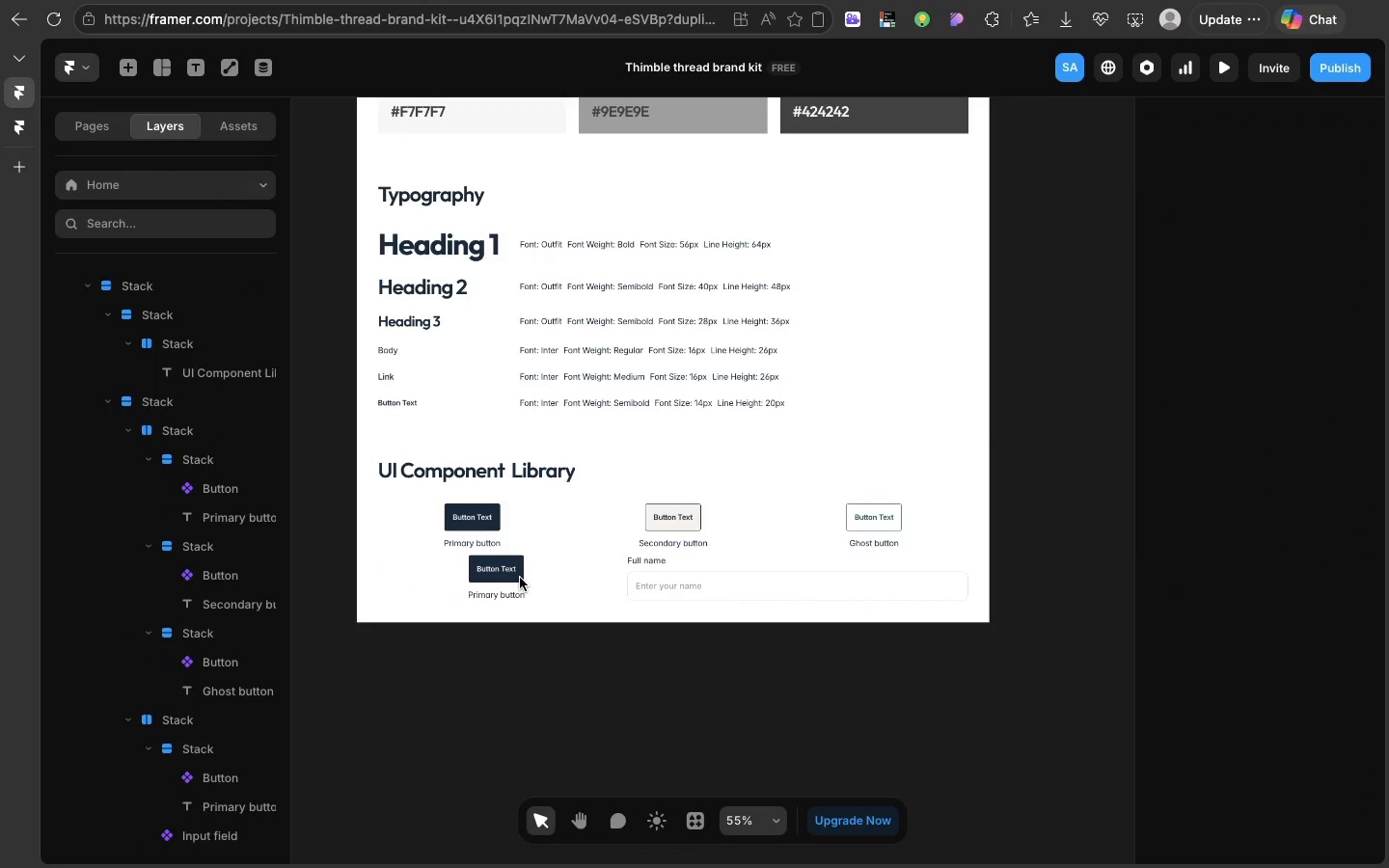 
key(Backspace)
 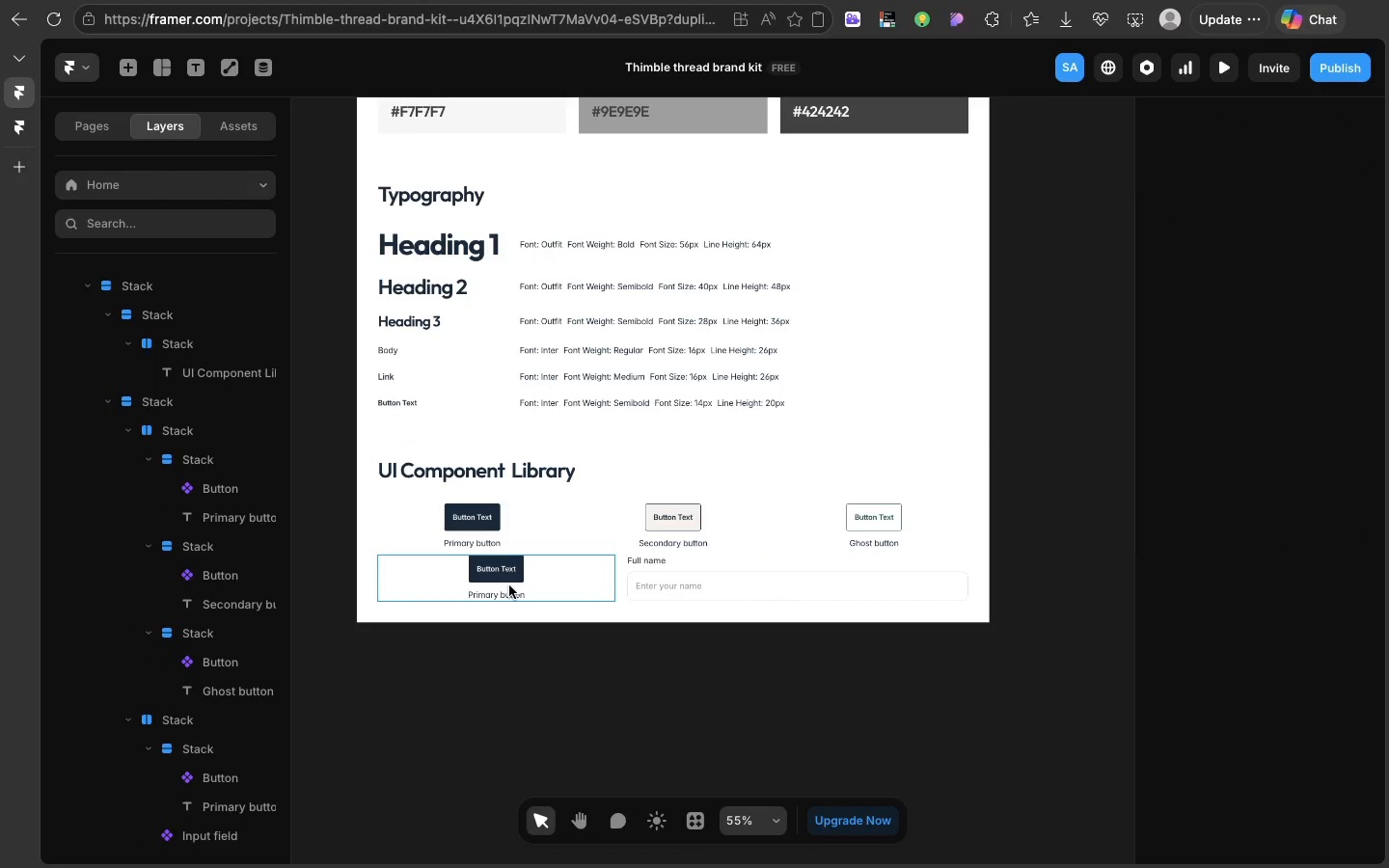 
left_click([509, 585])
 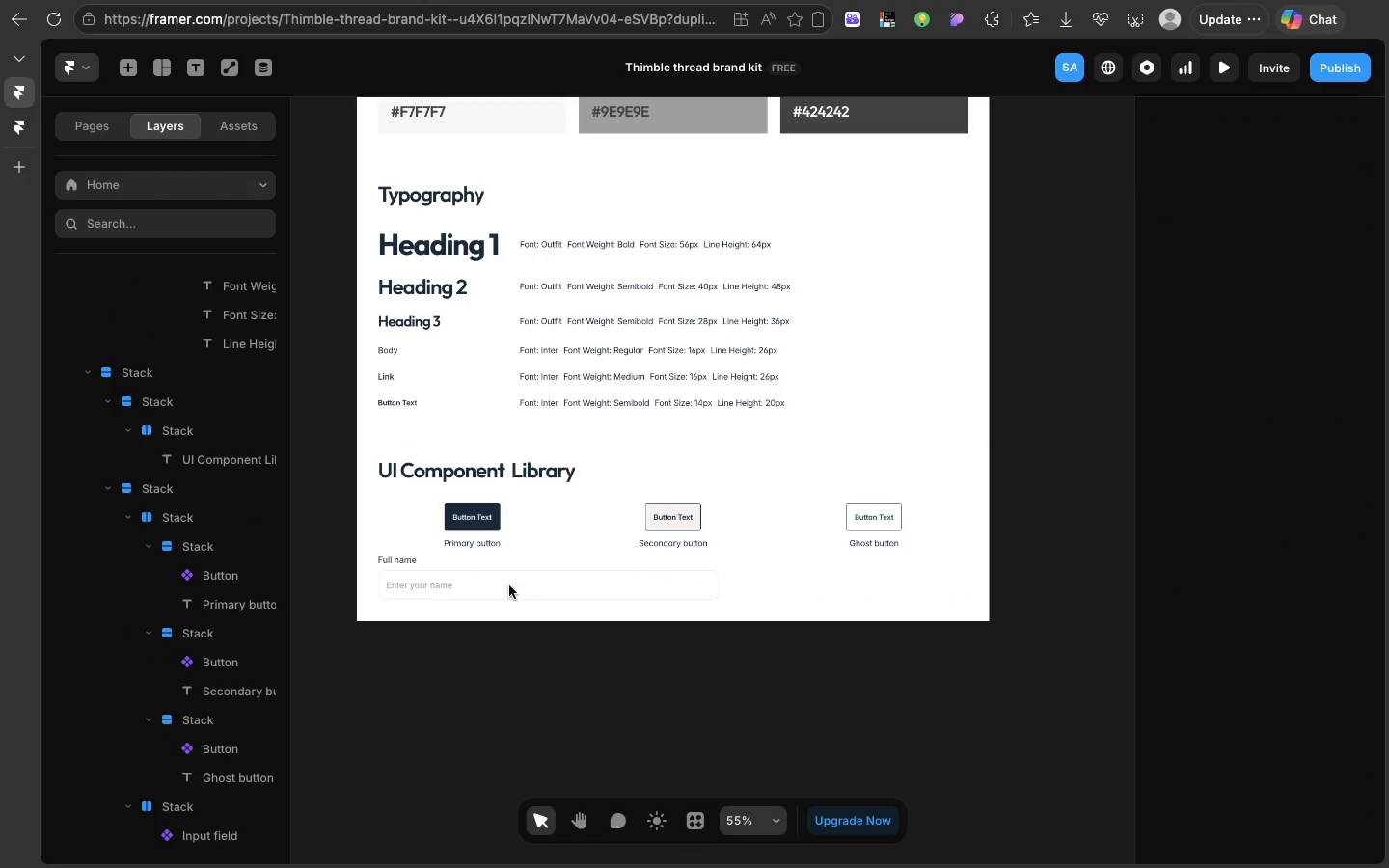 
key(Backspace)
 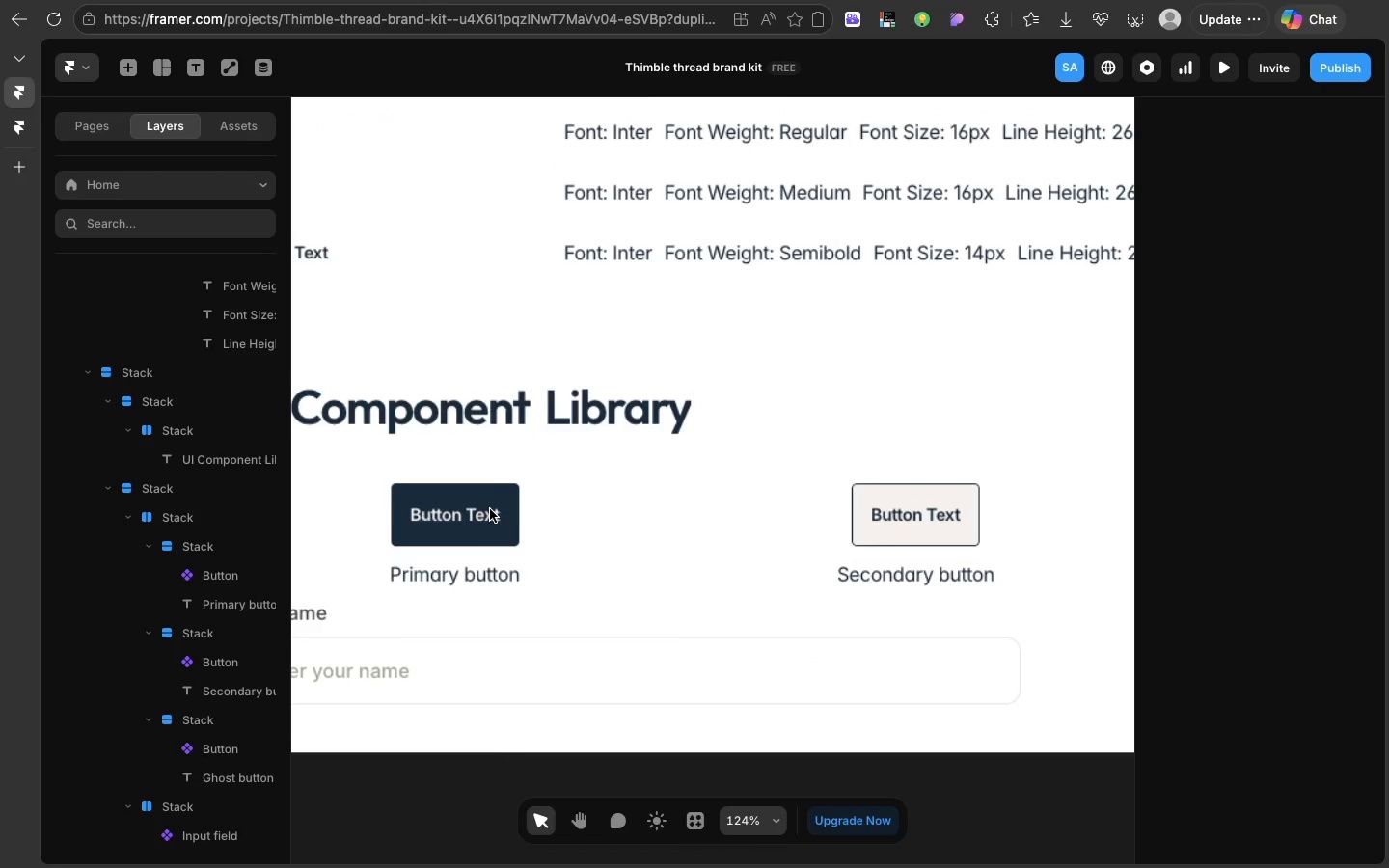 
scroll: coordinate [490, 509], scroll_direction: up, amount: 8.0
 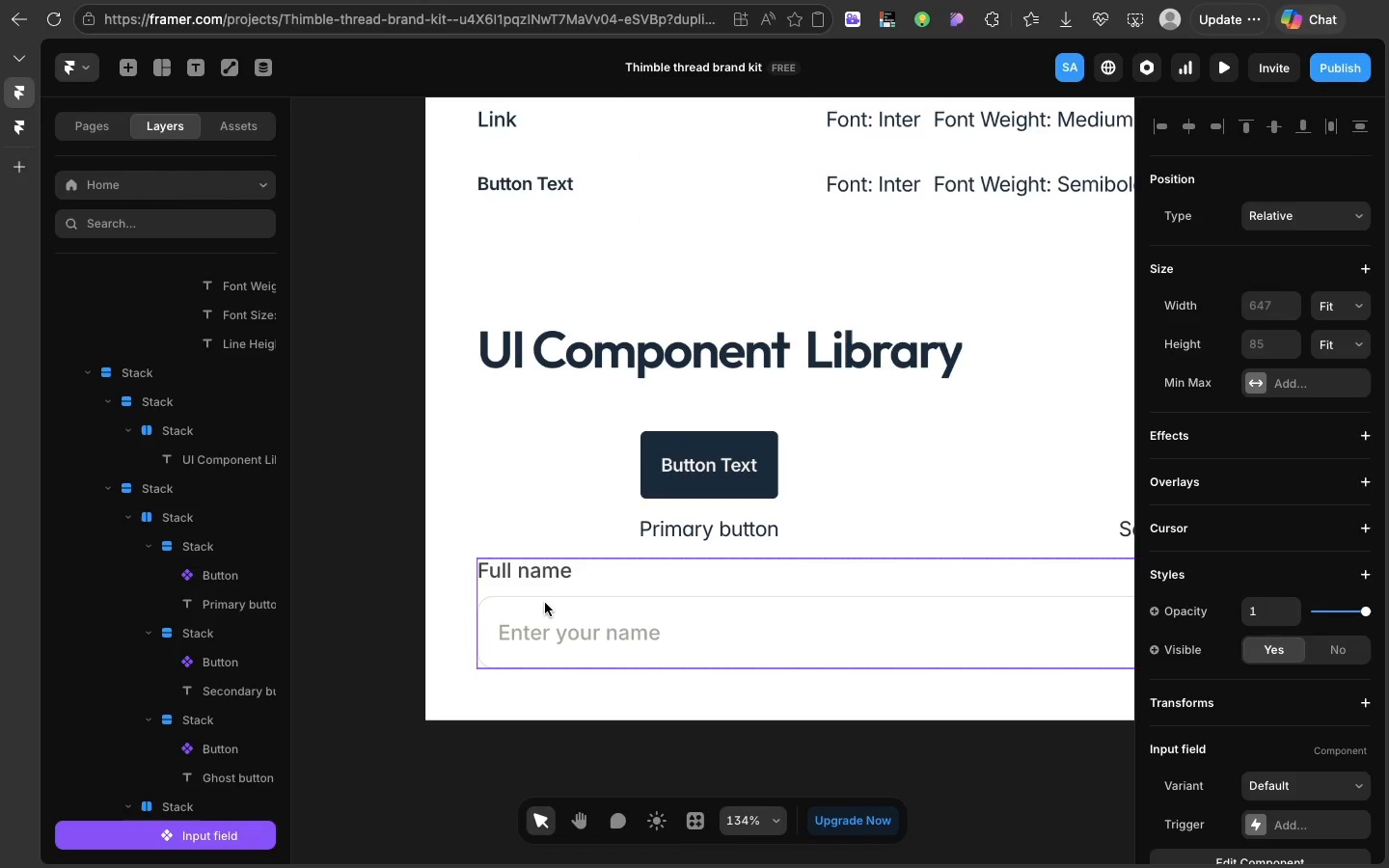 
left_click([545, 603])
 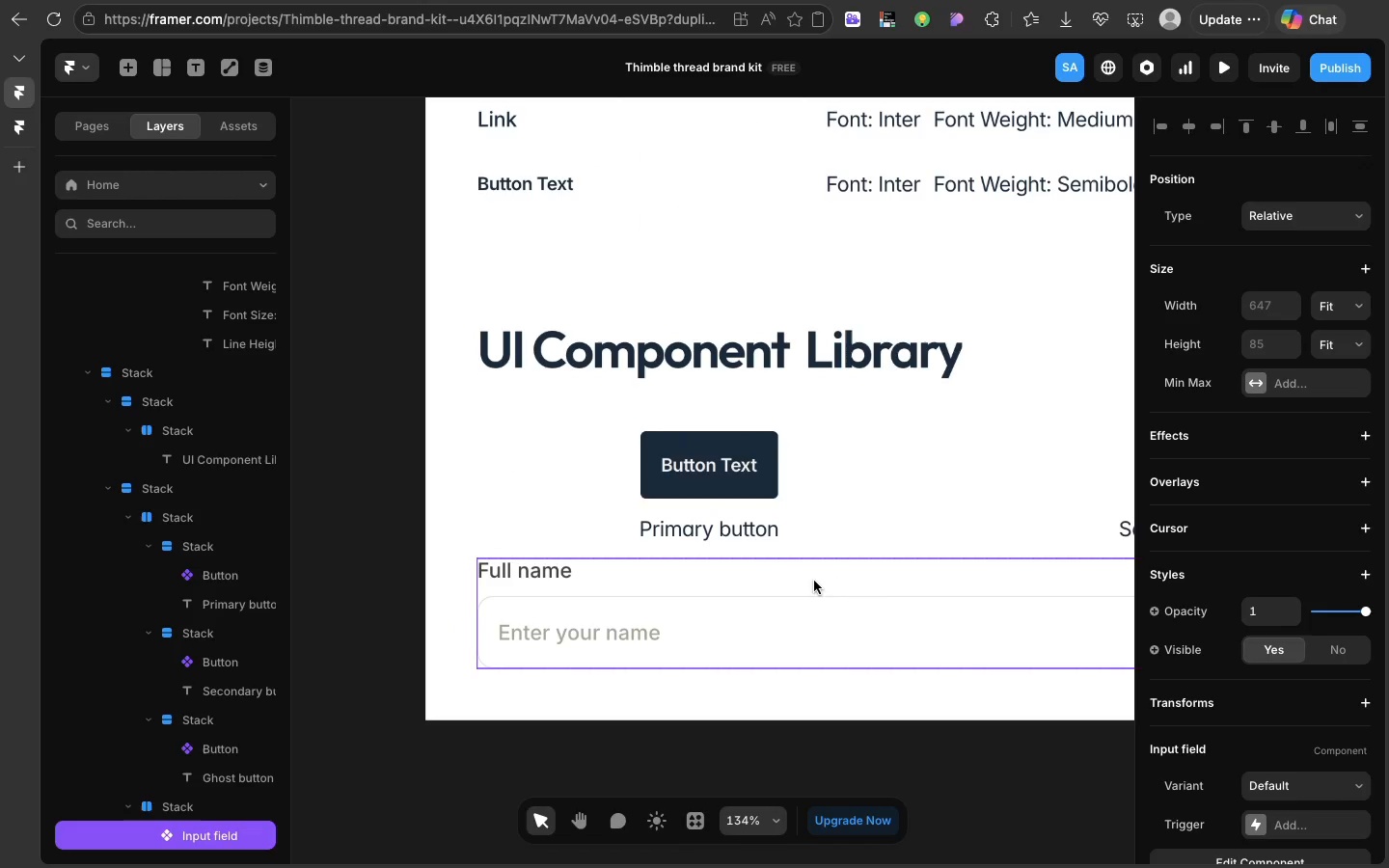 
right_click([814, 581])
 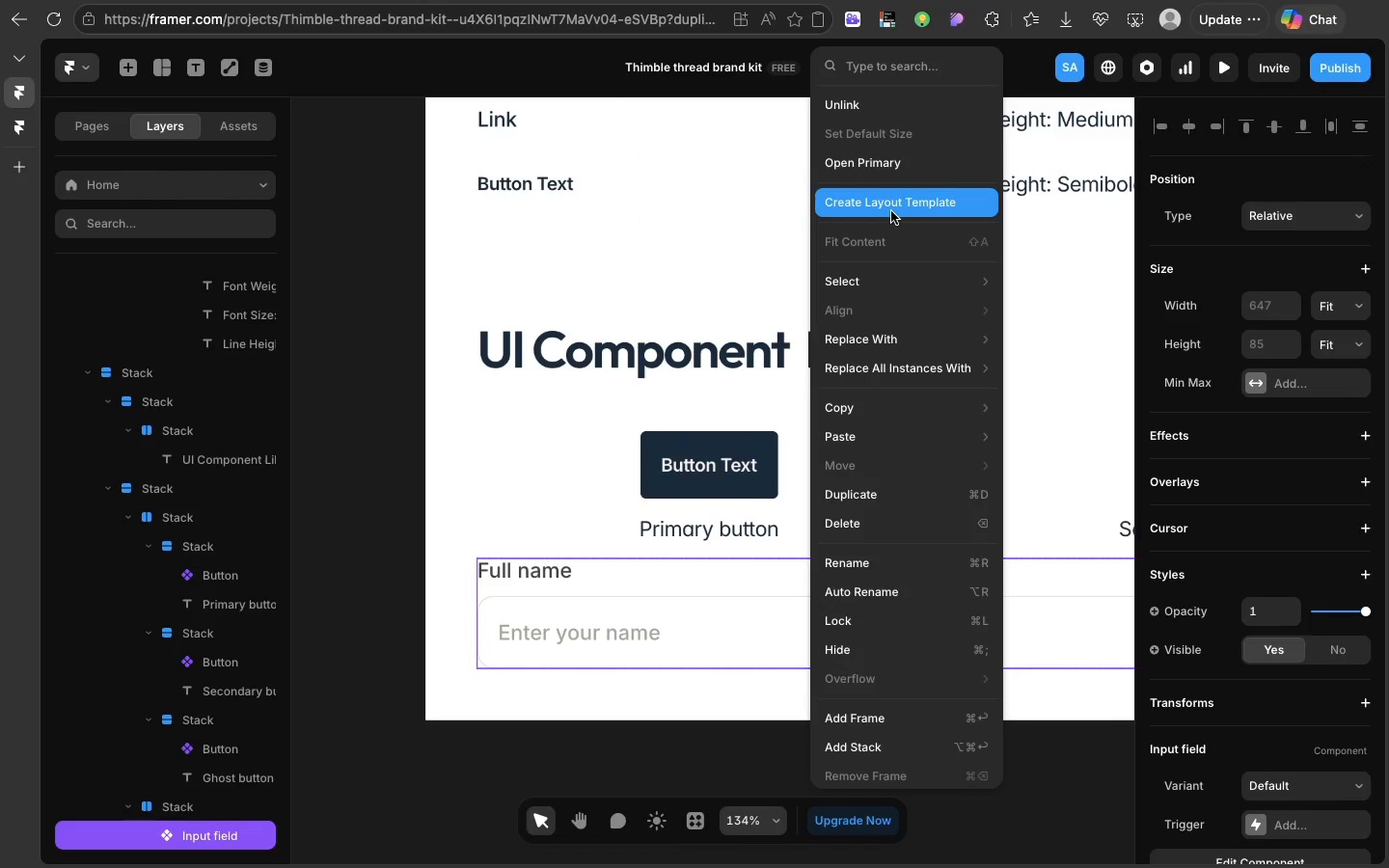 
wait(6.08)
 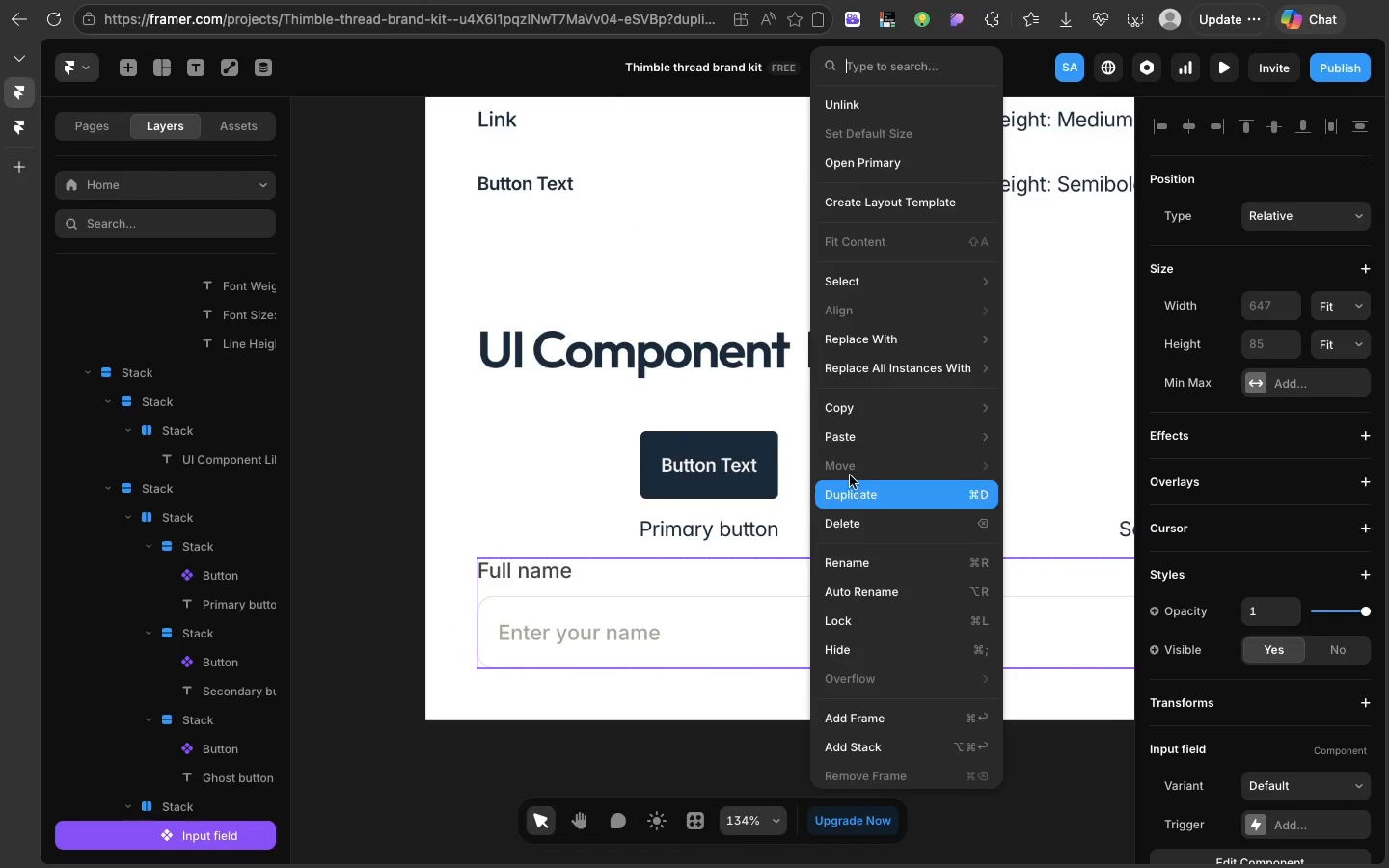 
left_click([867, 112])
 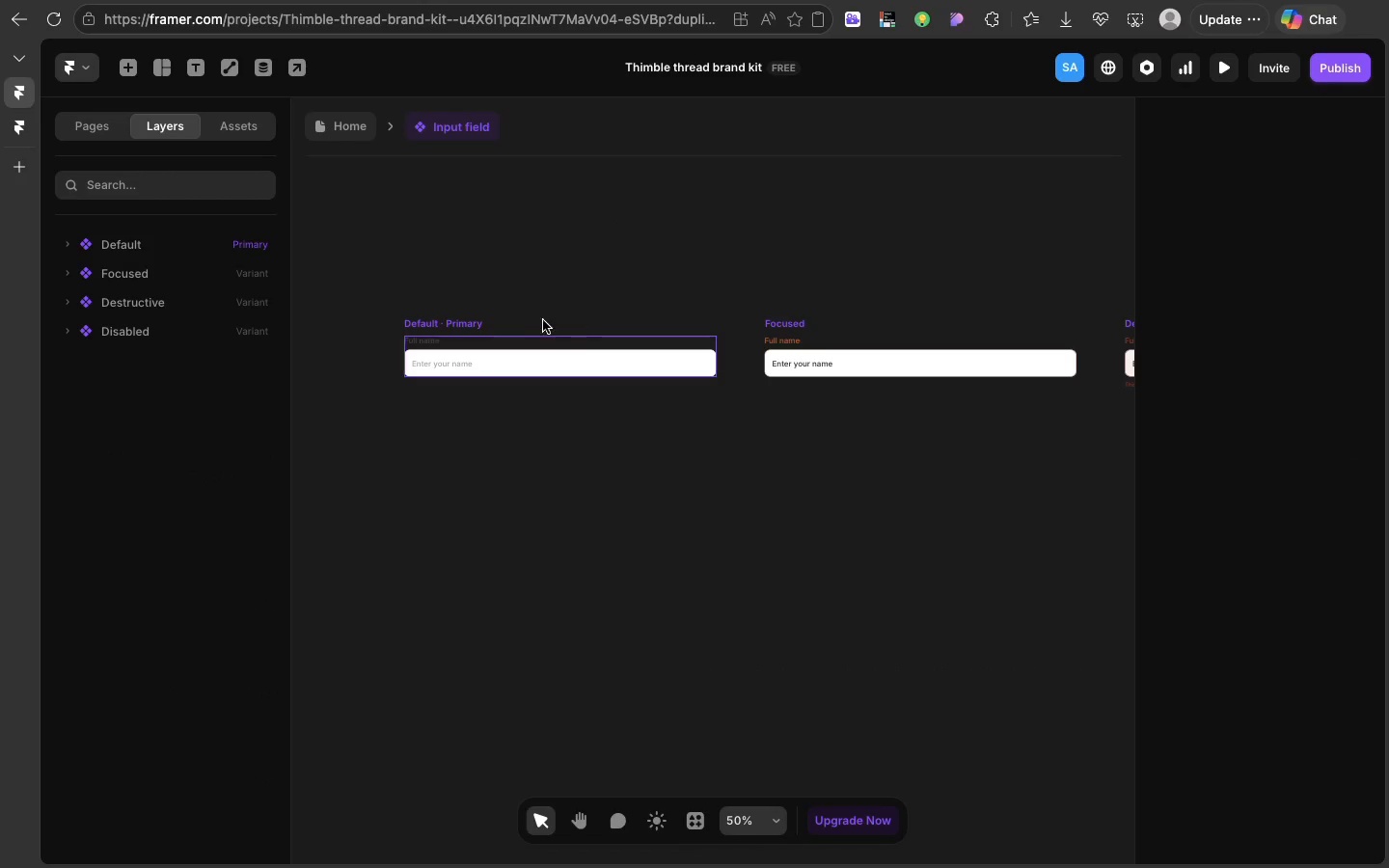 
left_click([488, 318])
 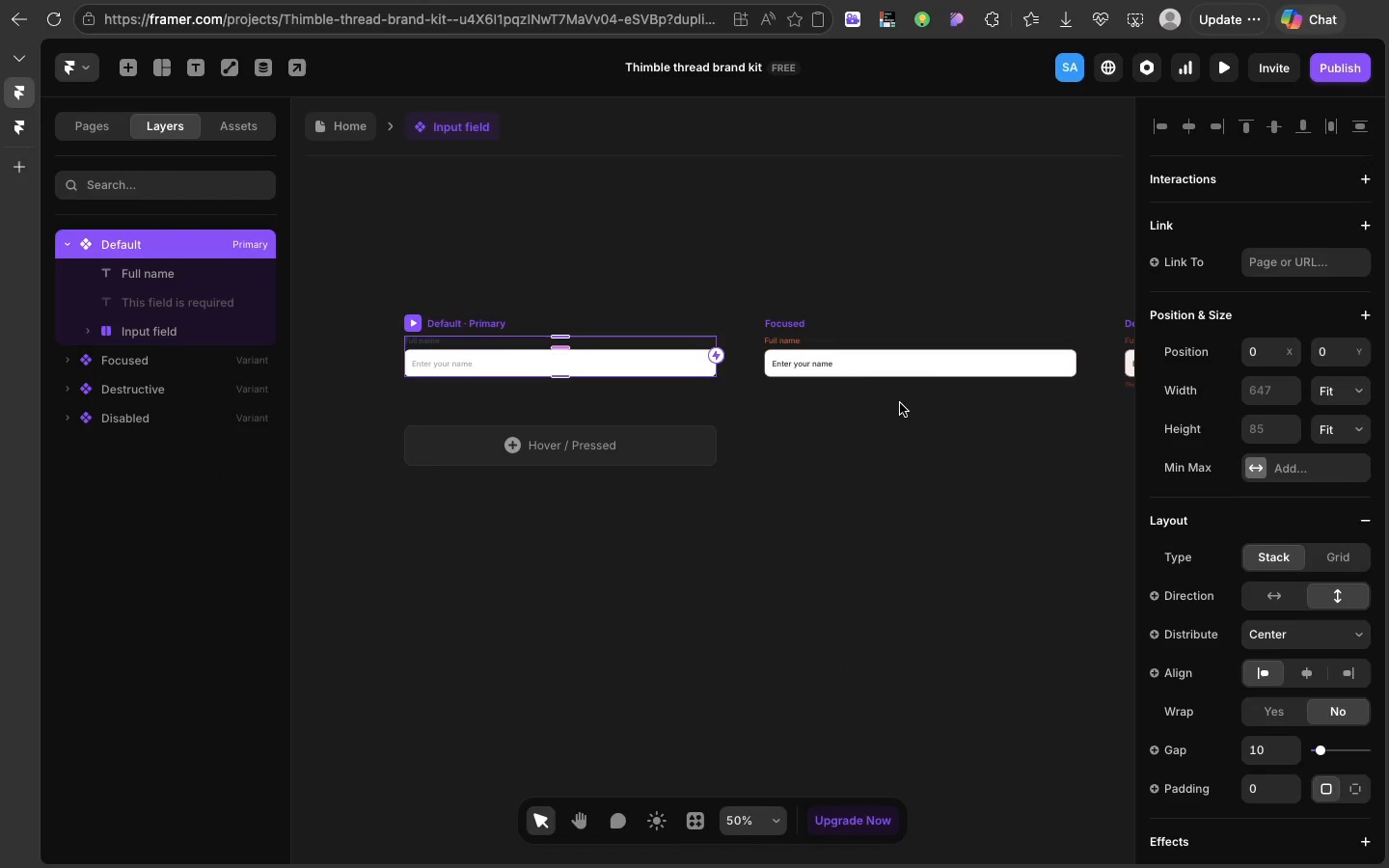 
left_click([801, 320])
 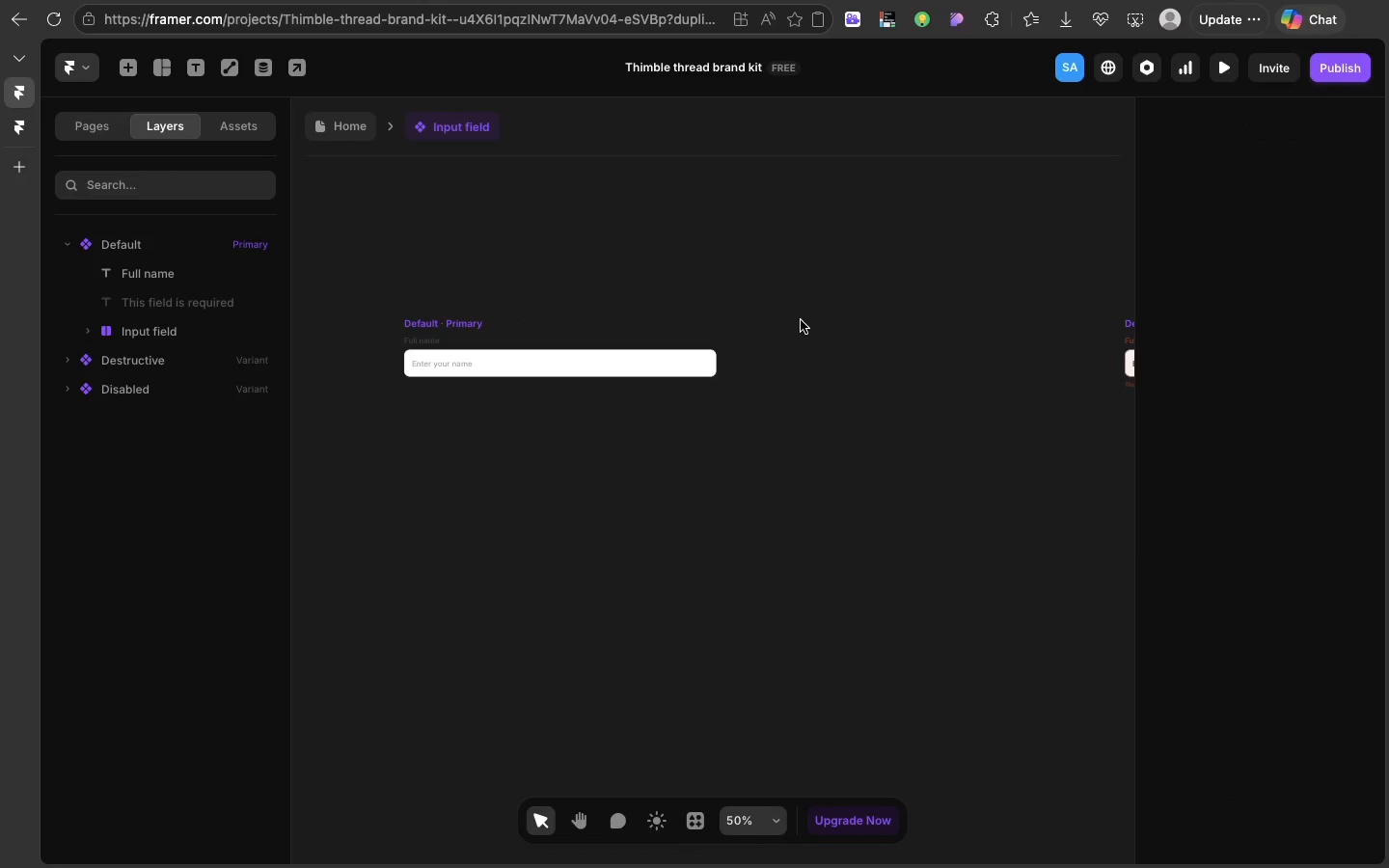 
key(Backspace)
 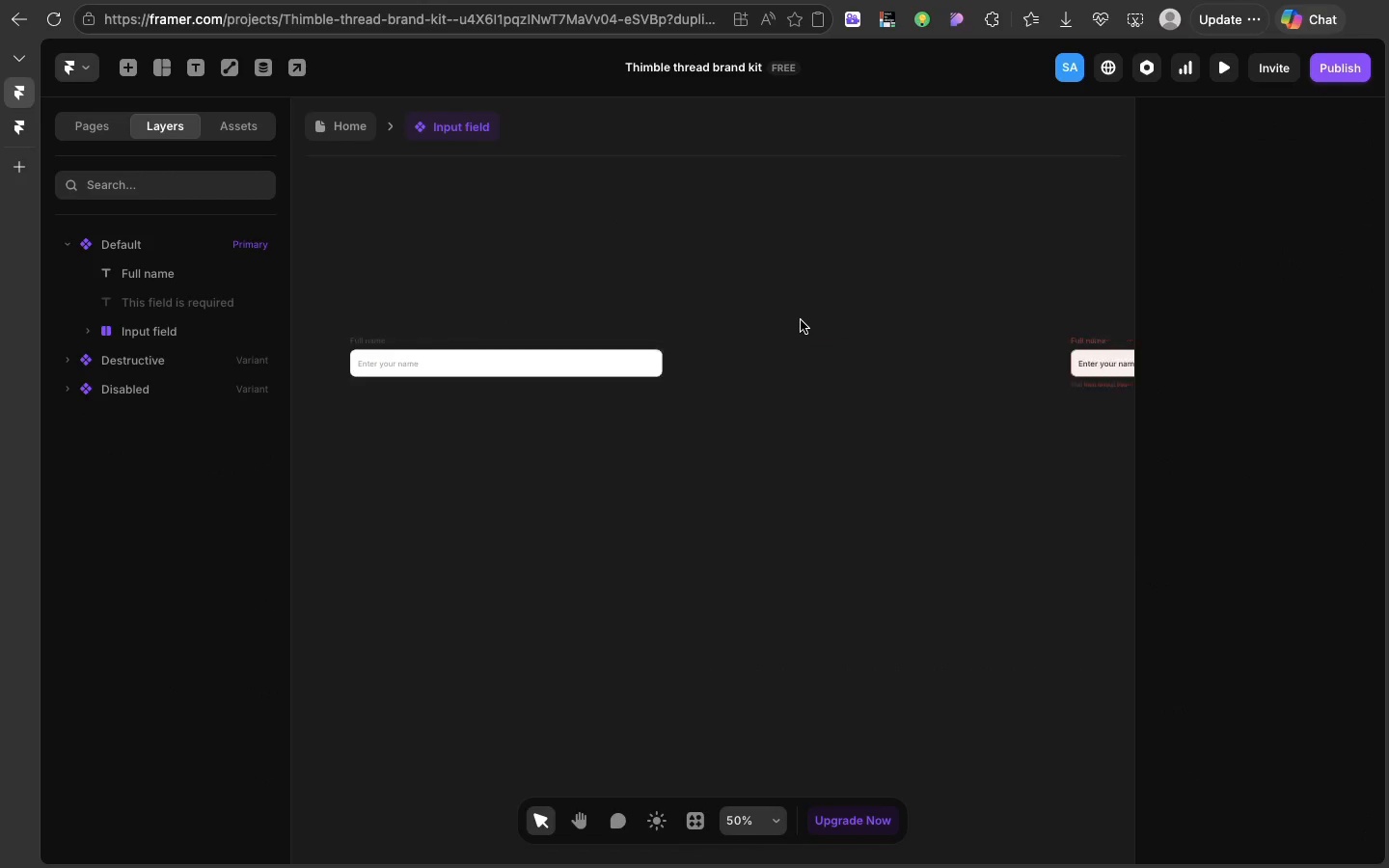 
scroll: coordinate [801, 320], scroll_direction: down, amount: 16.0
 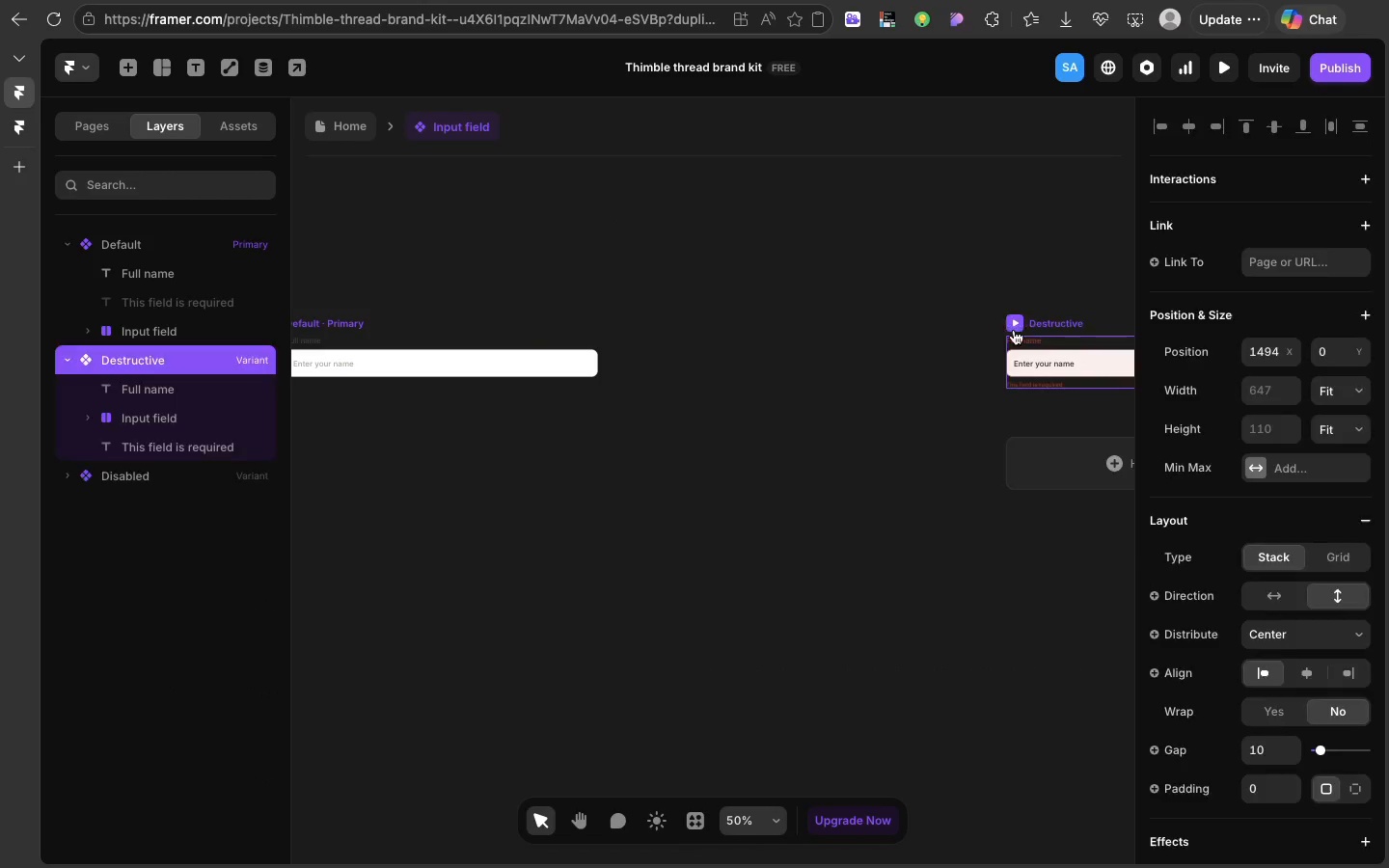 
left_click([1014, 330])
 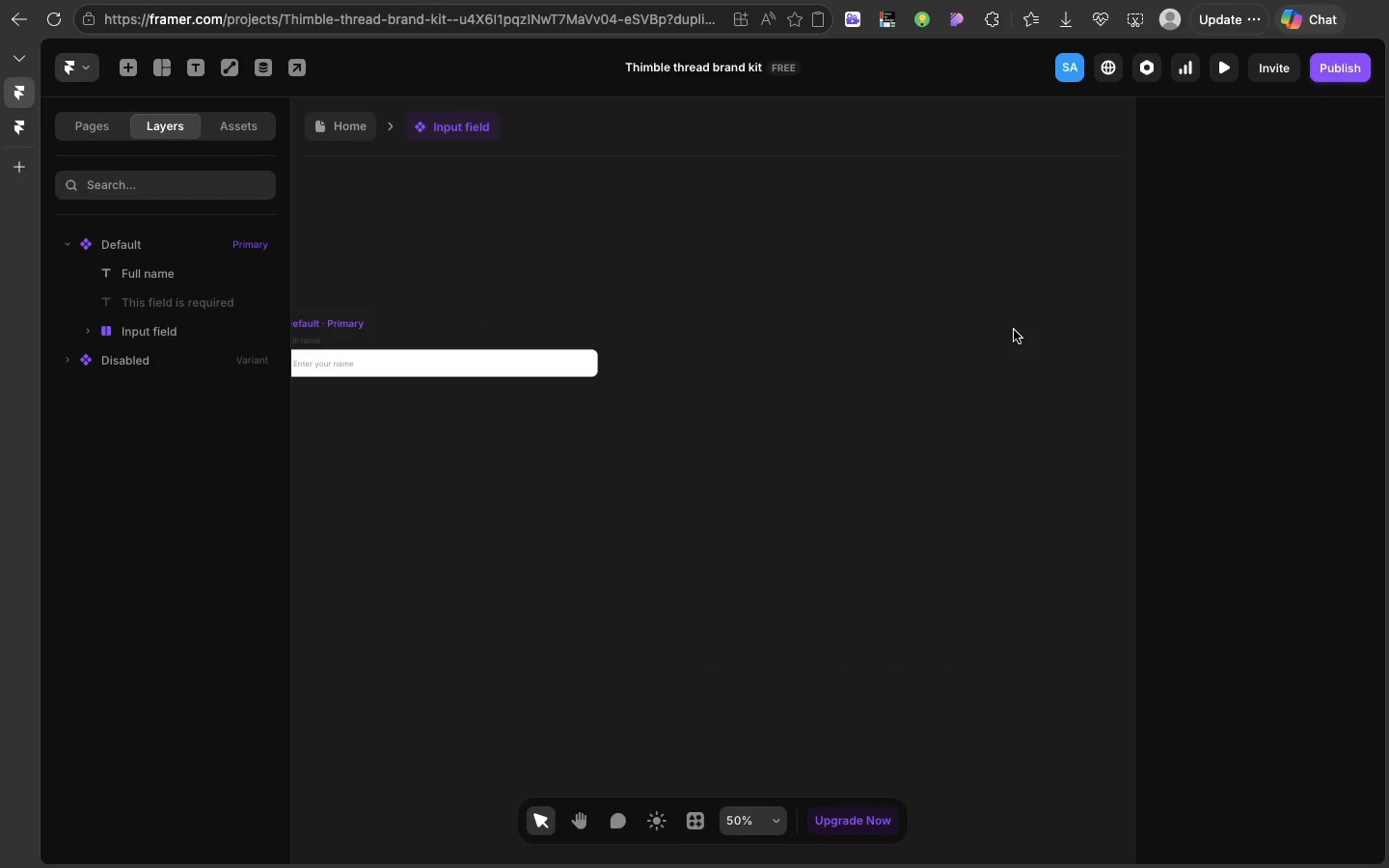 
key(Backspace)
 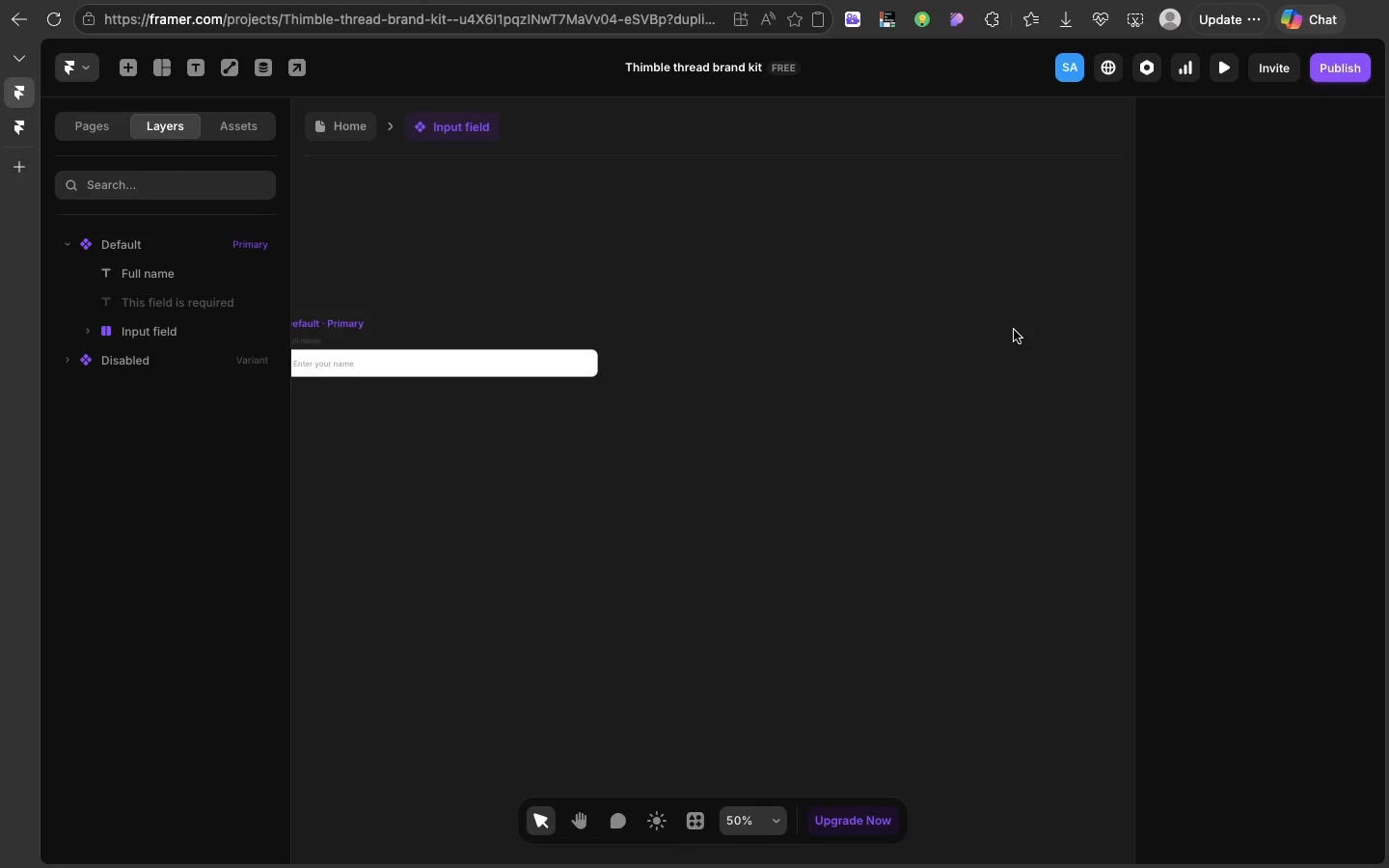 
wait(17.82)
 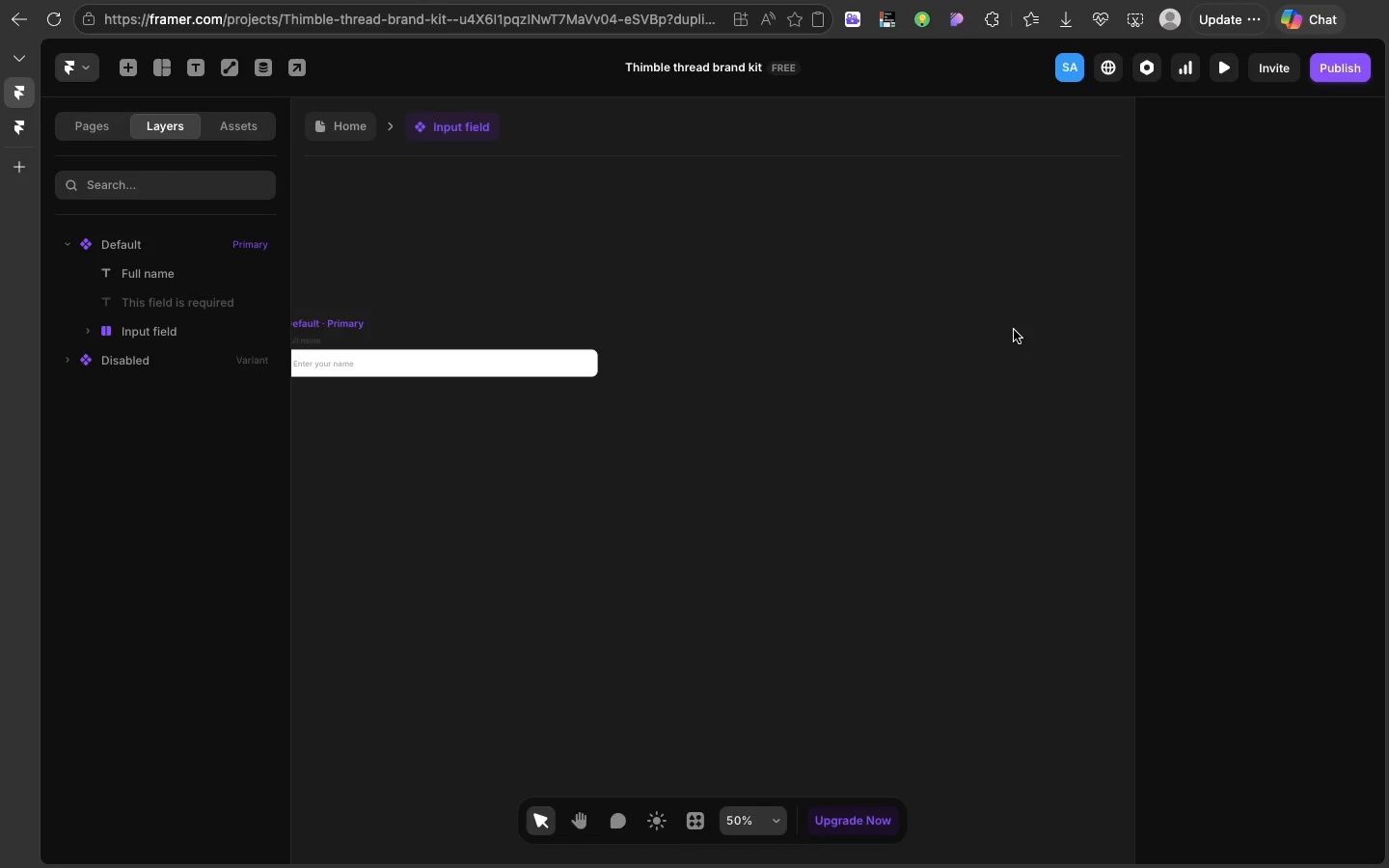 
scroll: coordinate [761, 405], scroll_direction: up, amount: 71.0
 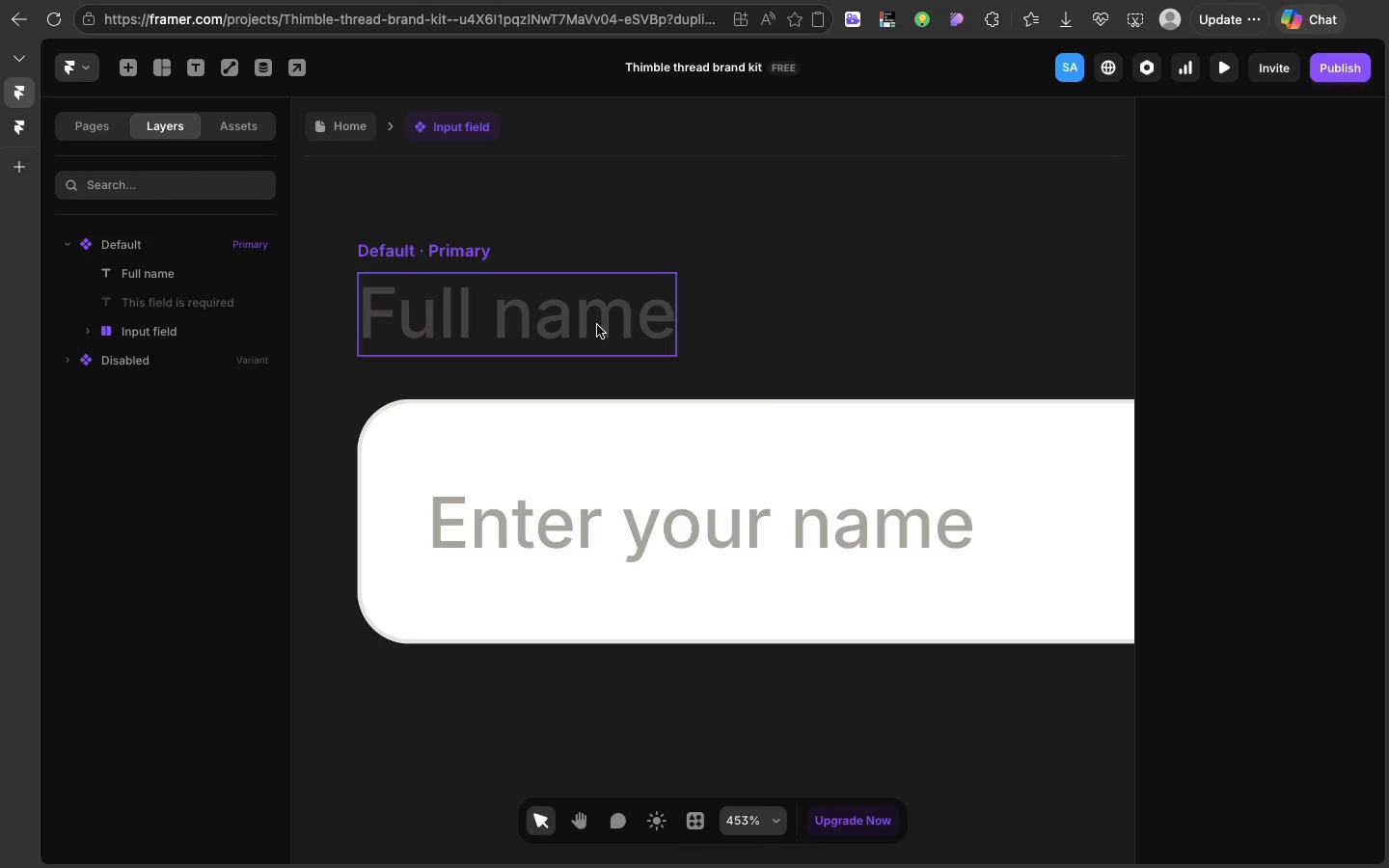 
wait(10.77)
 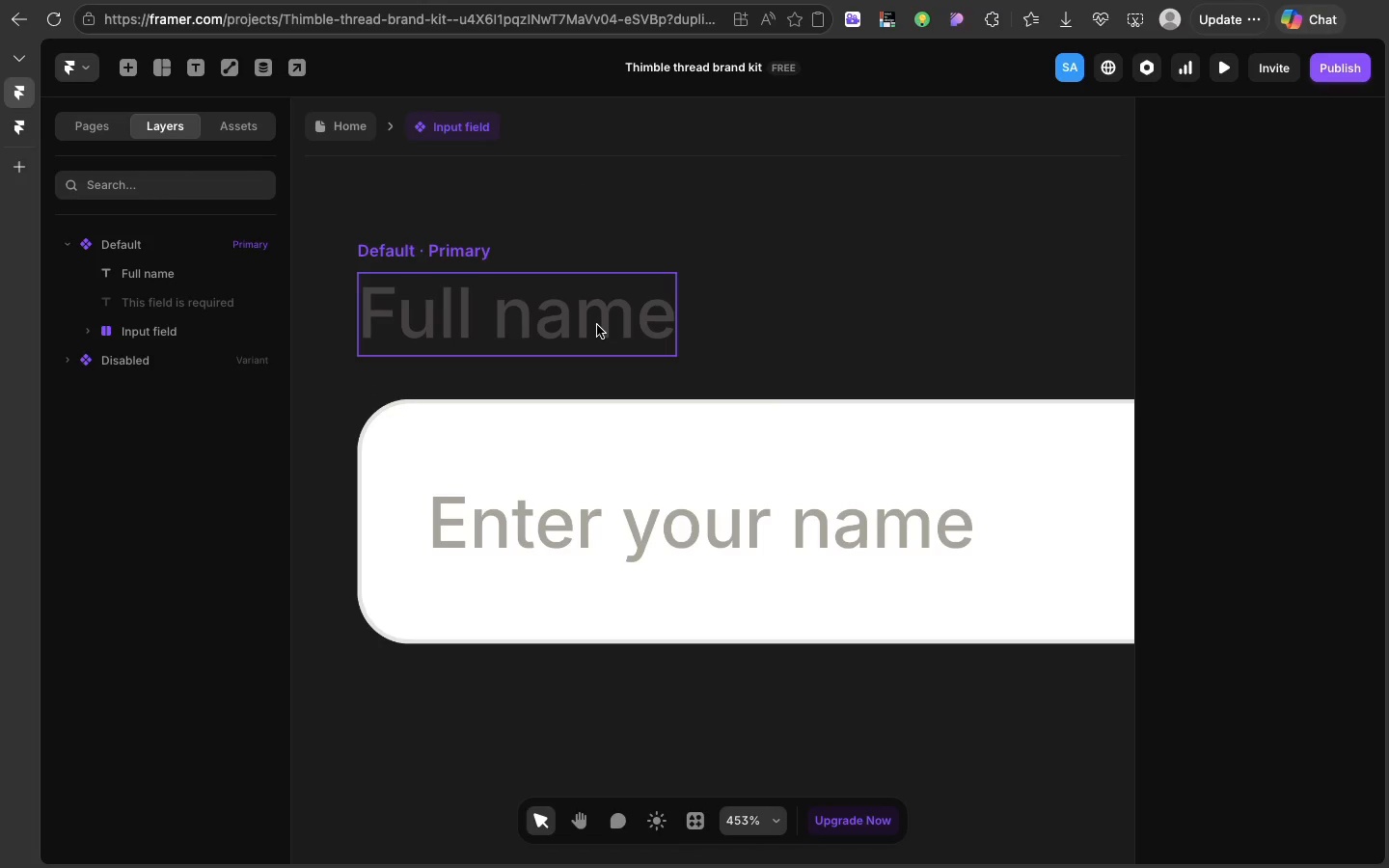 
left_click([647, 503])
 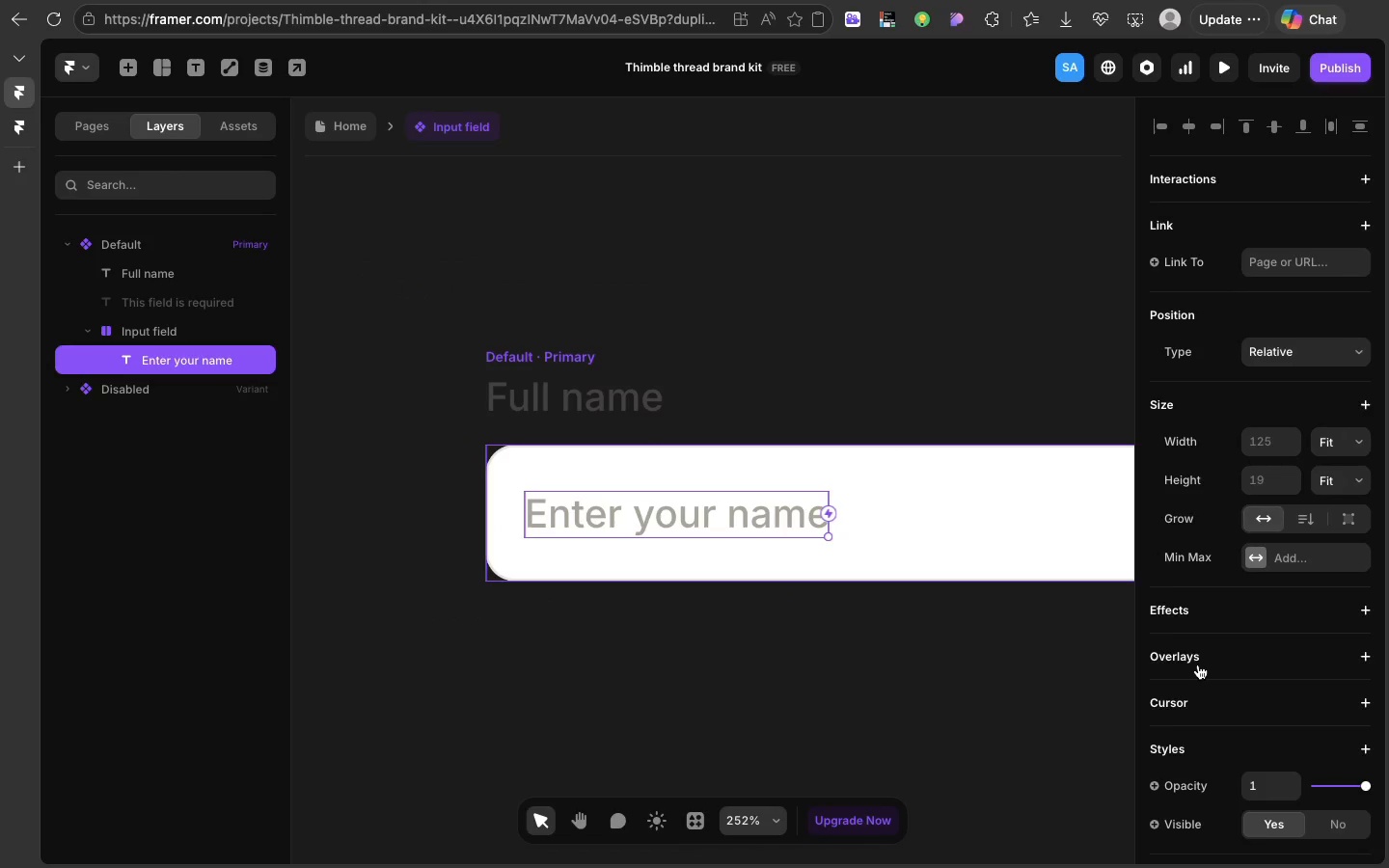 
scroll: coordinate [1220, 702], scroll_direction: down, amount: 61.0
 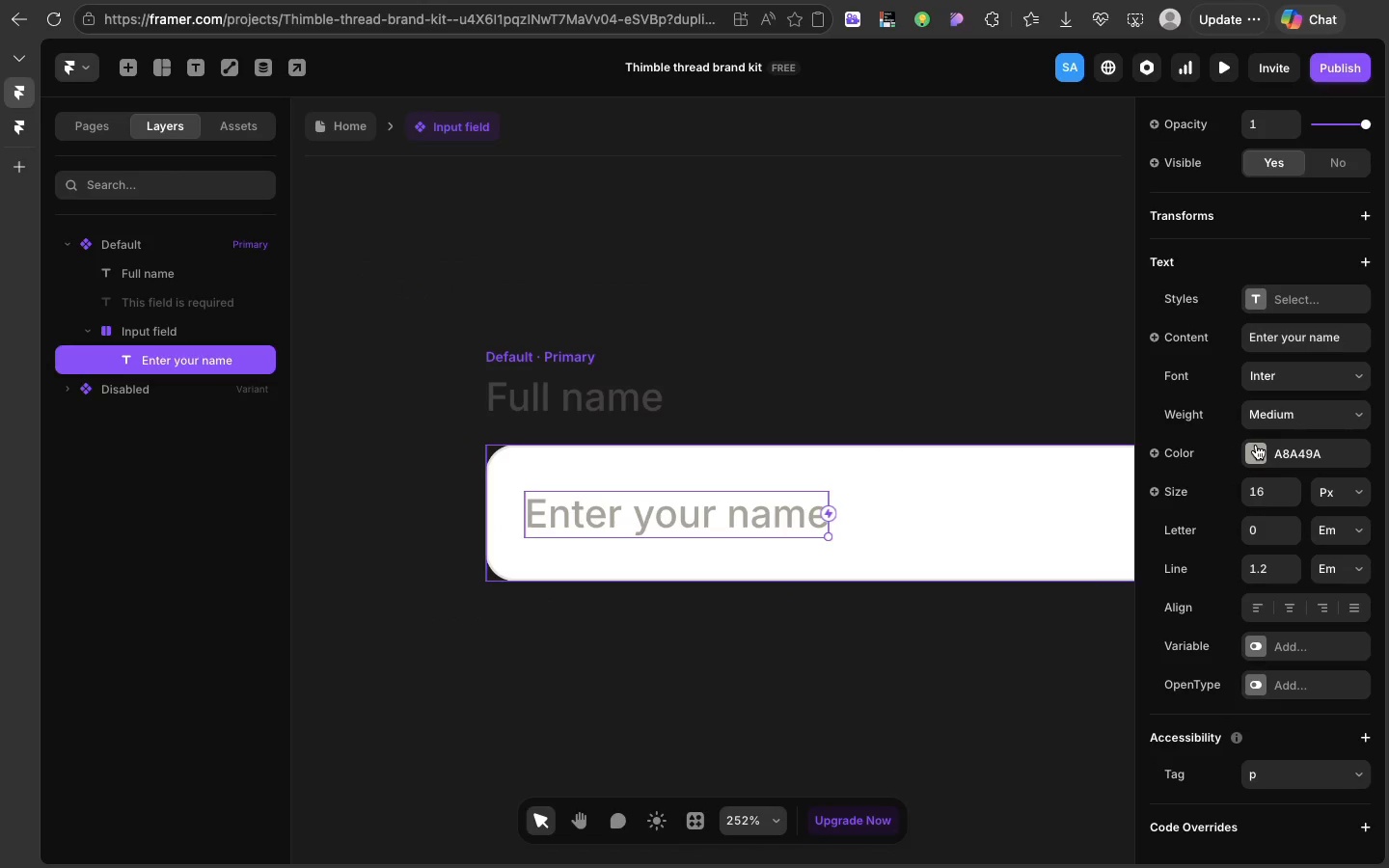 
left_click([1256, 445])
 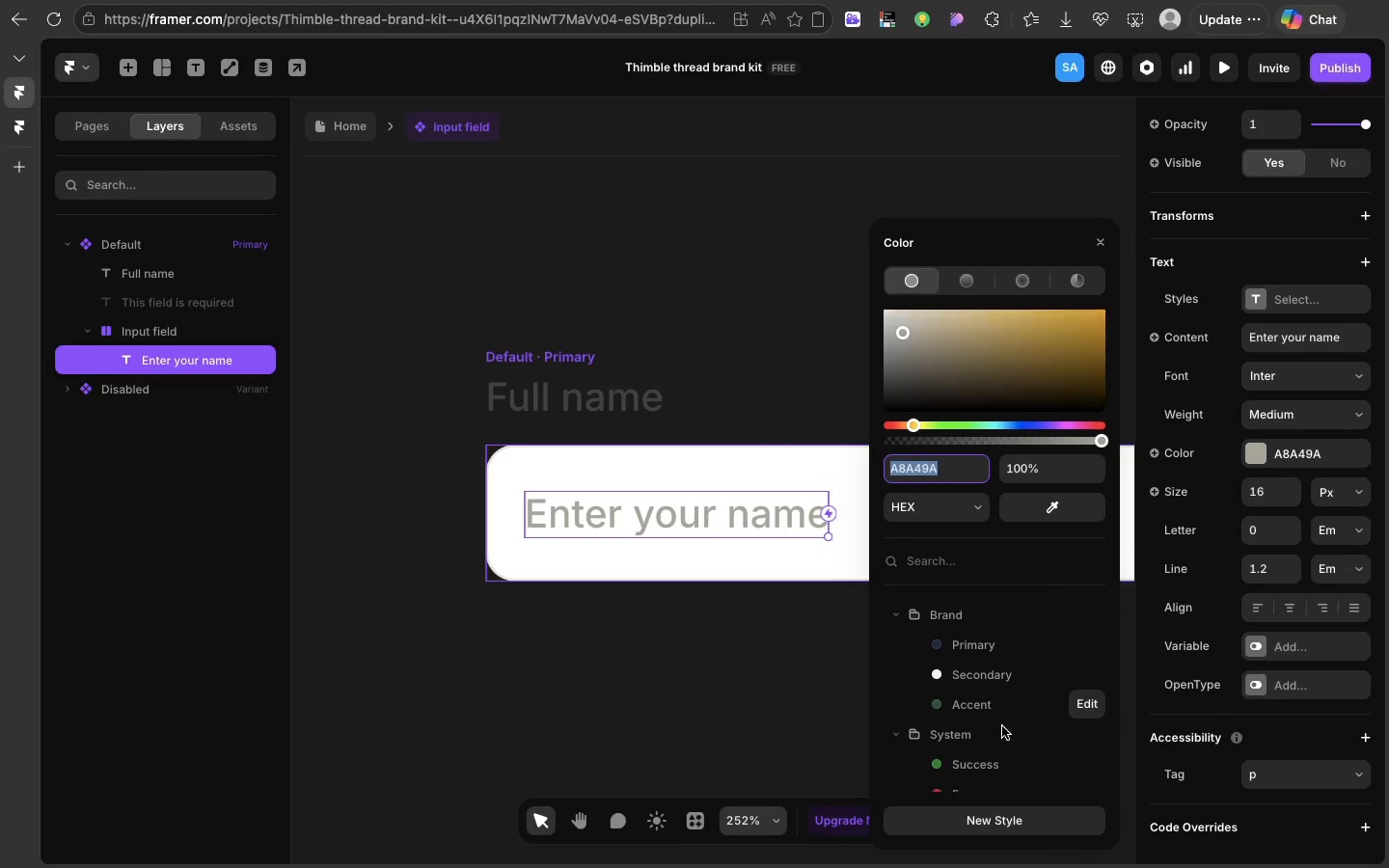 
scroll: coordinate [1002, 726], scroll_direction: down, amount: 26.0
 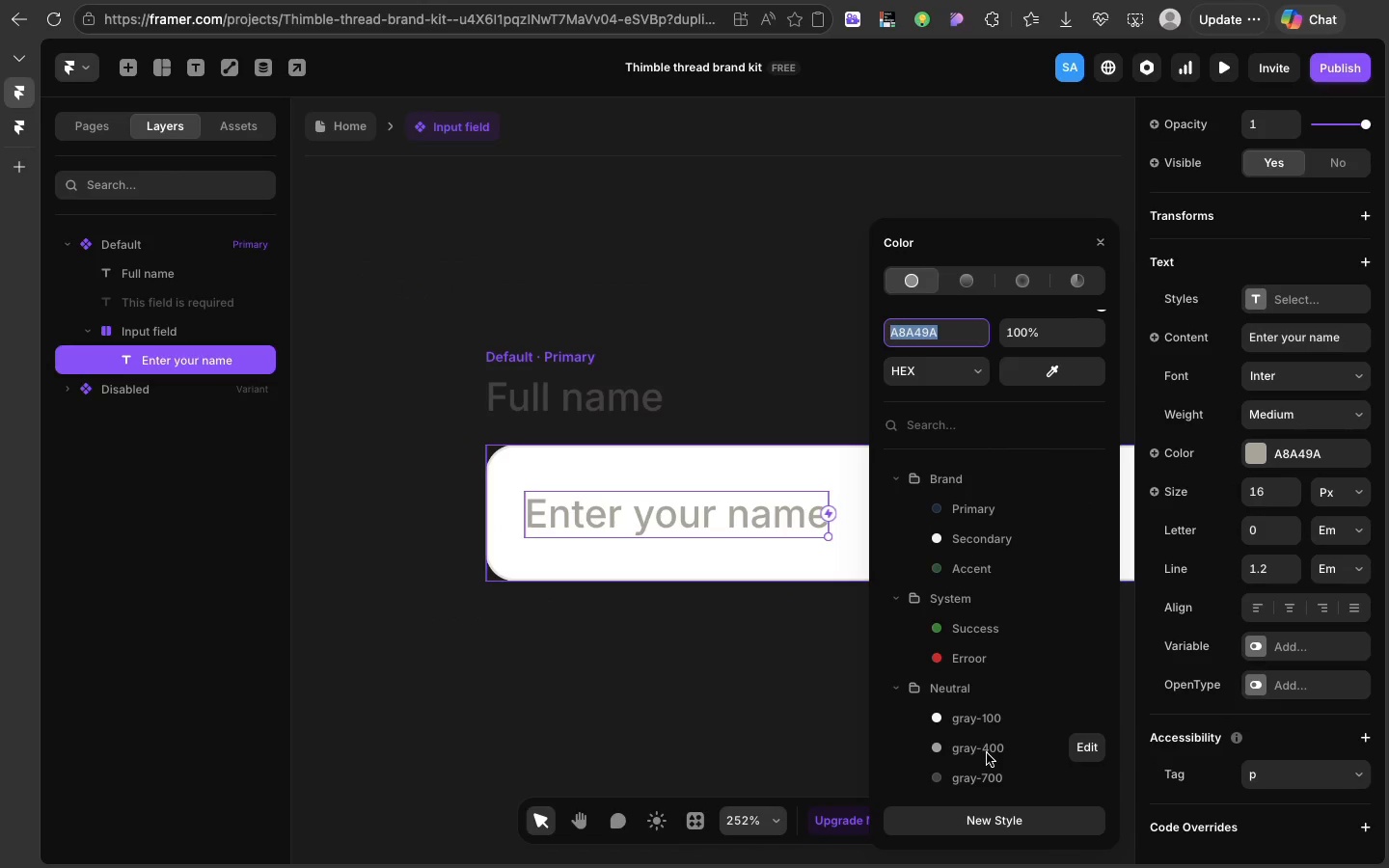 
left_click([987, 753])
 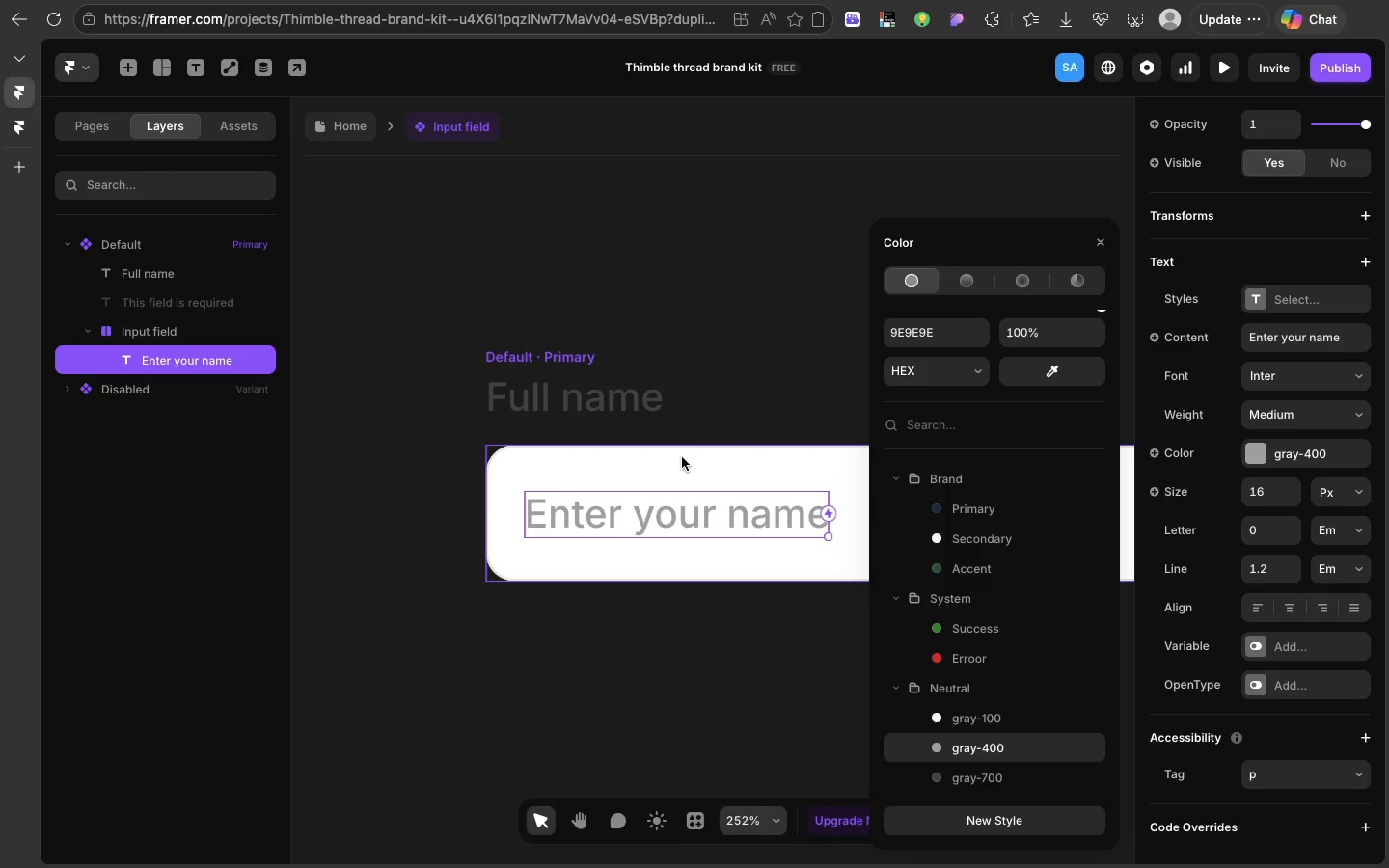 
left_click([683, 460])
 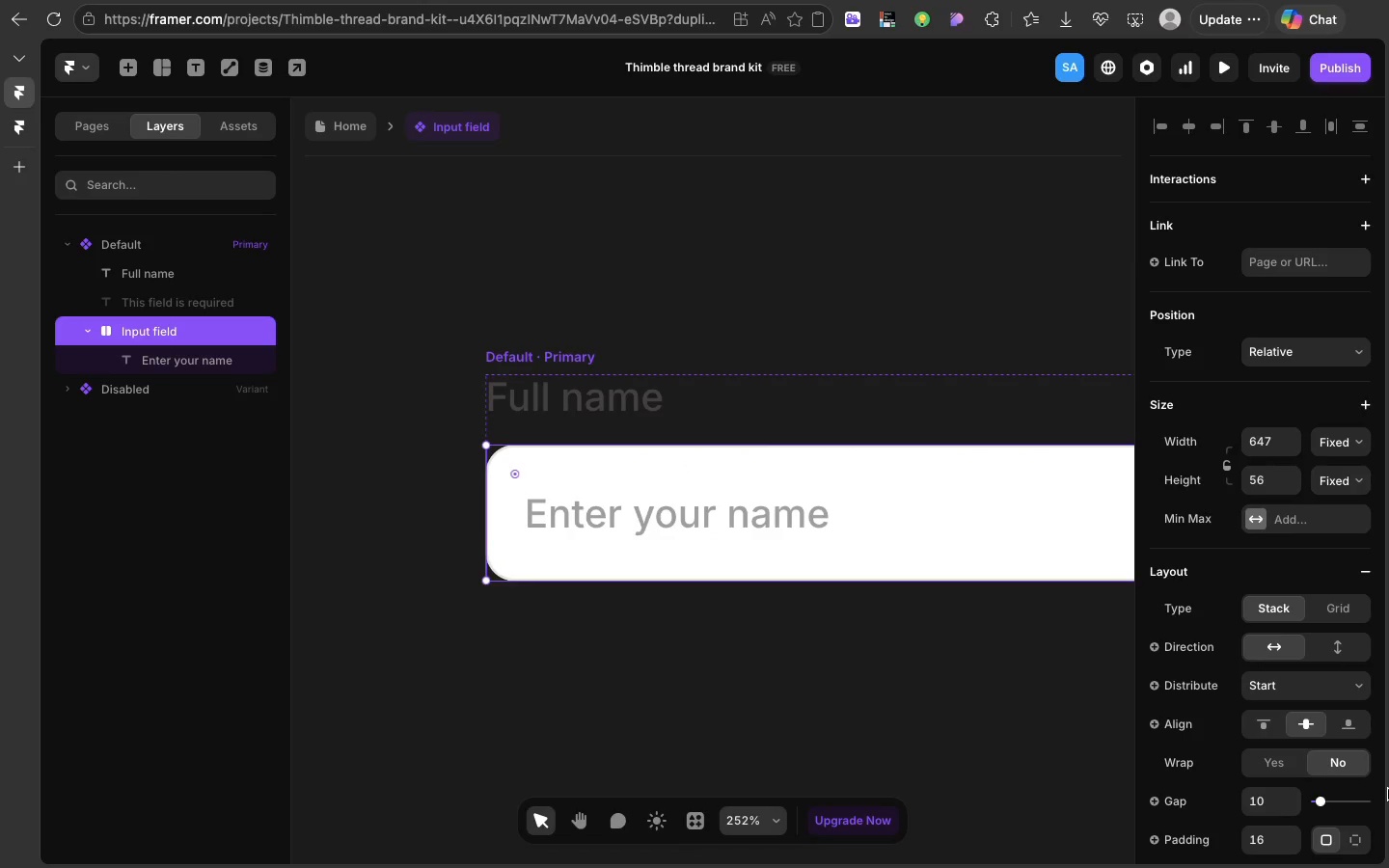 
scroll: coordinate [1283, 769], scroll_direction: down, amount: 104.0
 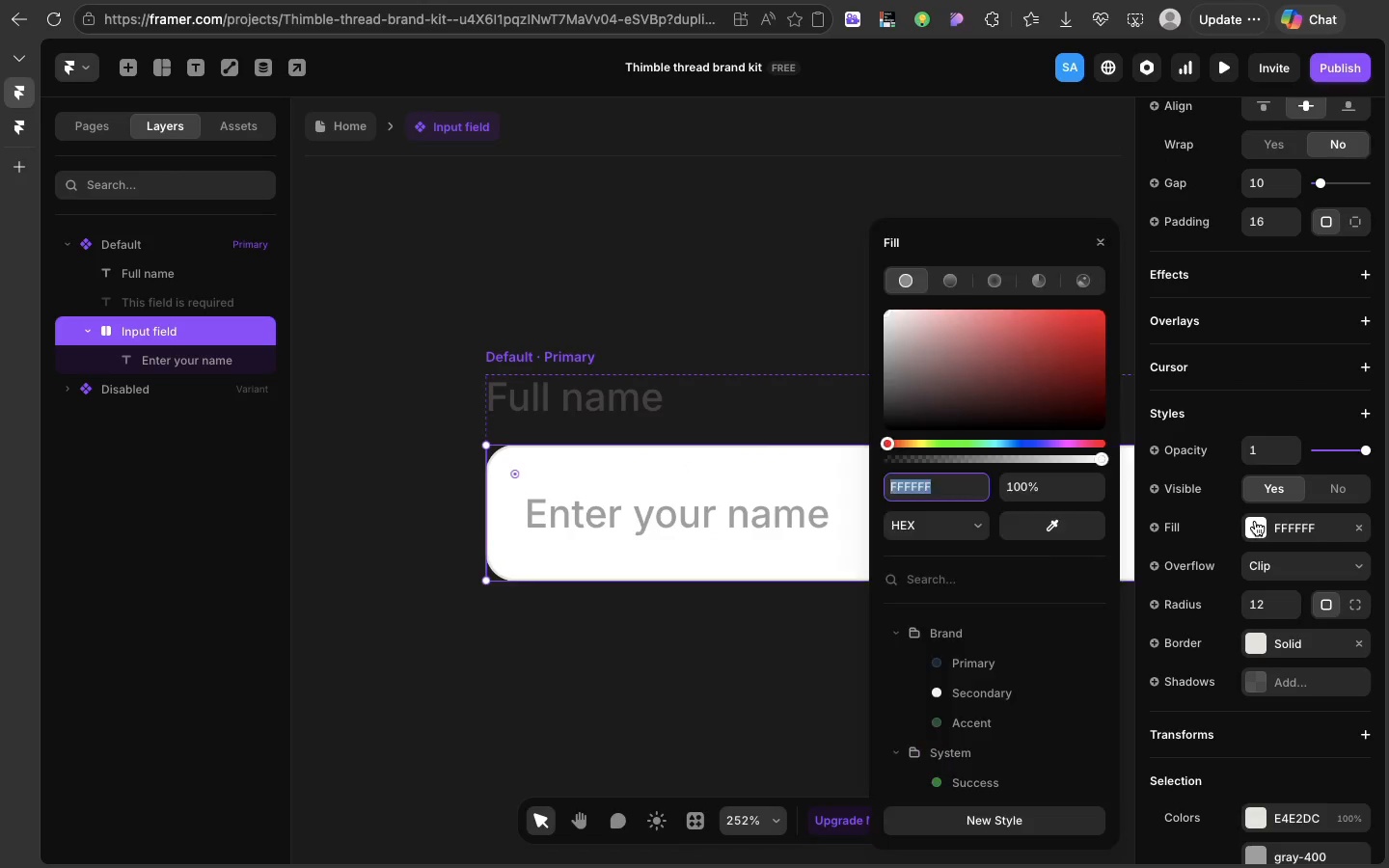 
left_click([1255, 521])
 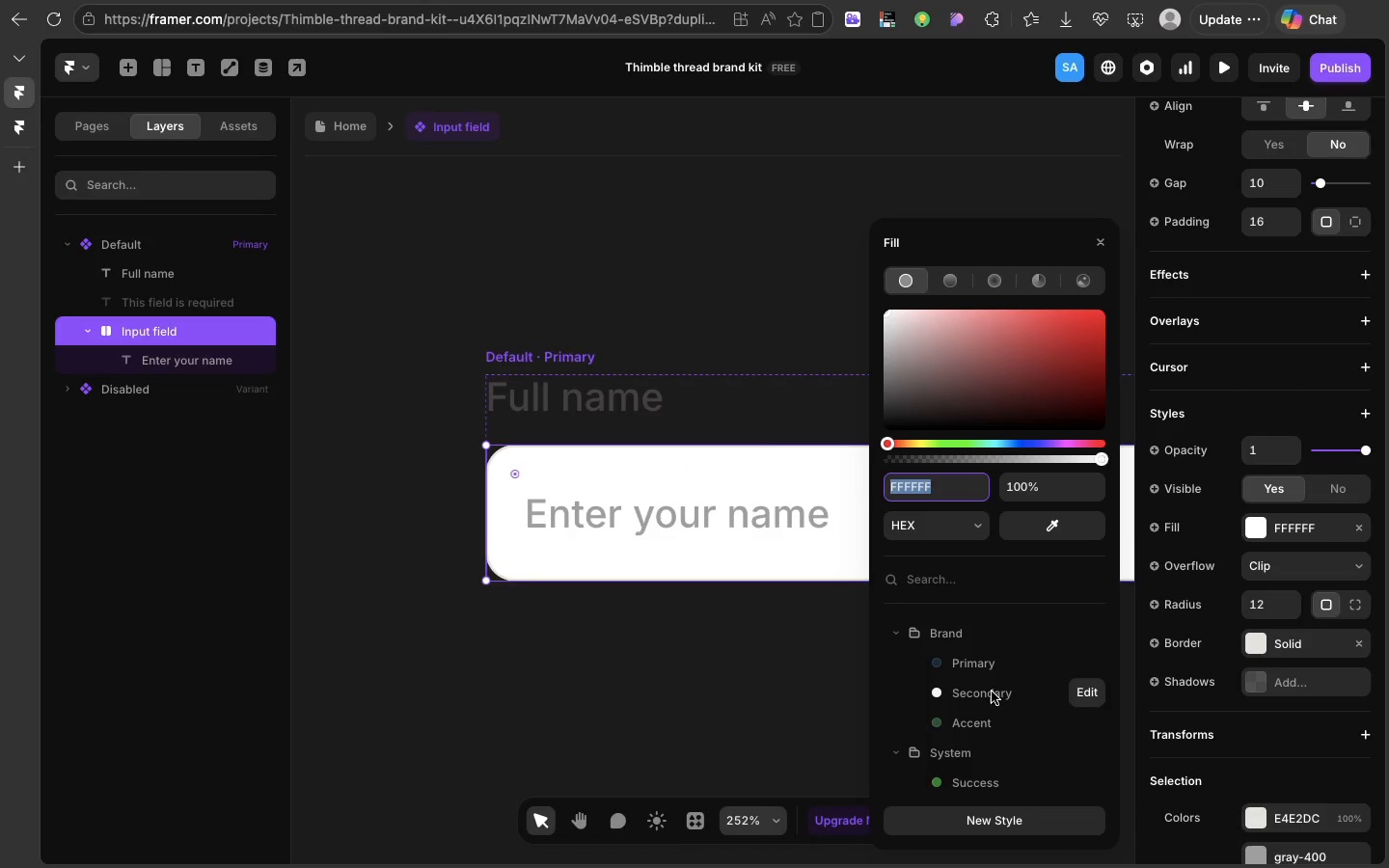 
left_click([992, 692])
 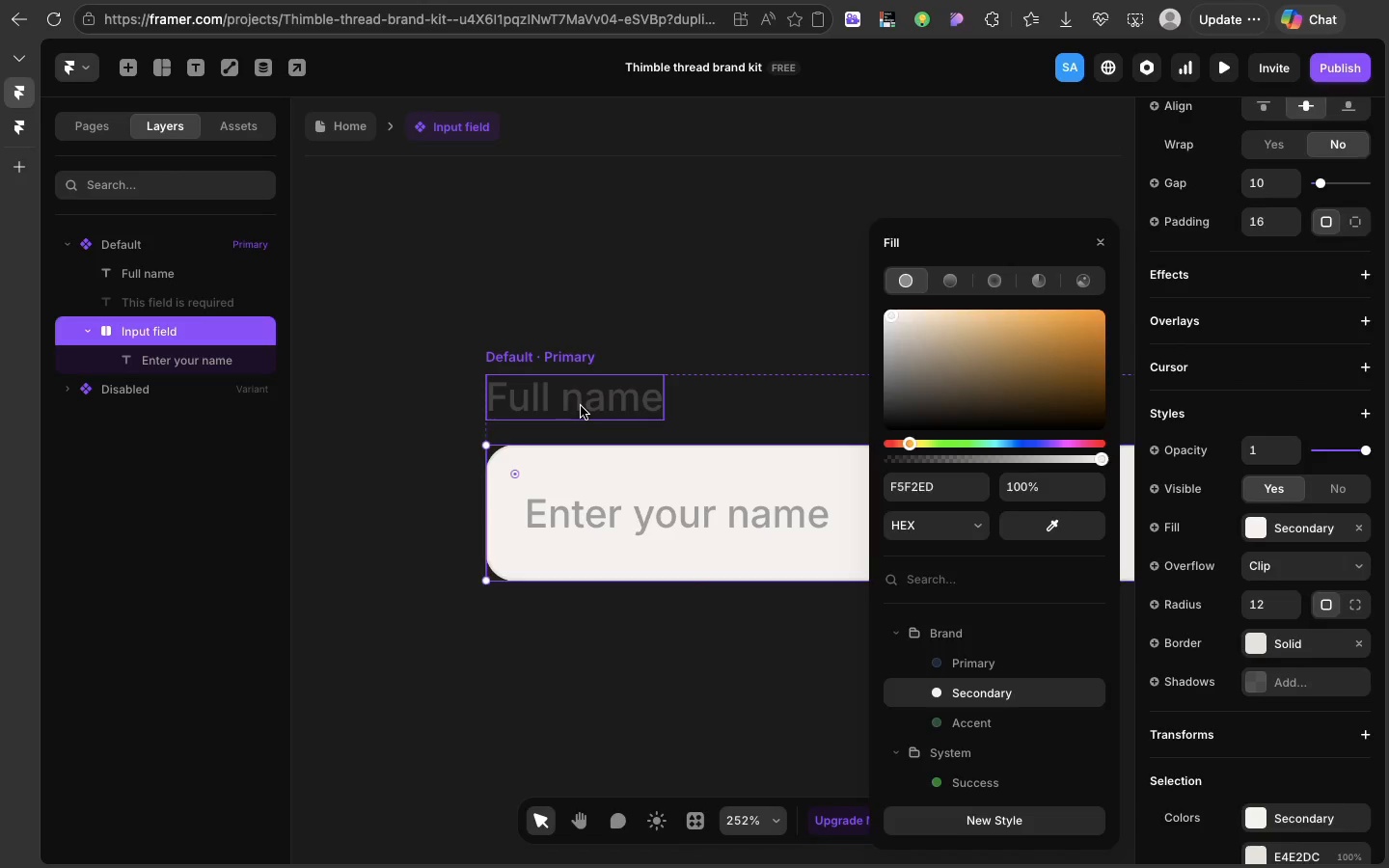 
left_click([581, 406])
 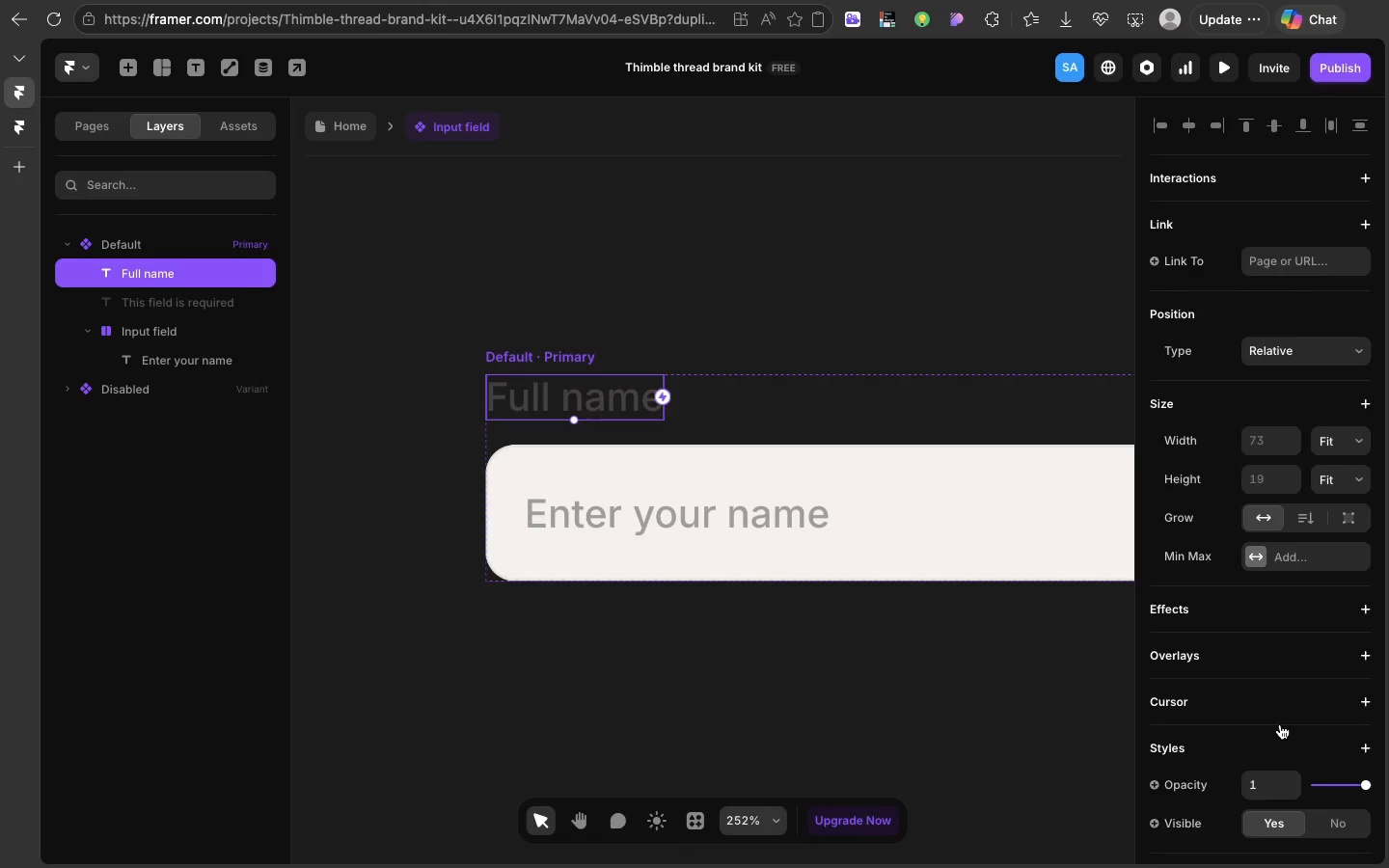 
scroll: coordinate [1267, 822], scroll_direction: down, amount: 35.0
 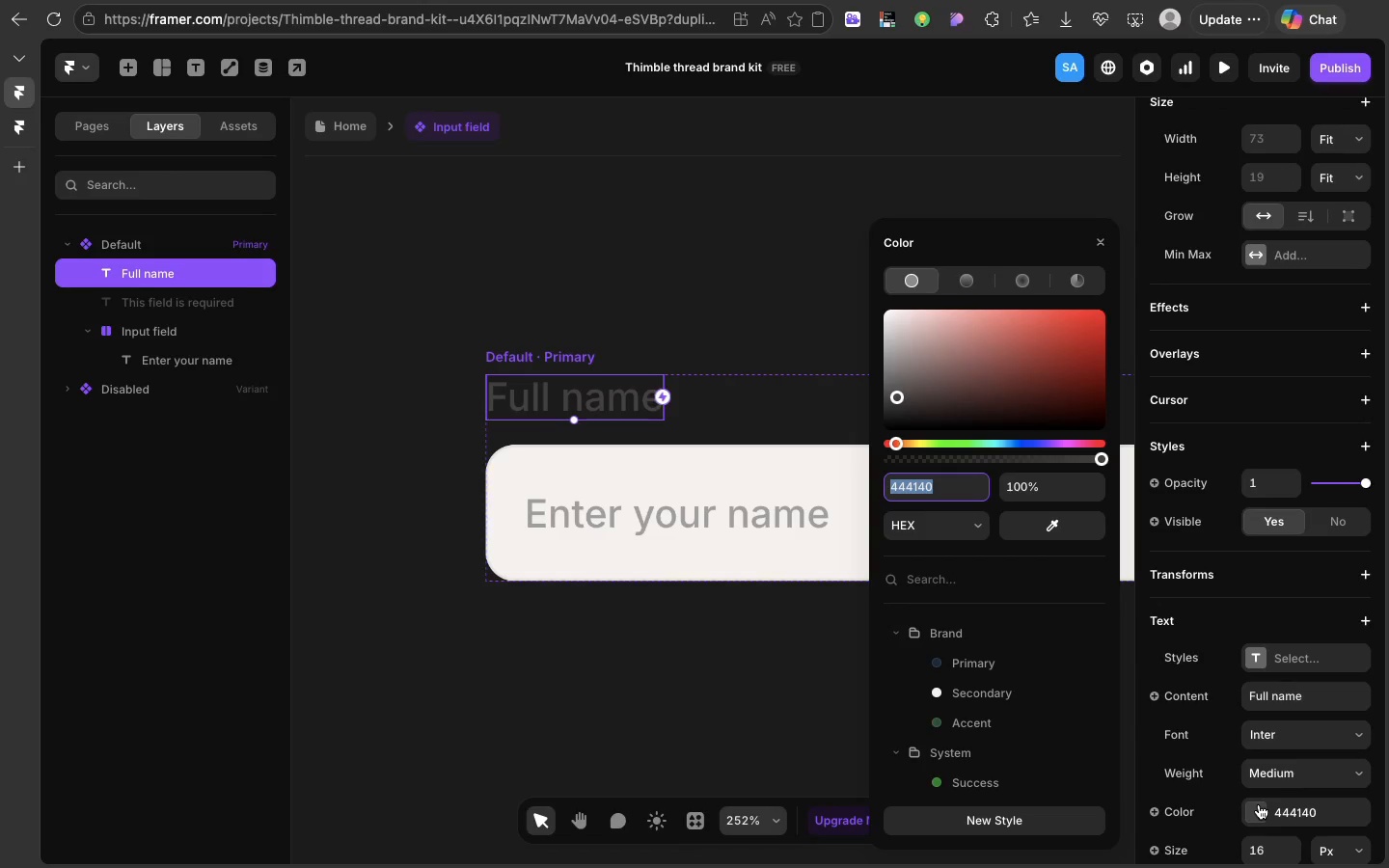 
left_click([1259, 804])
 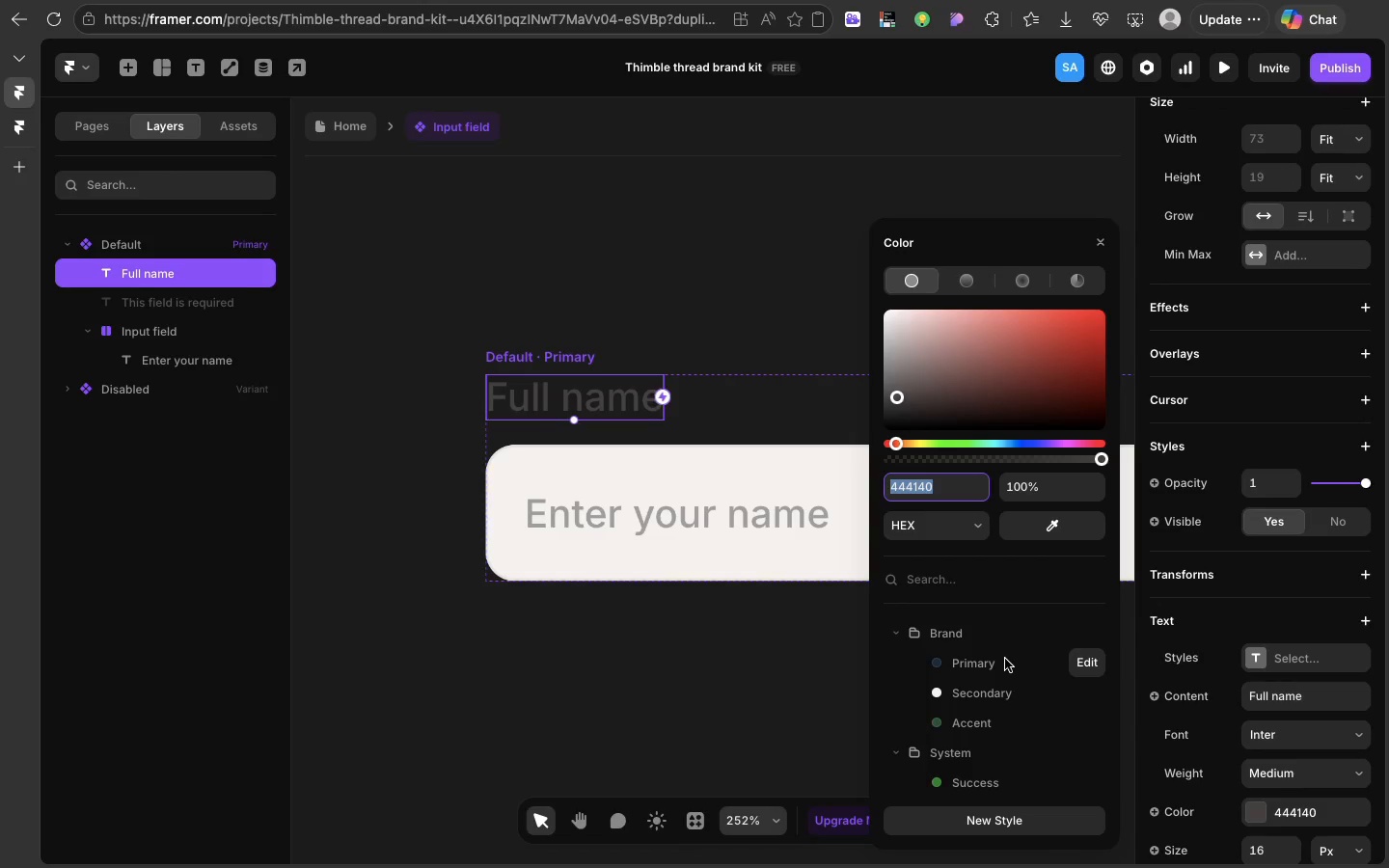 
left_click([1005, 659])
 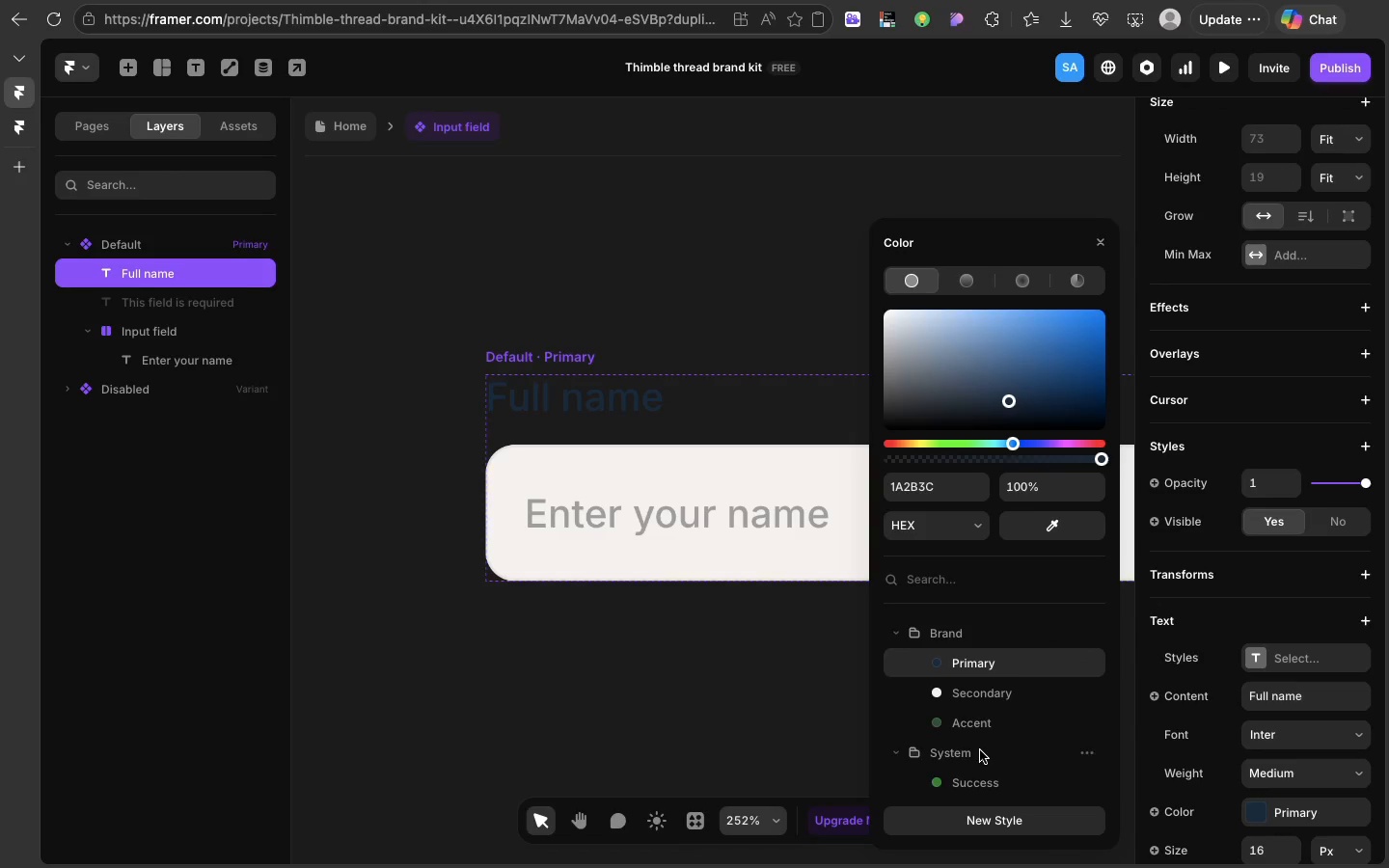 
scroll: coordinate [973, 751], scroll_direction: down, amount: 26.0
 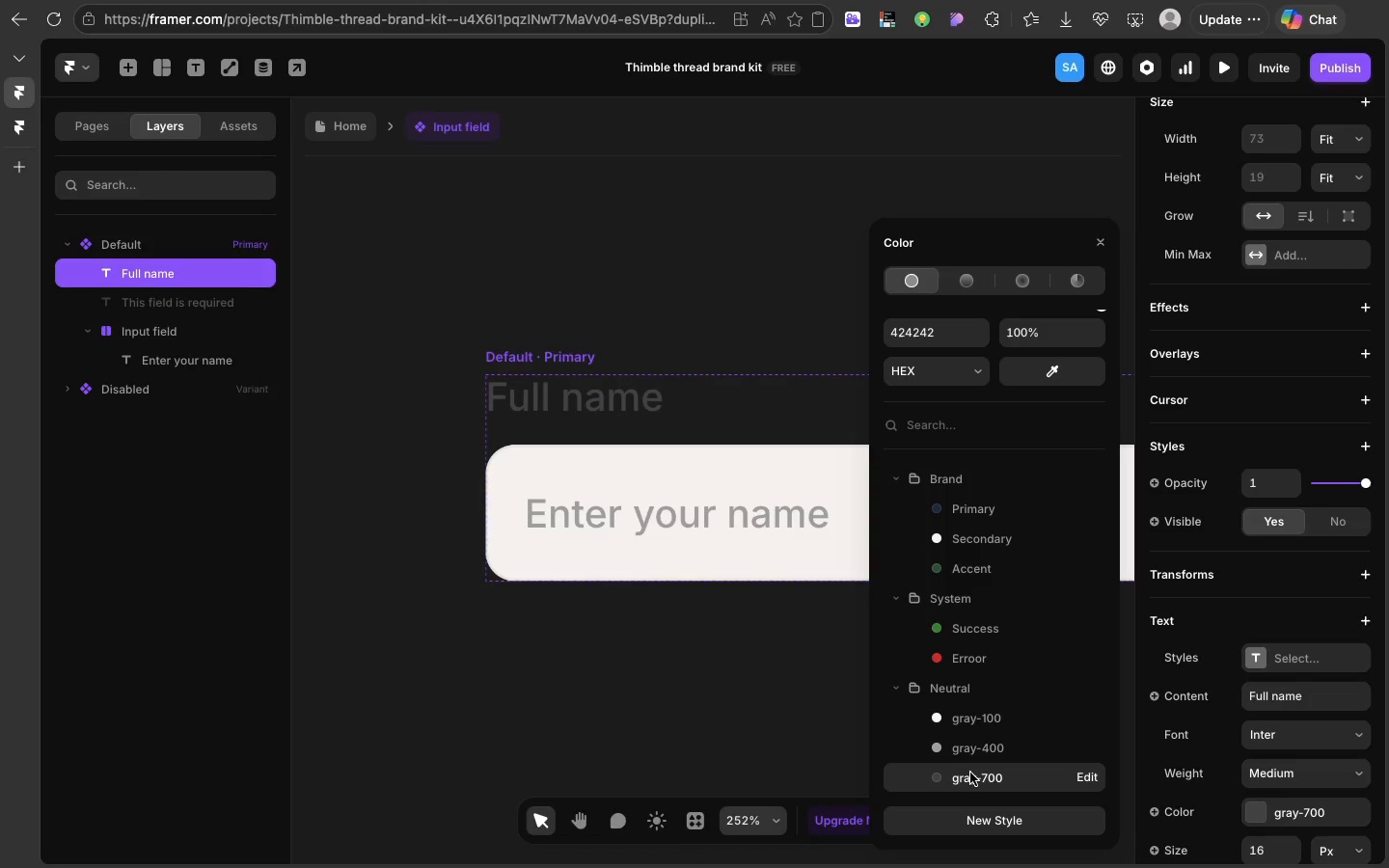 
left_click([970, 773])
 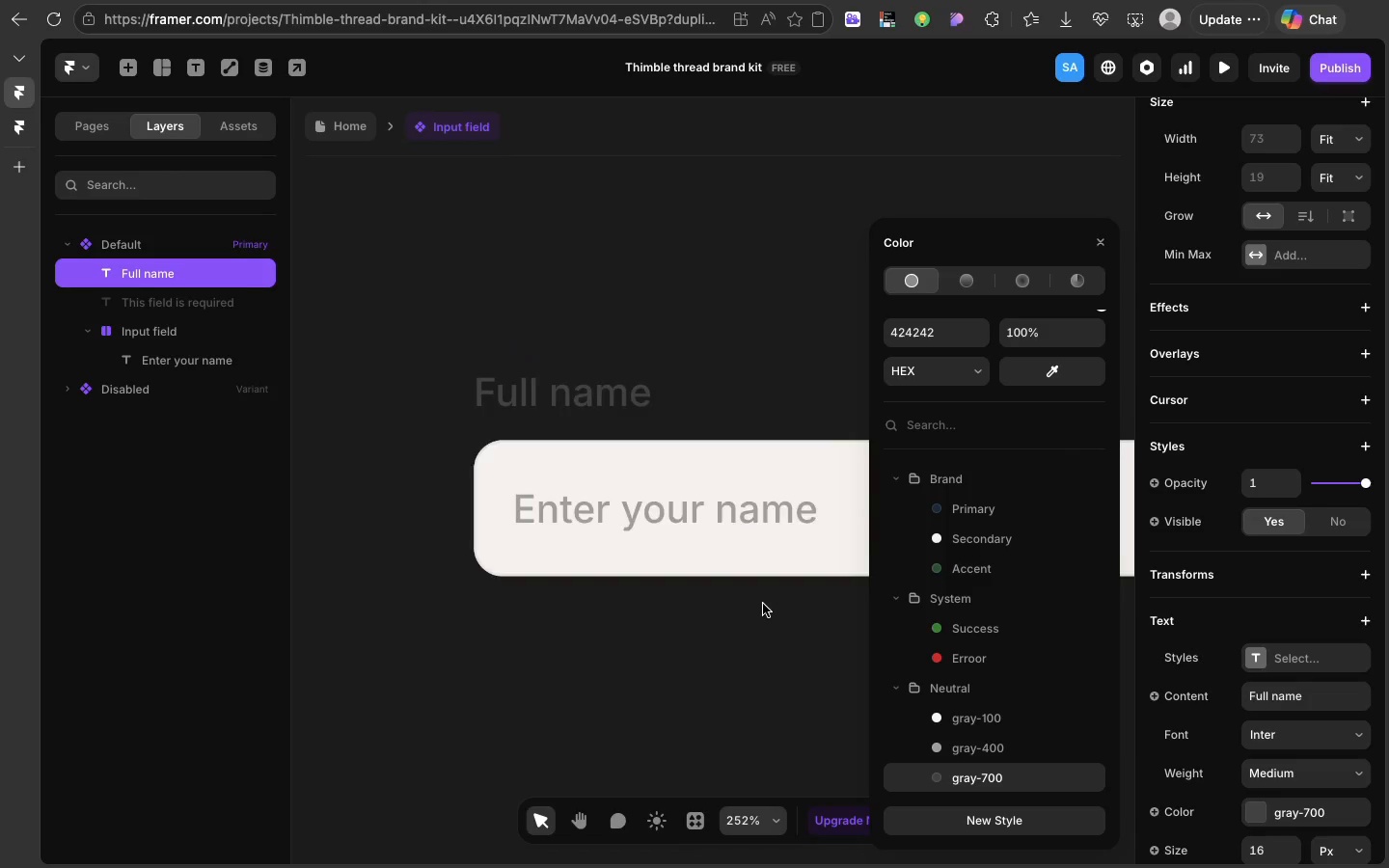 
scroll: coordinate [763, 604], scroll_direction: down, amount: 27.0
 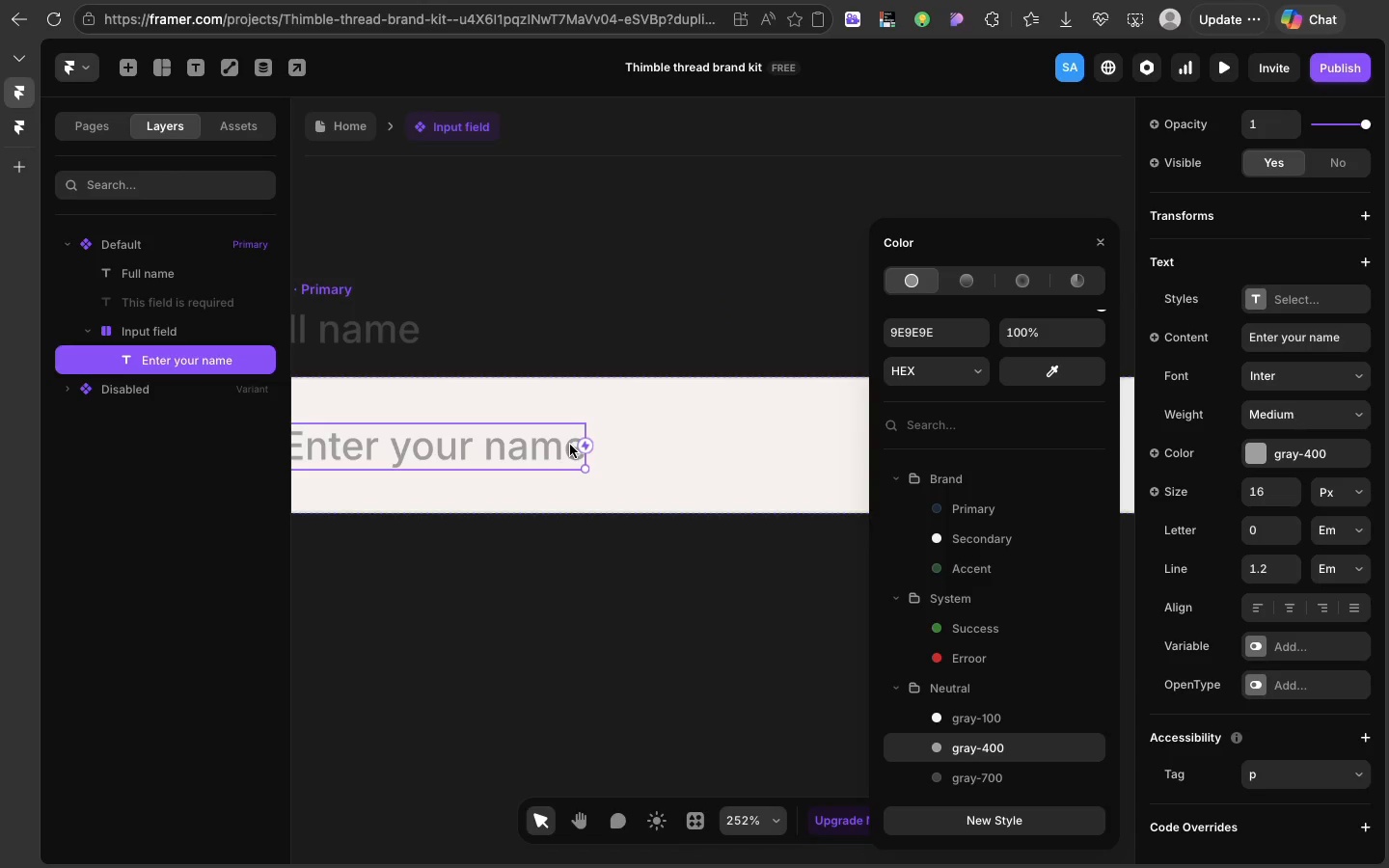 
left_click([570, 445])
 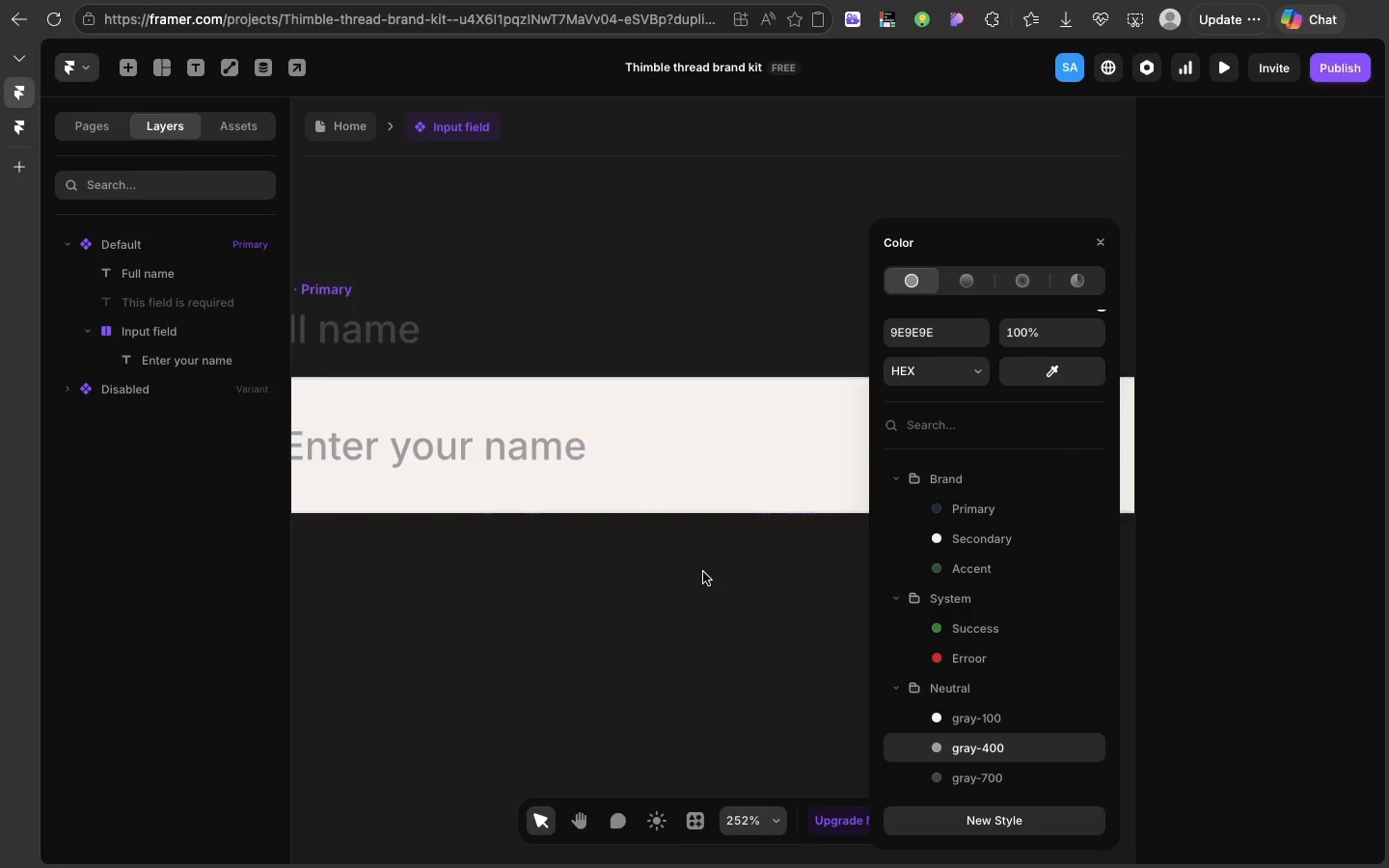 
left_click([703, 572])
 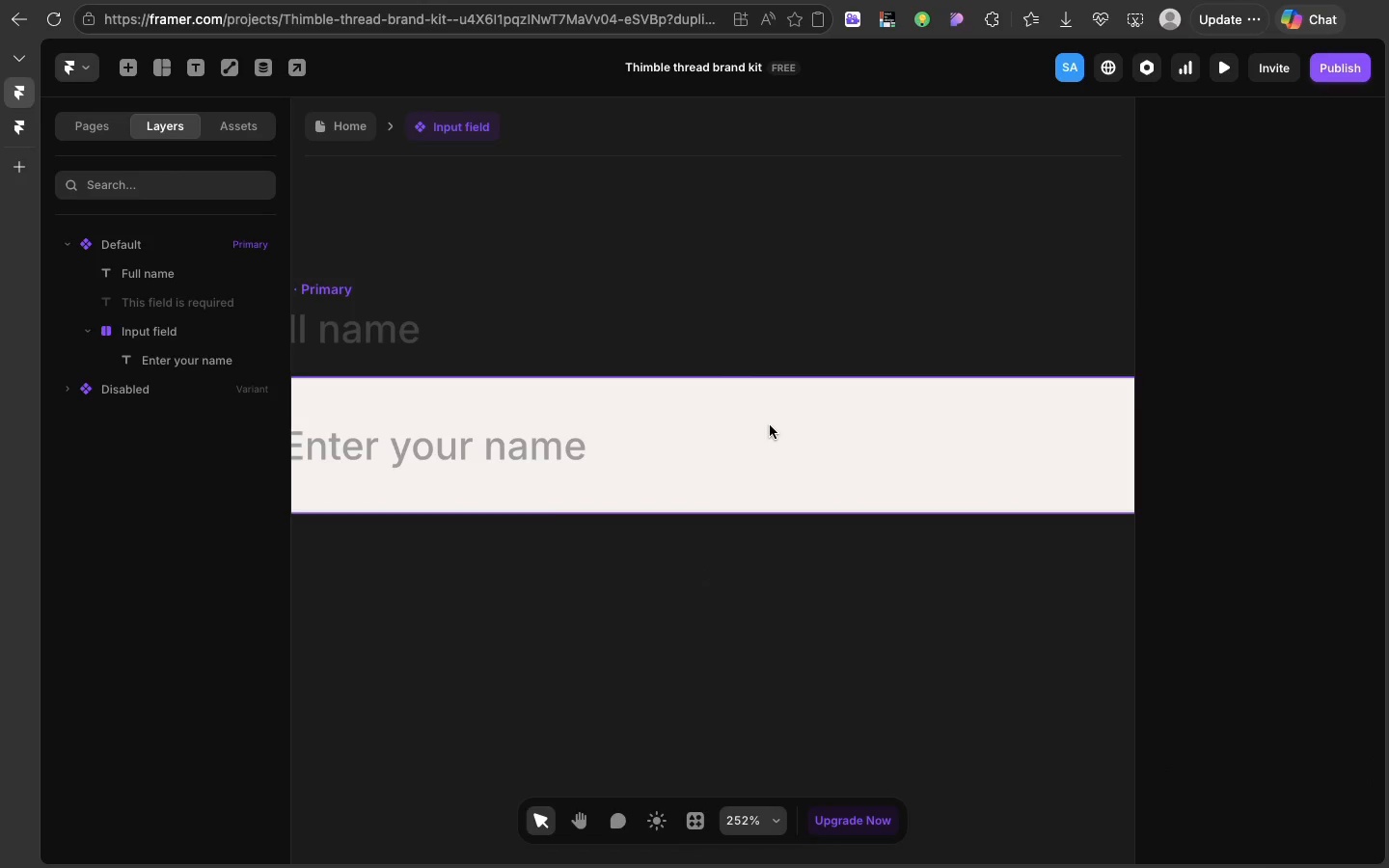 
left_click([770, 425])
 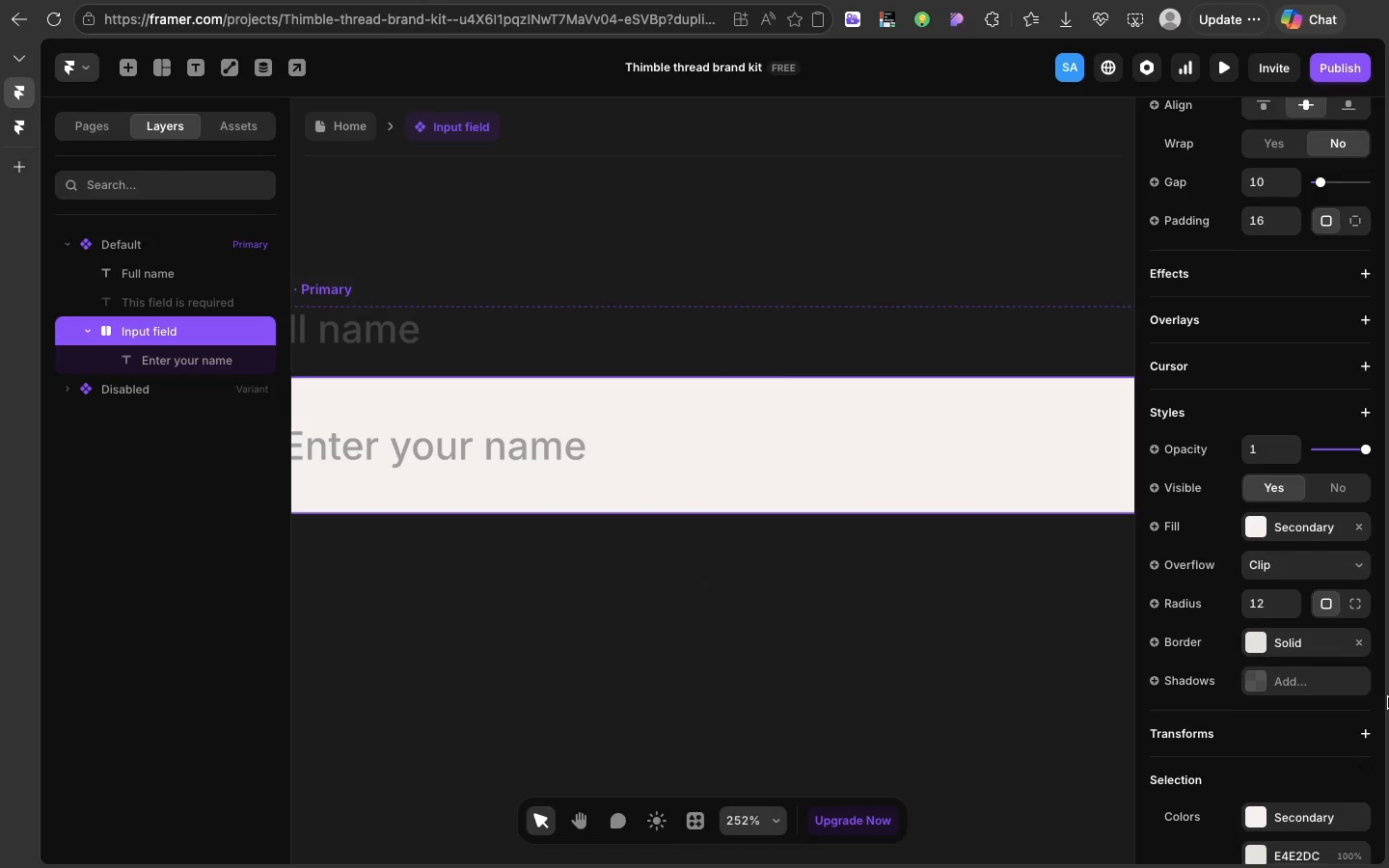 
scroll: coordinate [1388, 697], scroll_direction: down, amount: 25.0
 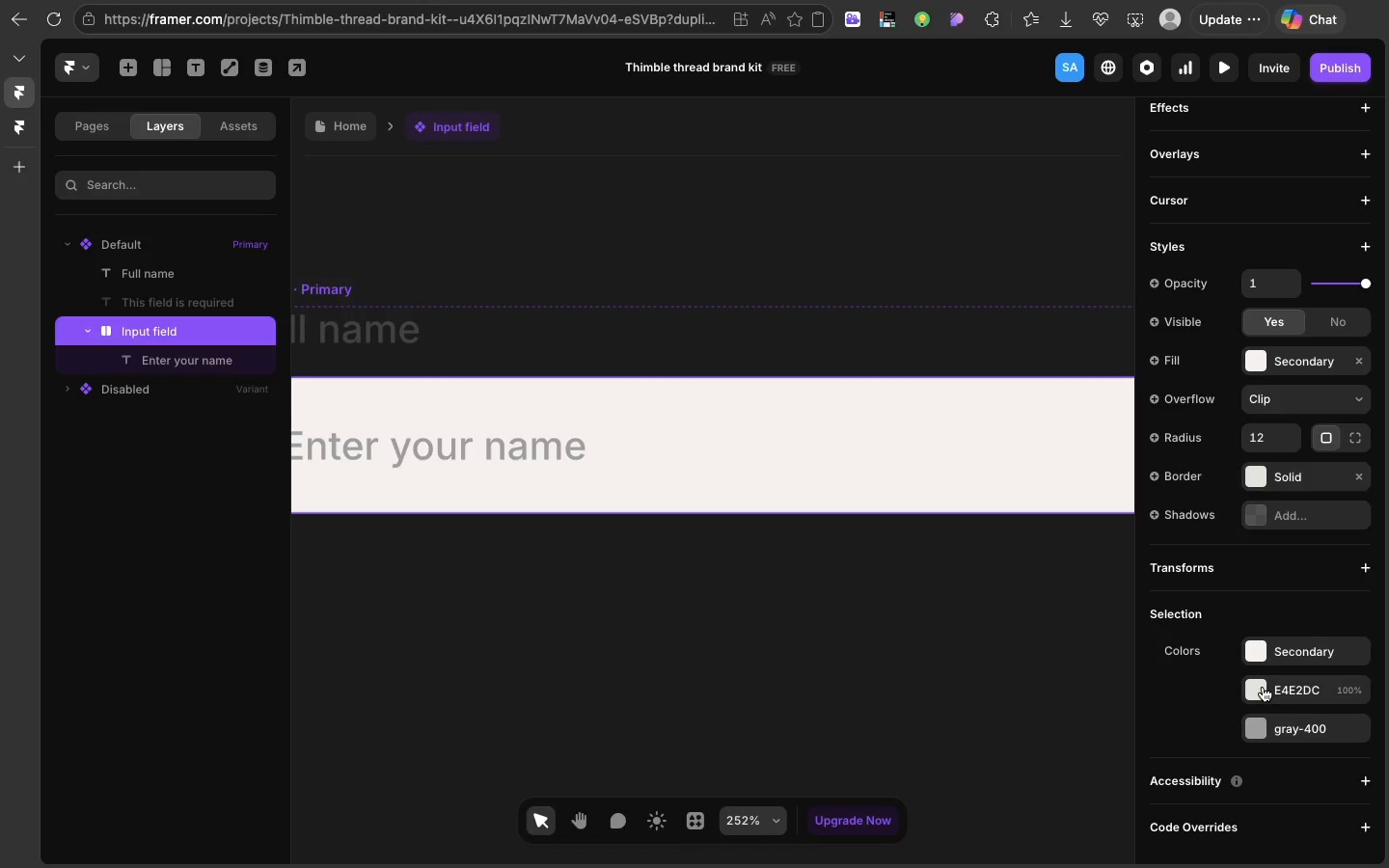 
left_click([1263, 687])
 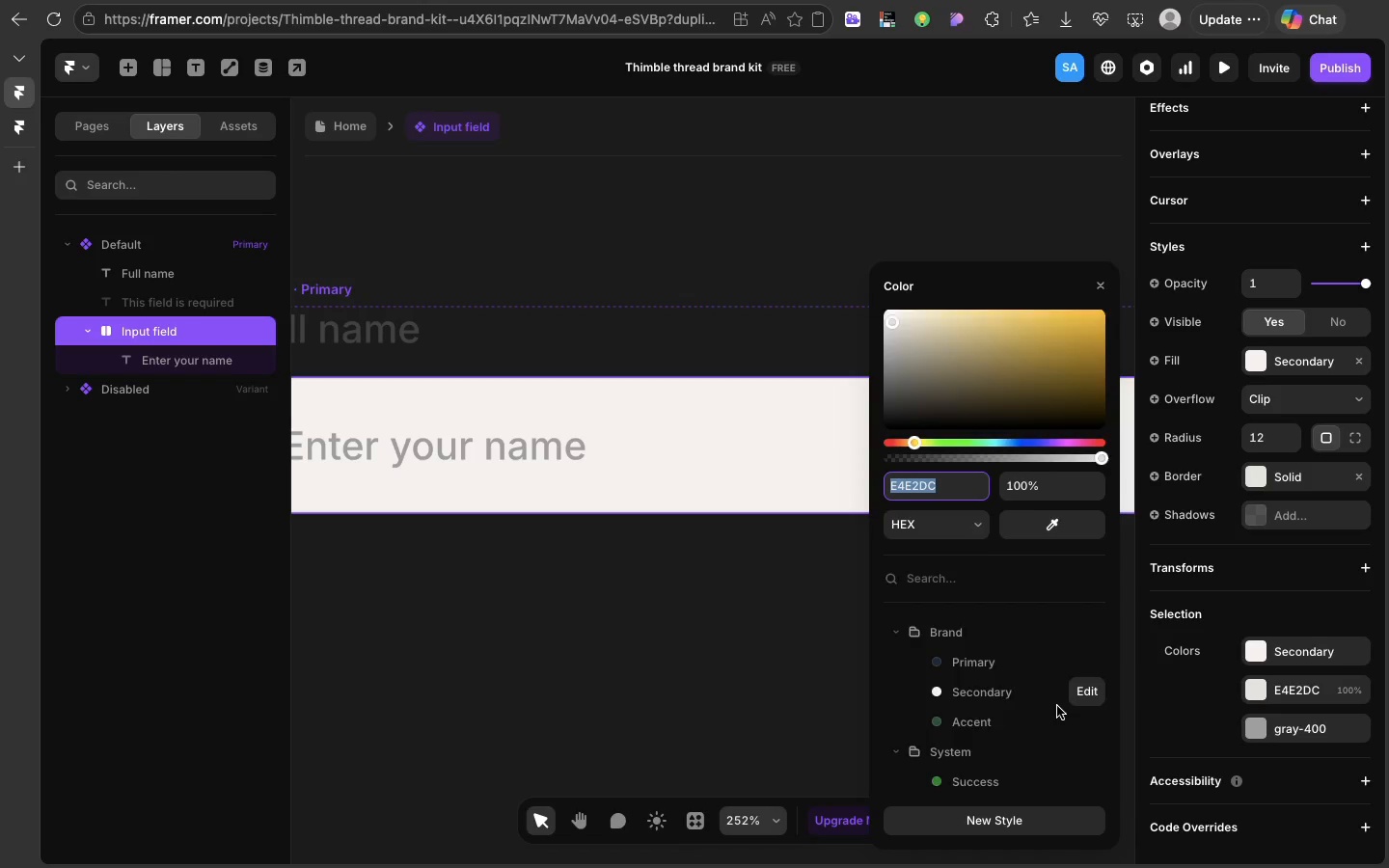 
scroll: coordinate [1057, 706], scroll_direction: down, amount: 26.0
 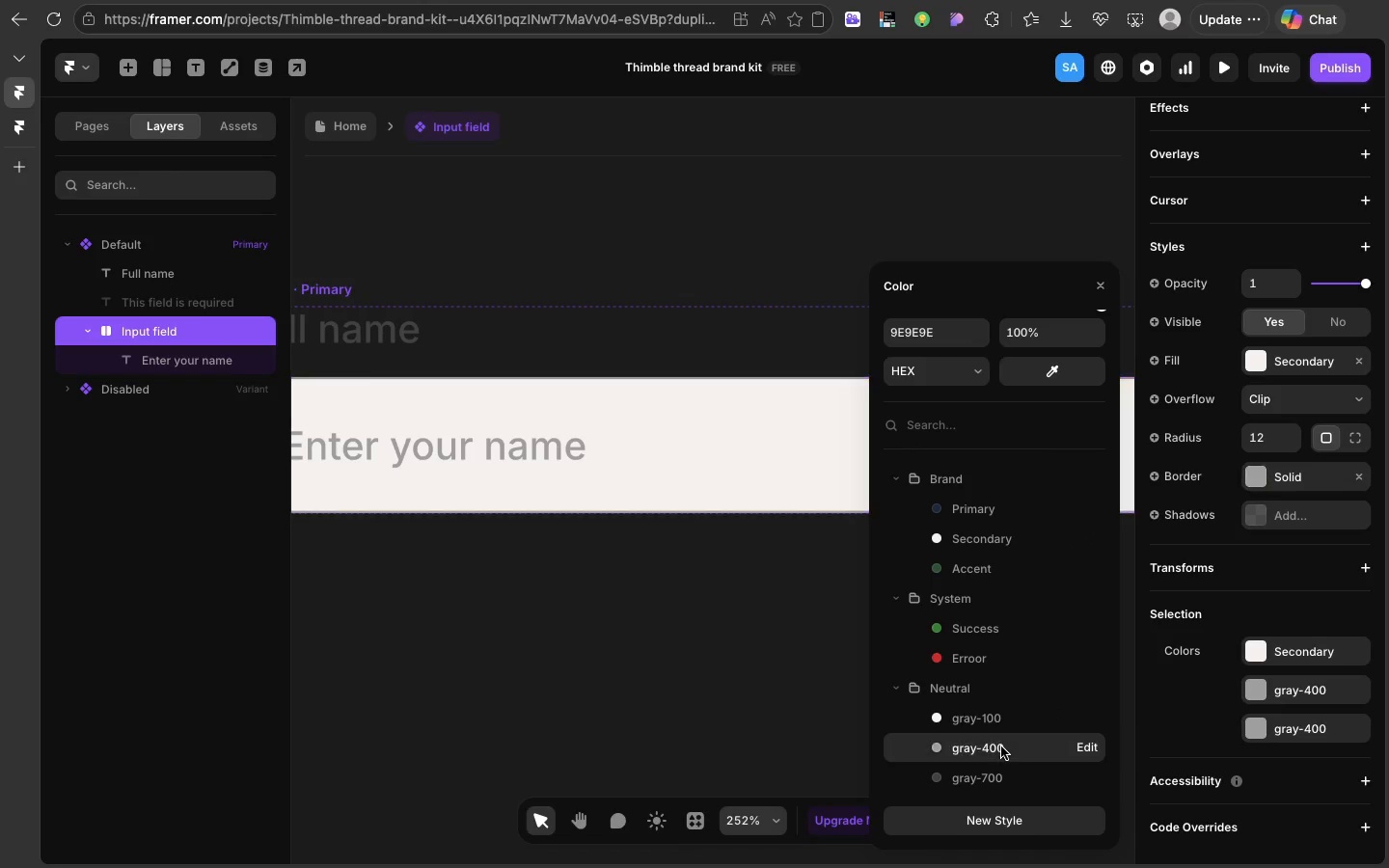 
left_click([1001, 746])
 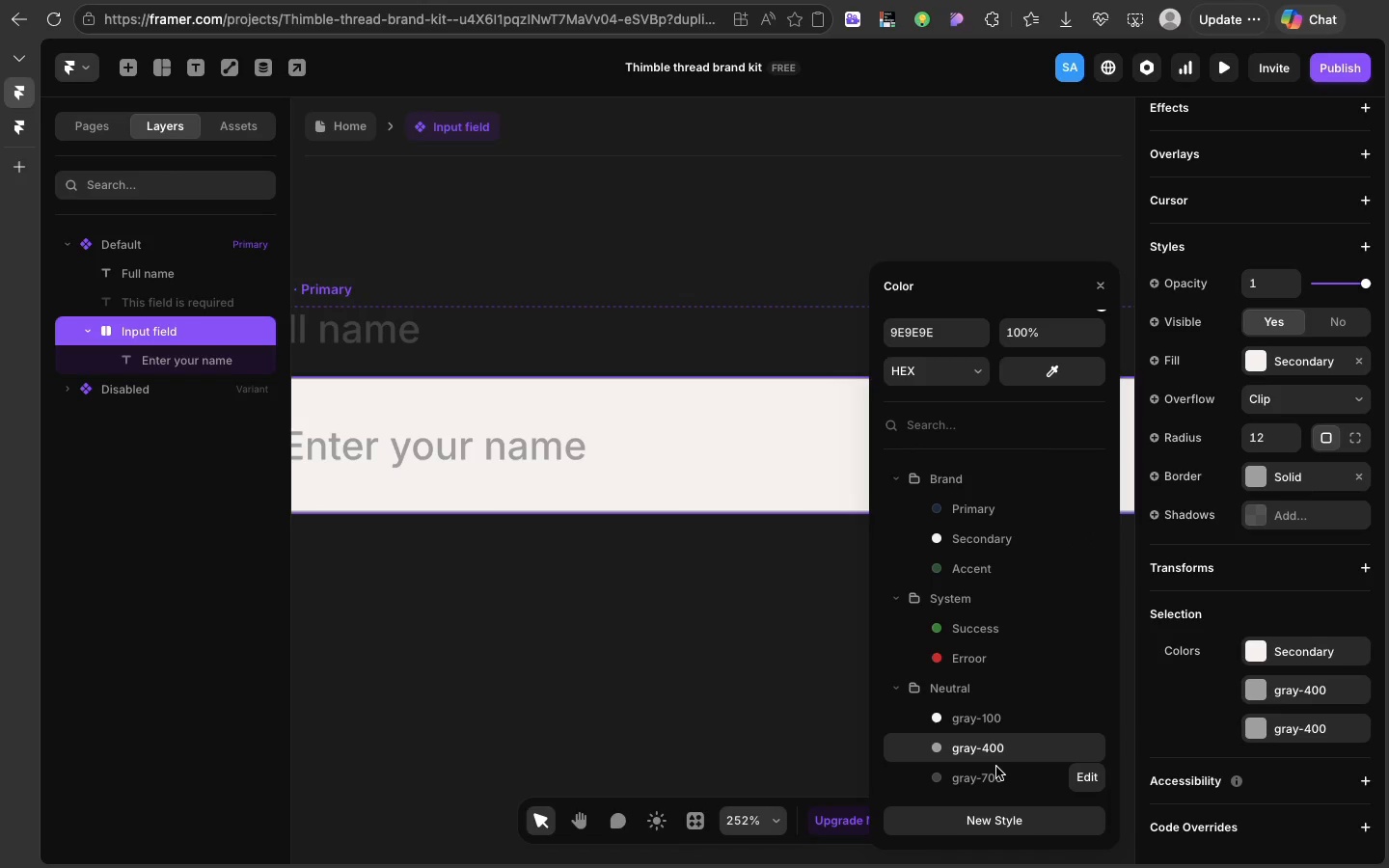 
left_click([996, 767])
 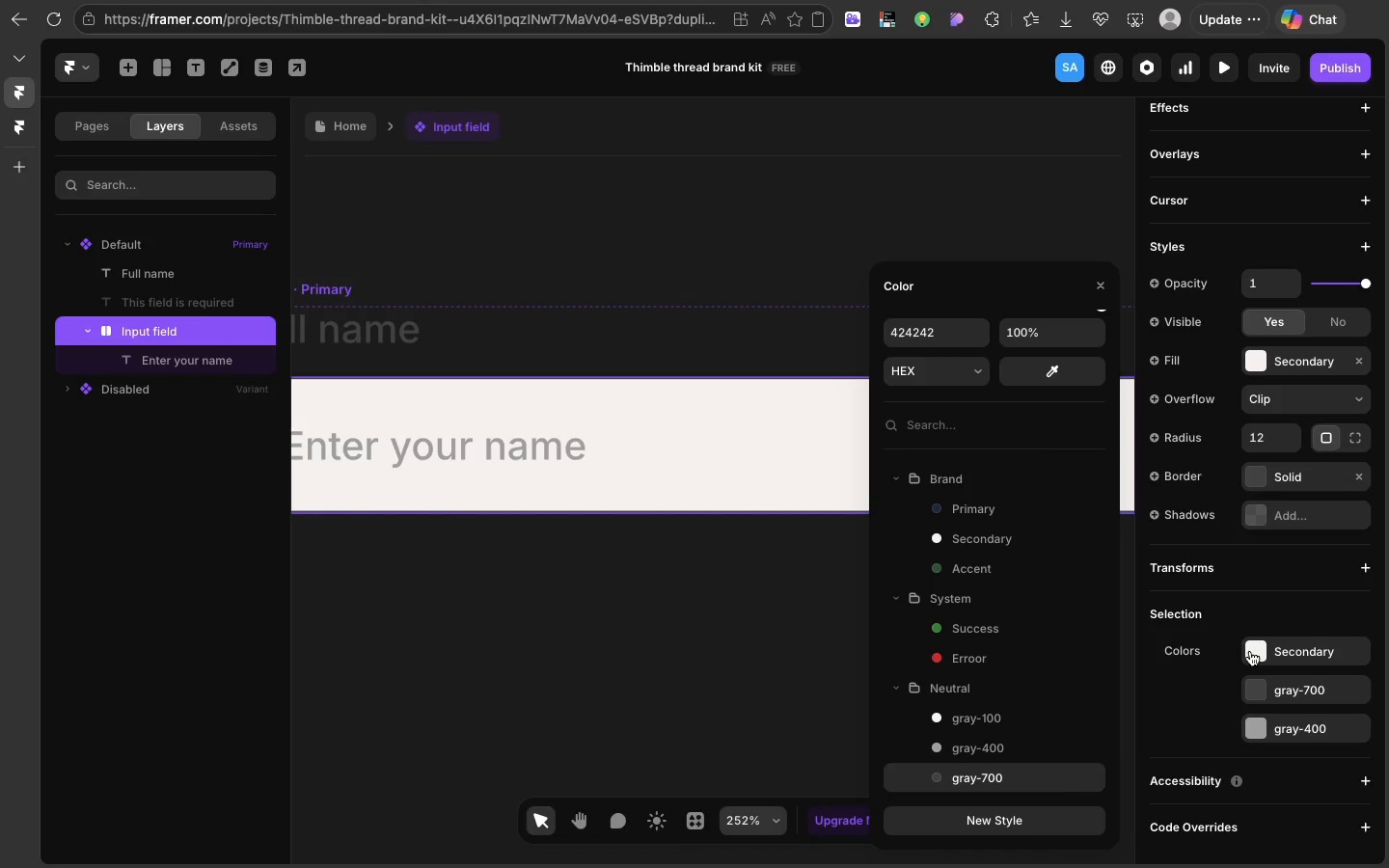 
left_click([1251, 649])
 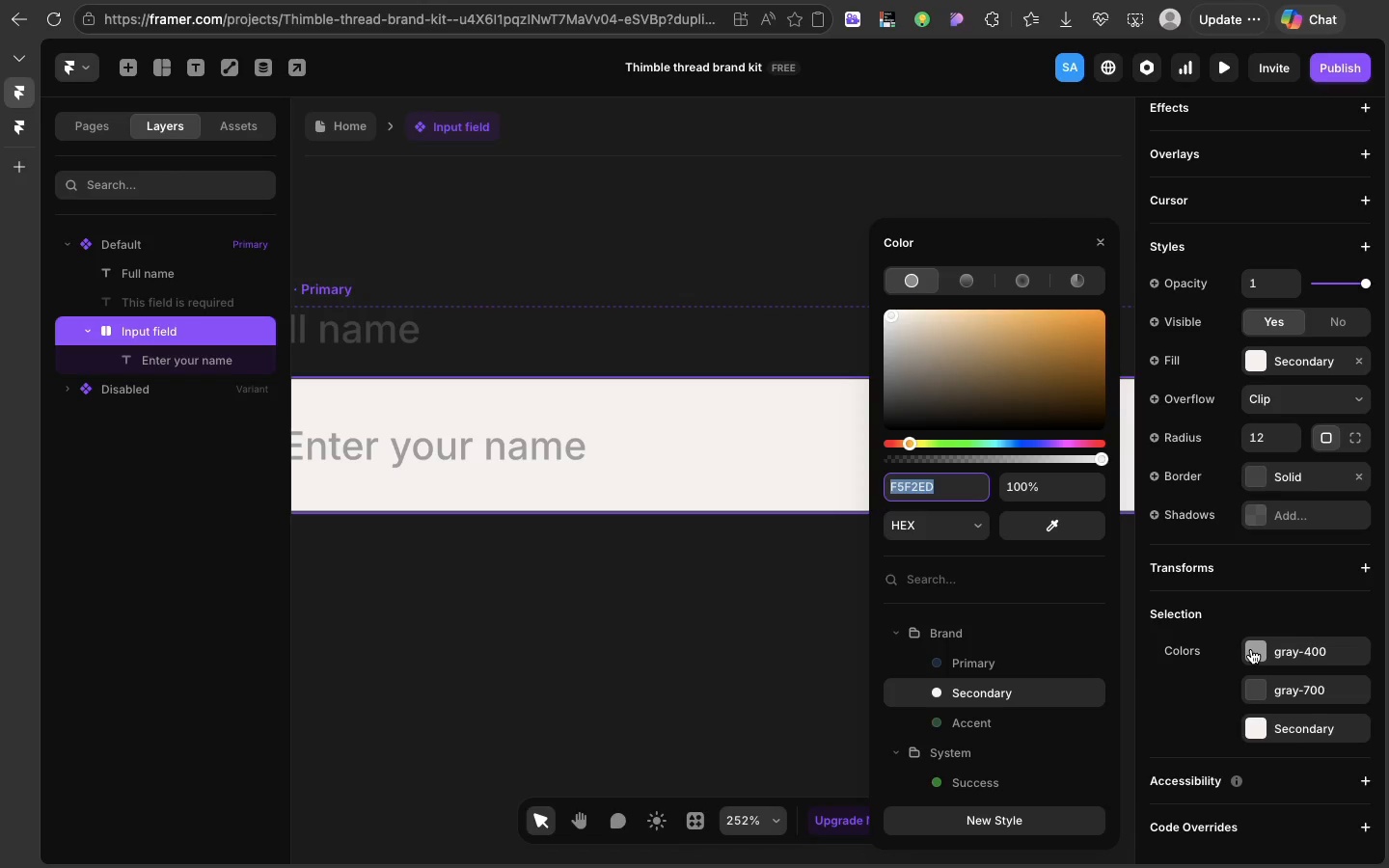 
key(Meta+Z)
 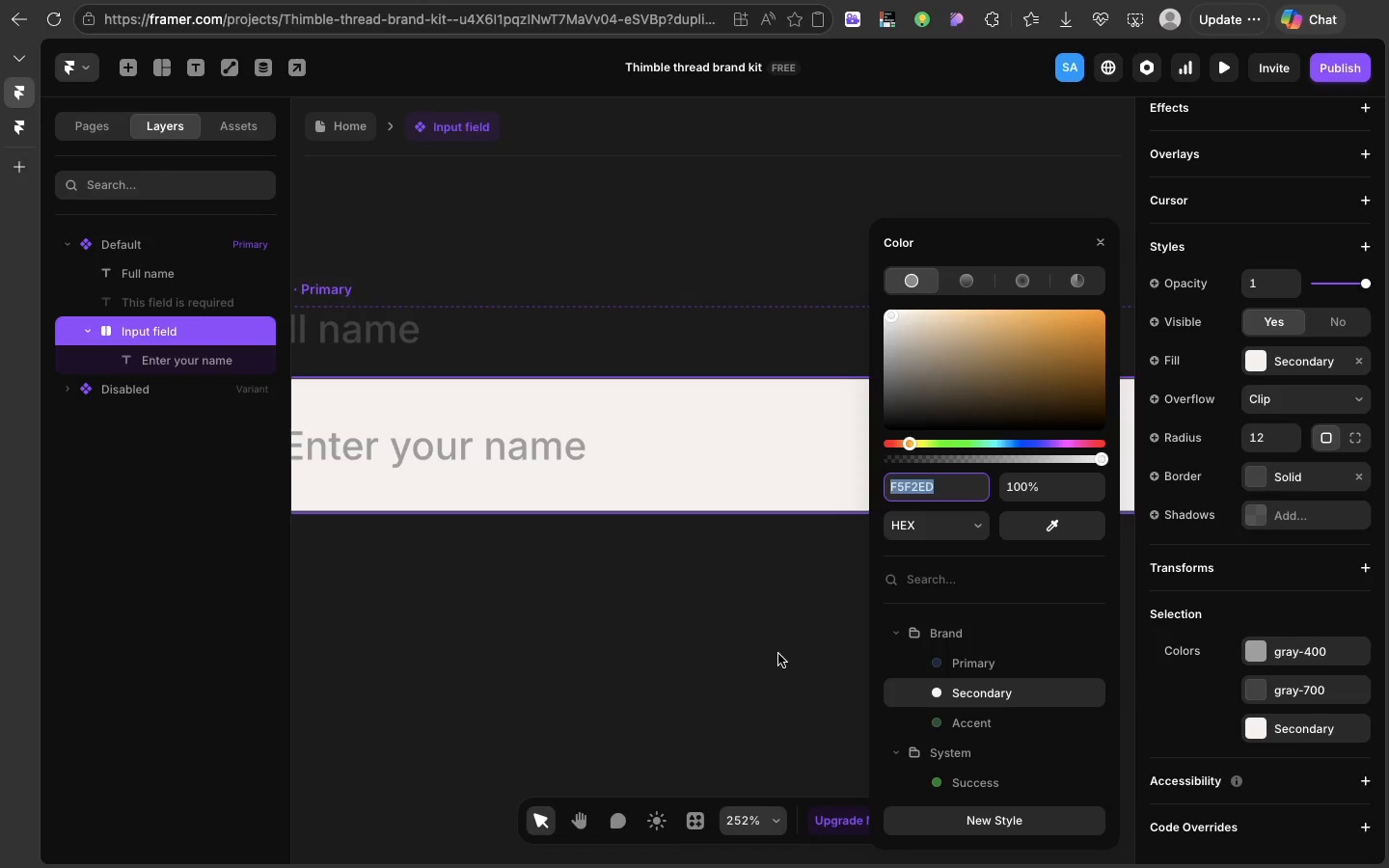 
left_click([778, 654])
 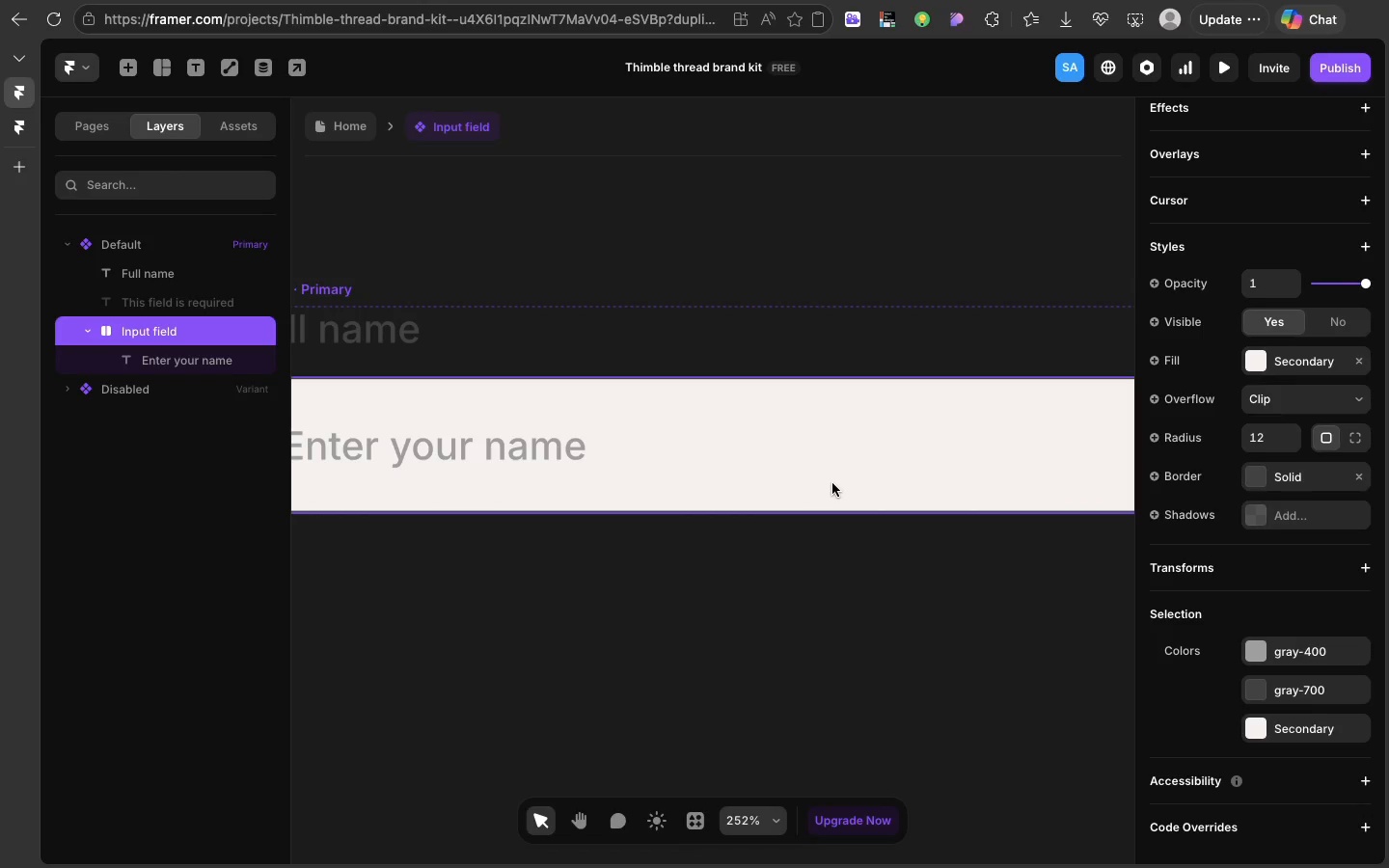 
left_click([832, 483])
 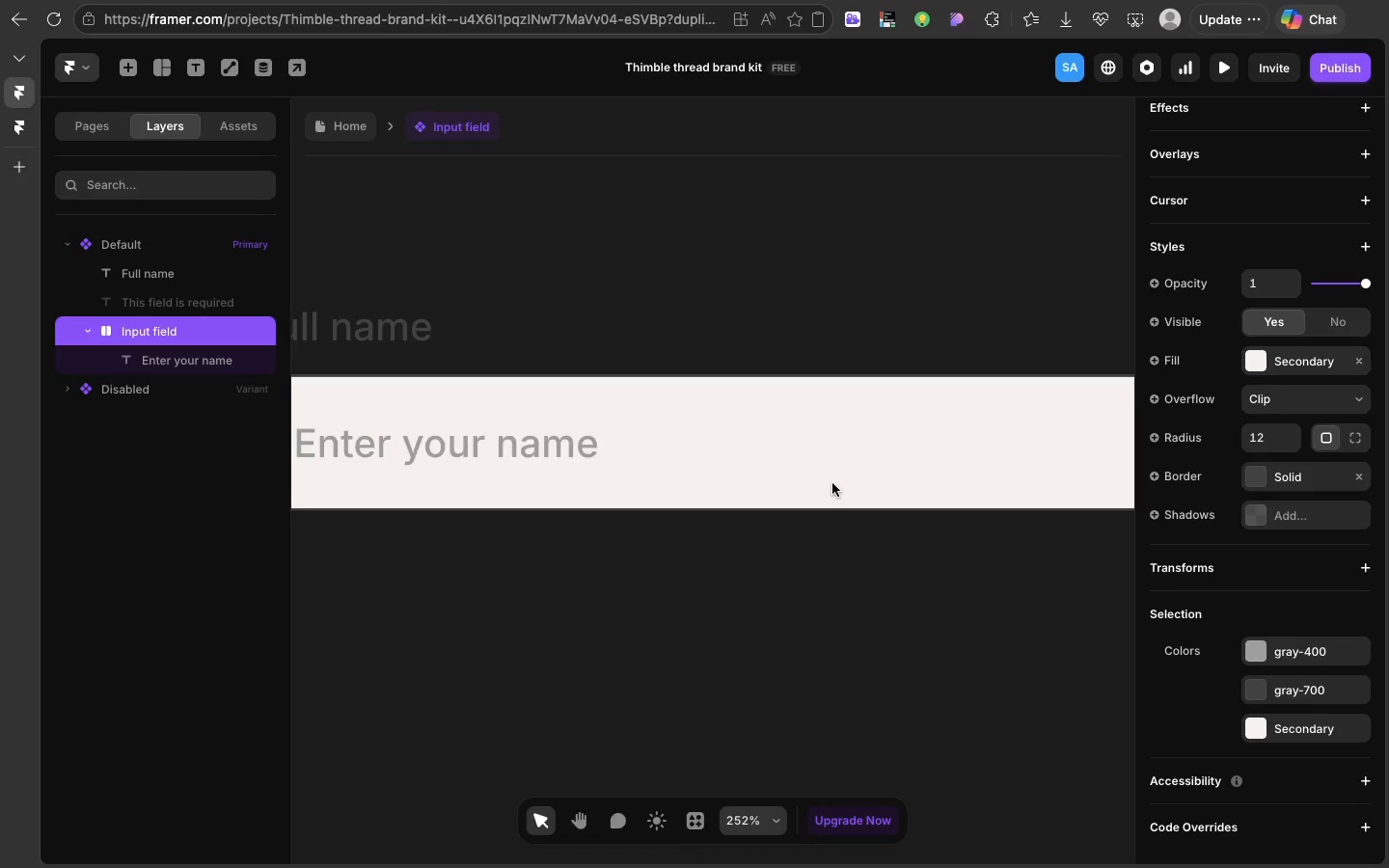 
scroll: coordinate [832, 483], scroll_direction: up, amount: 21.0
 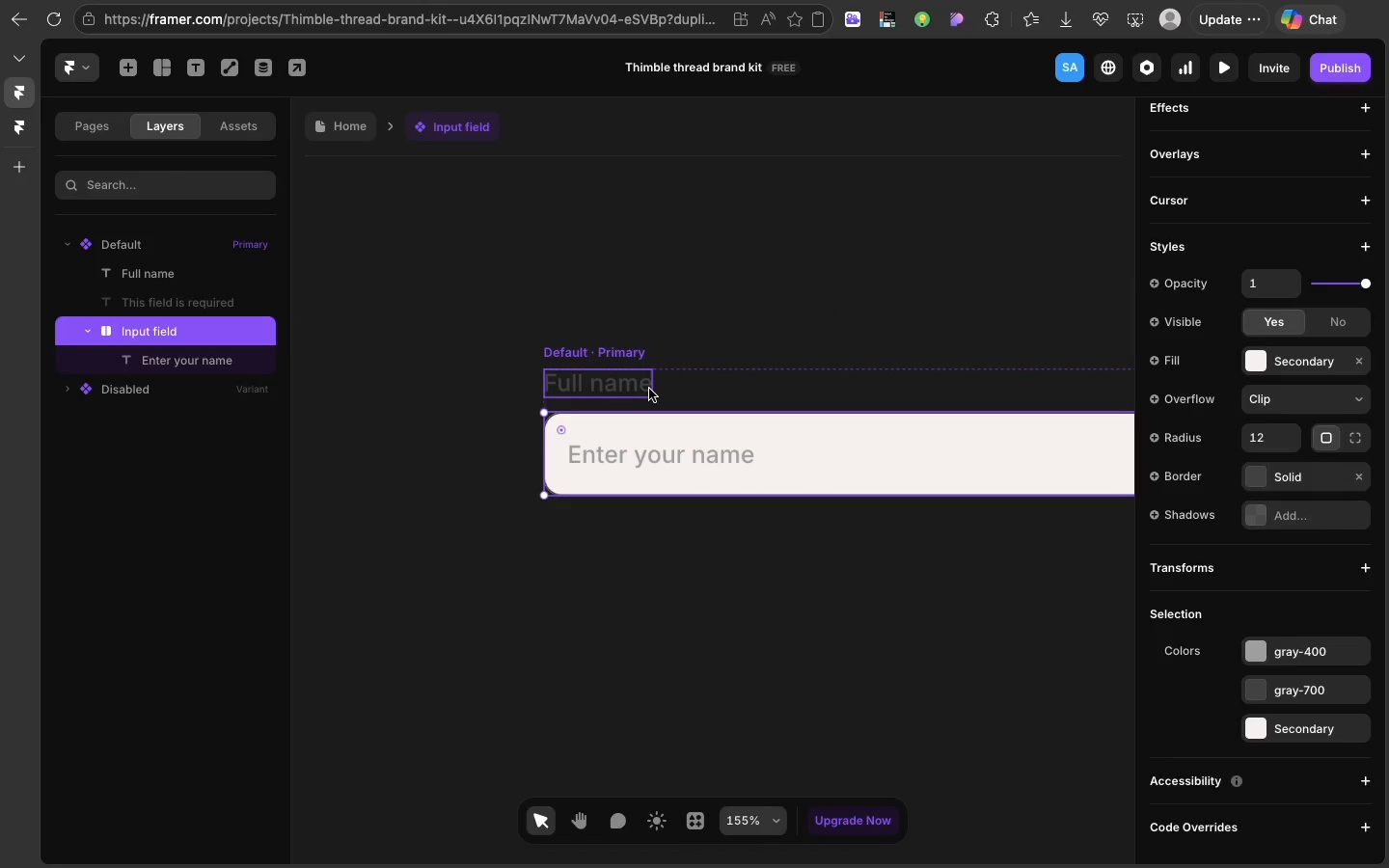 
left_click([649, 389])
 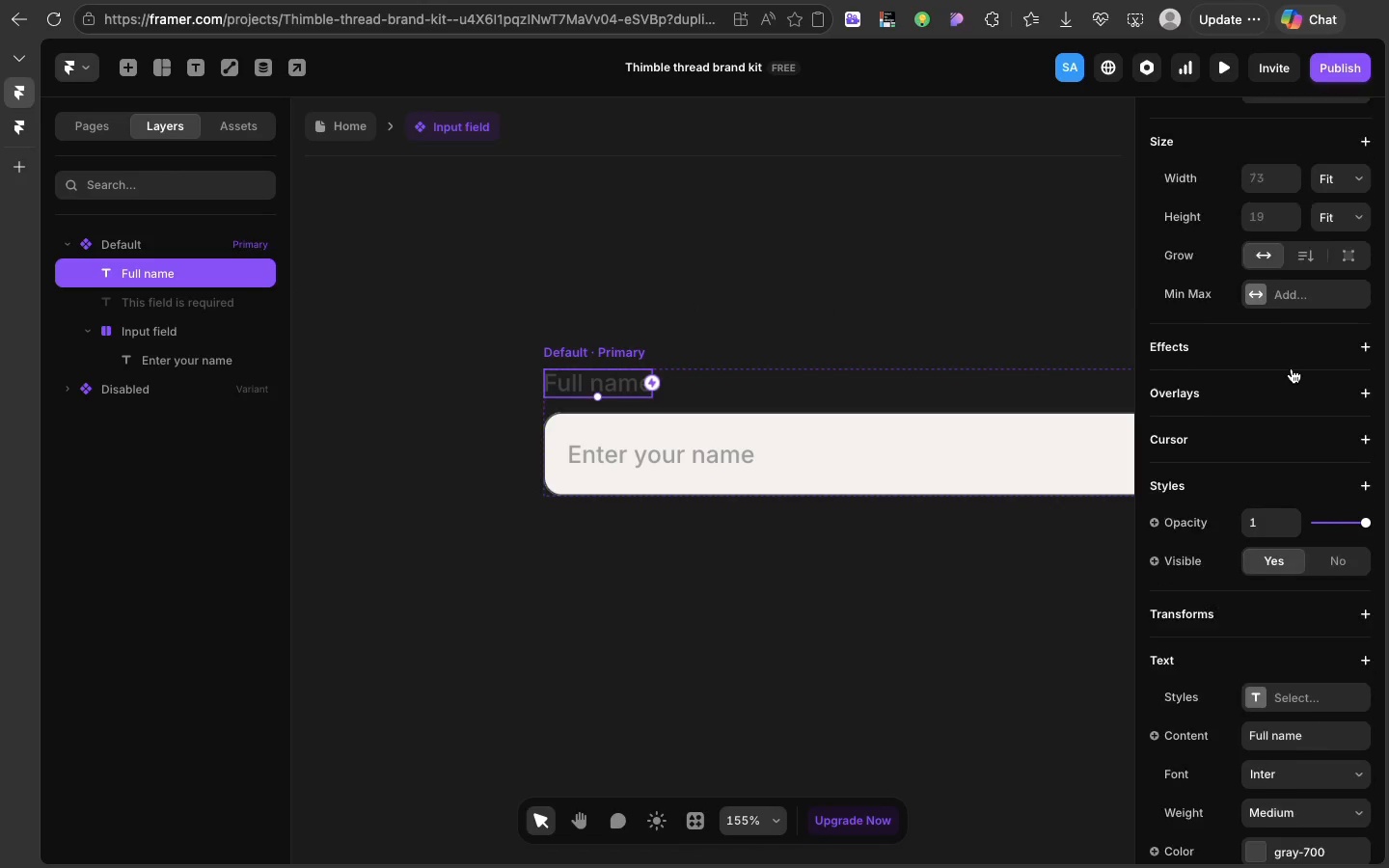 
scroll: coordinate [1292, 368], scroll_direction: up, amount: 55.0
 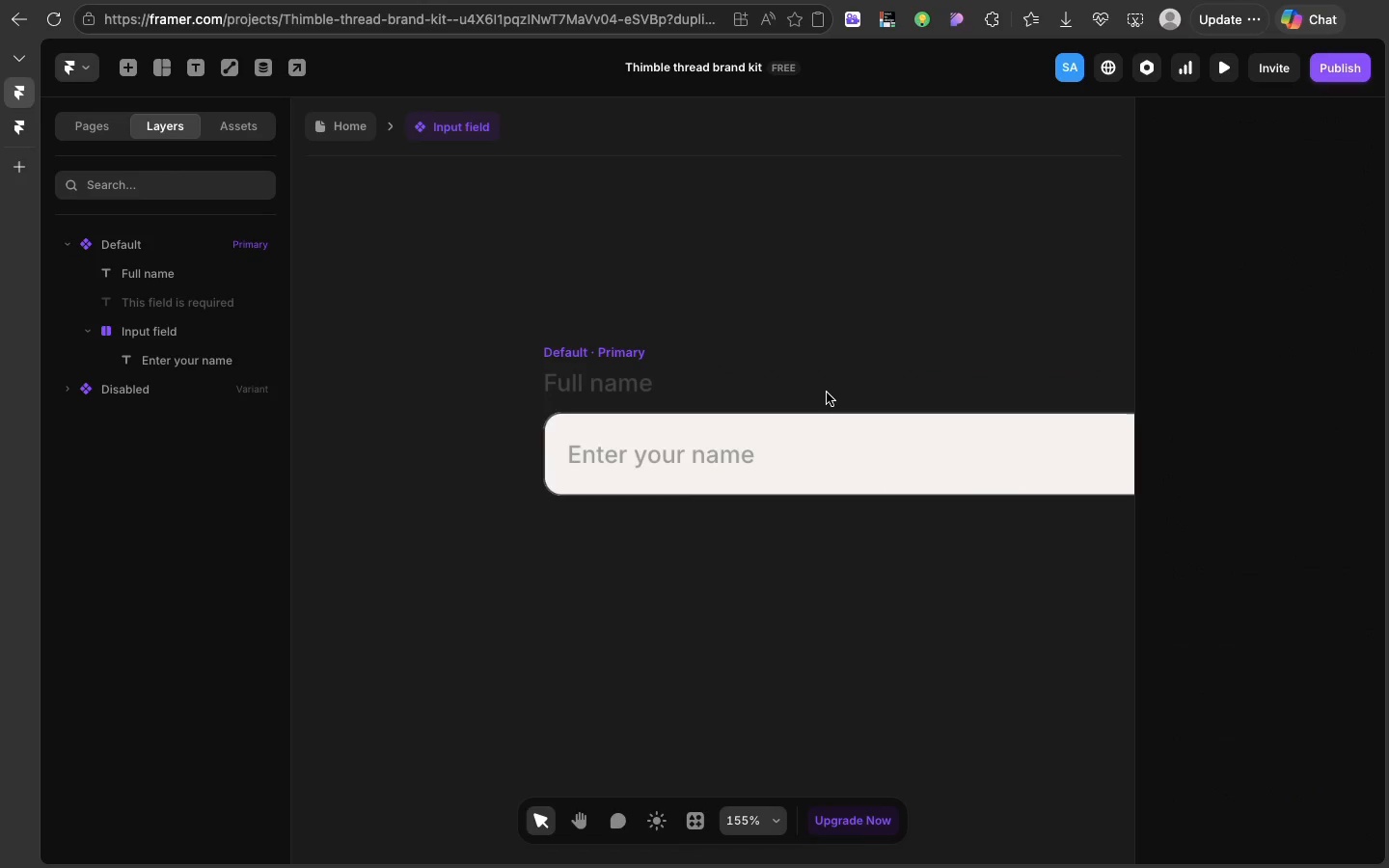 
left_click([827, 393])
 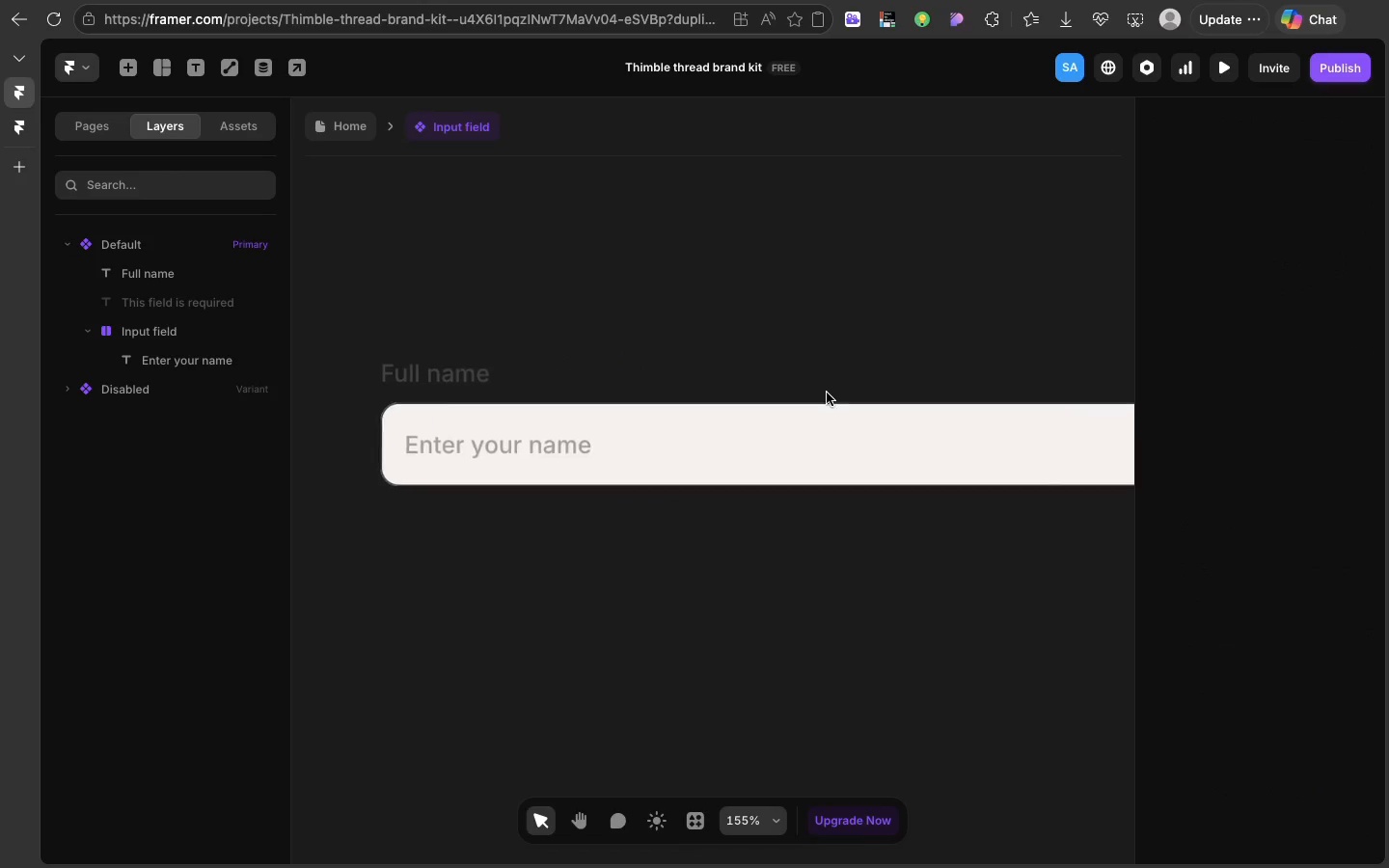 
scroll: coordinate [1076, 440], scroll_direction: down, amount: 89.0
 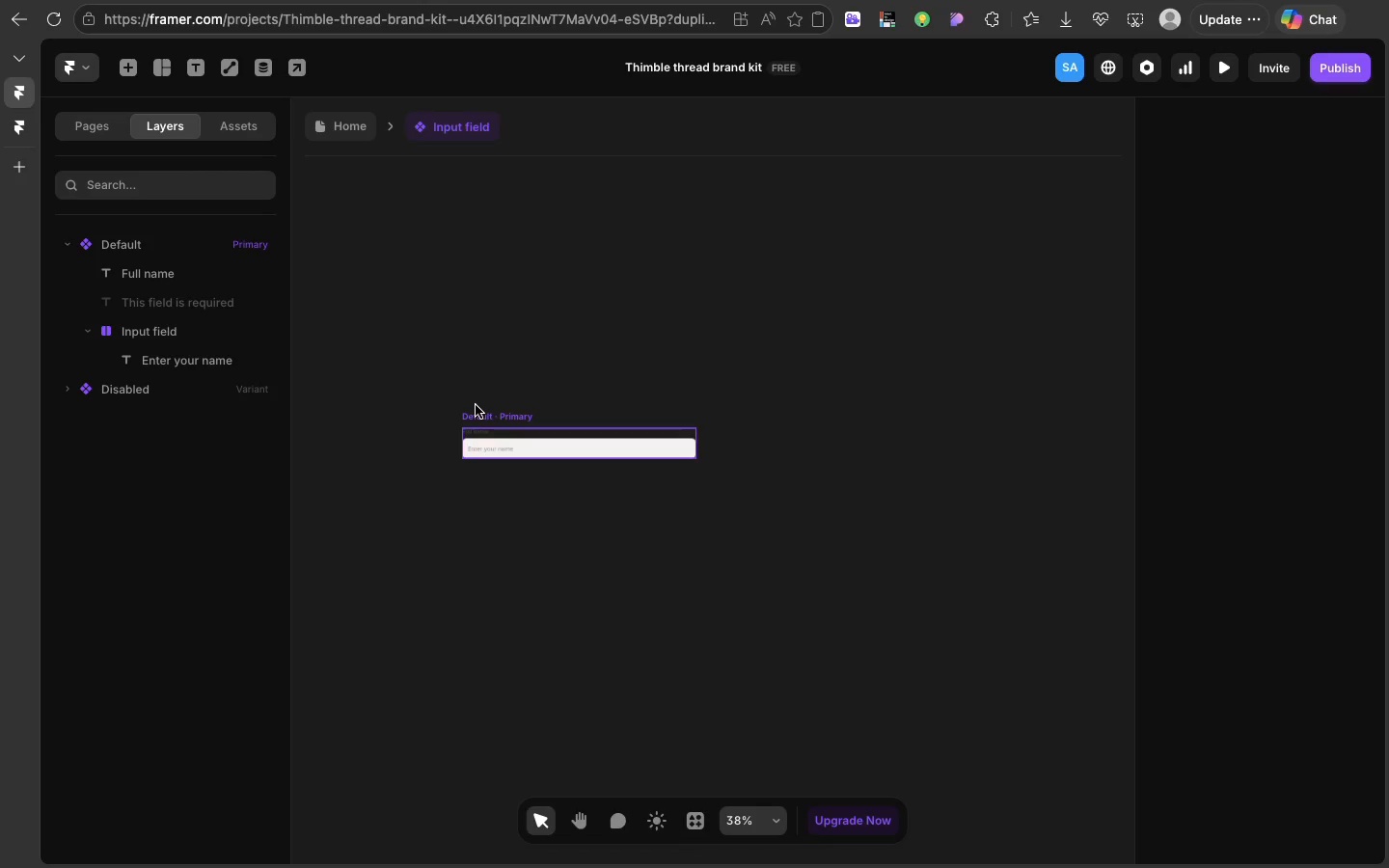 
left_click([476, 405])
 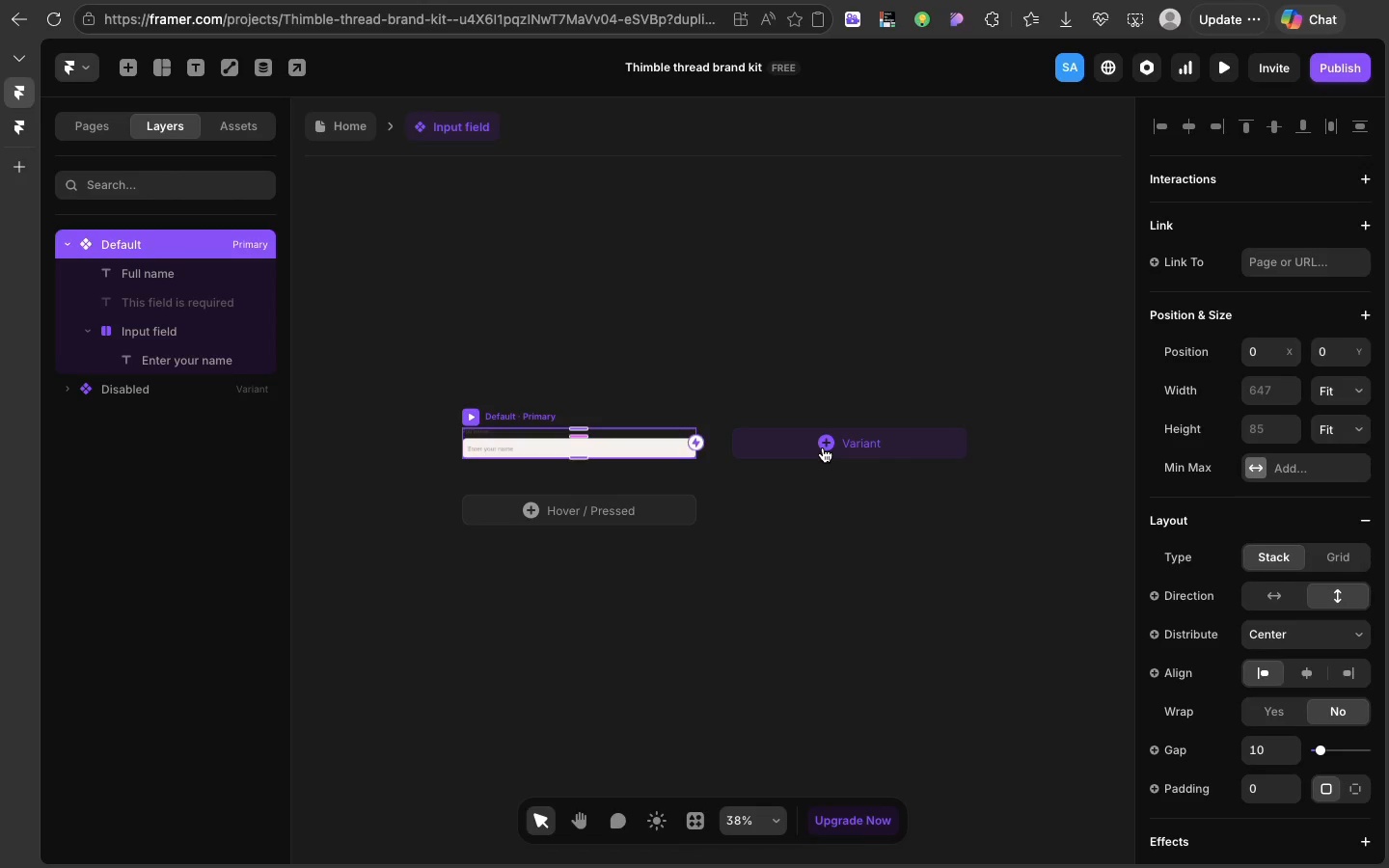 
left_click([823, 448])
 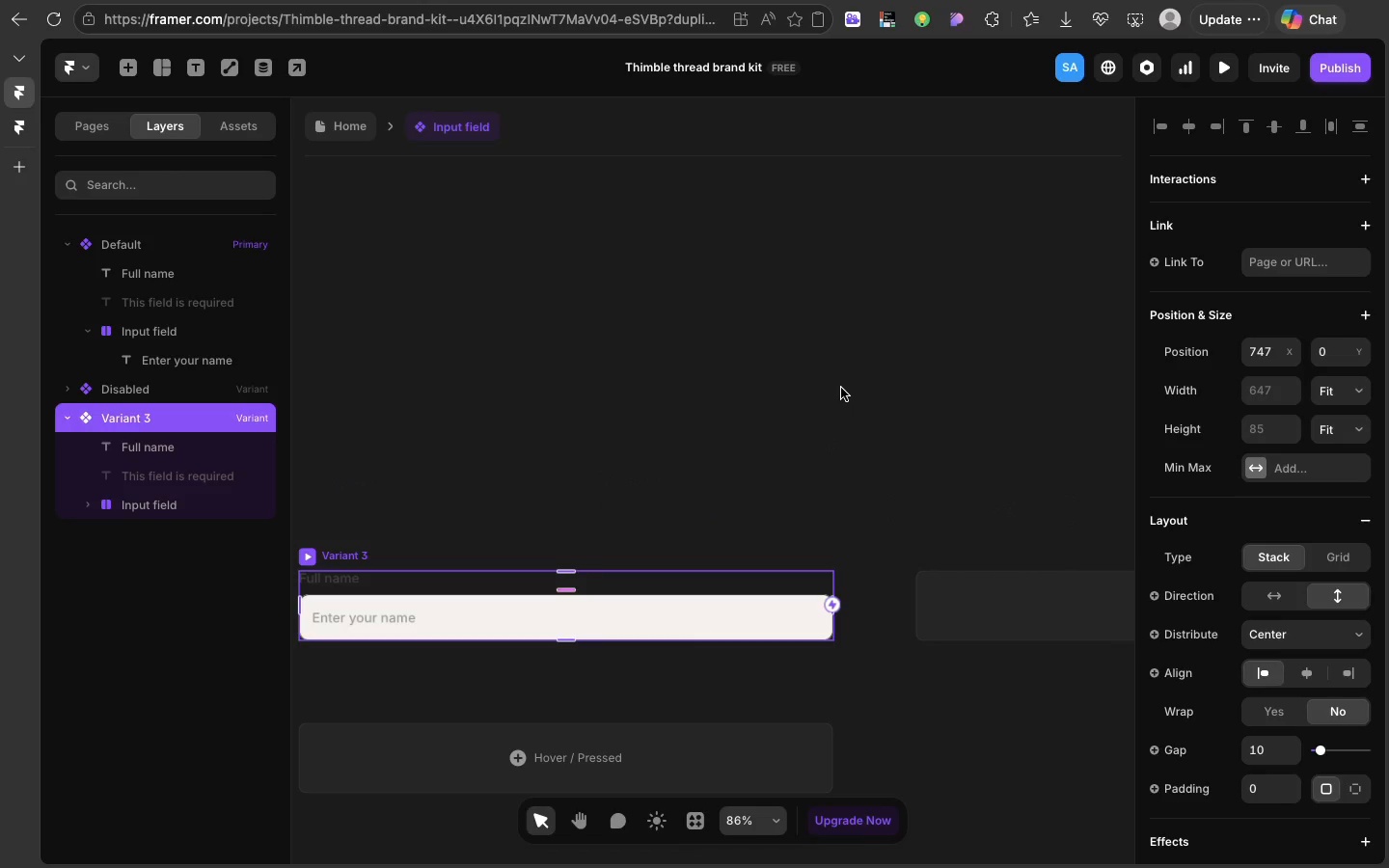 
wait(53.68)
 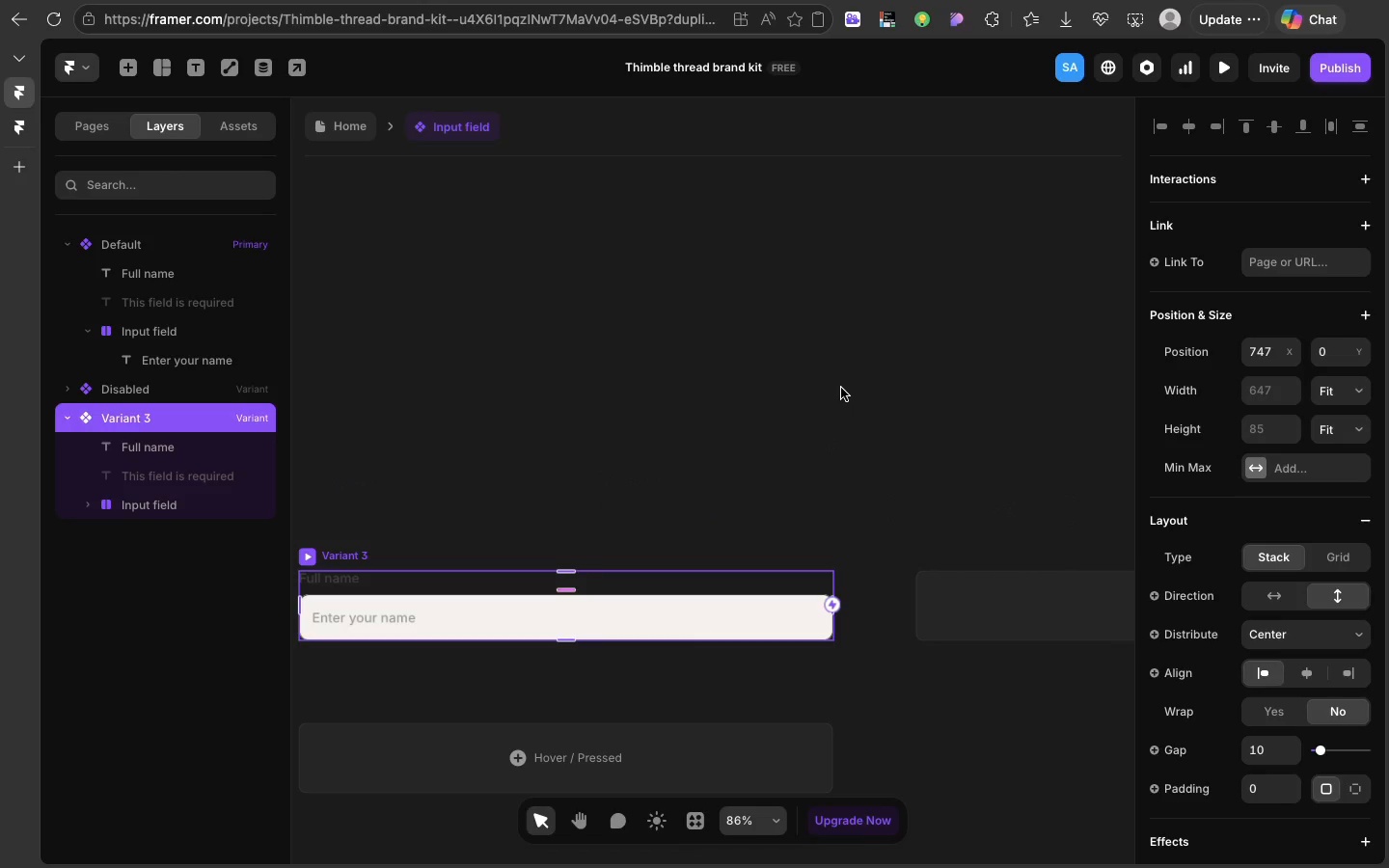 
left_click([17, 129])
 